 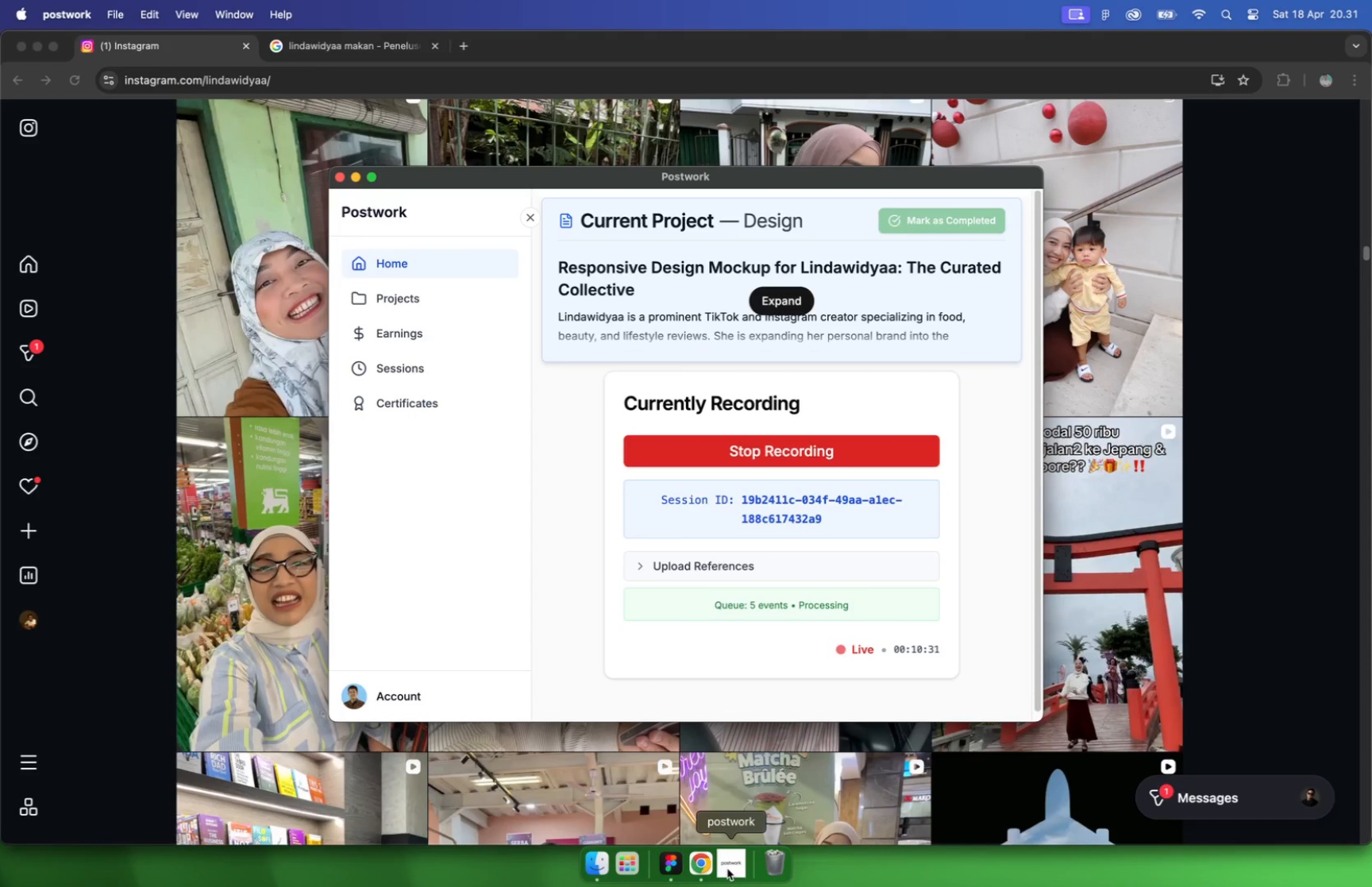 
scroll: coordinate [612, 383], scroll_direction: up, amount: 9.0
 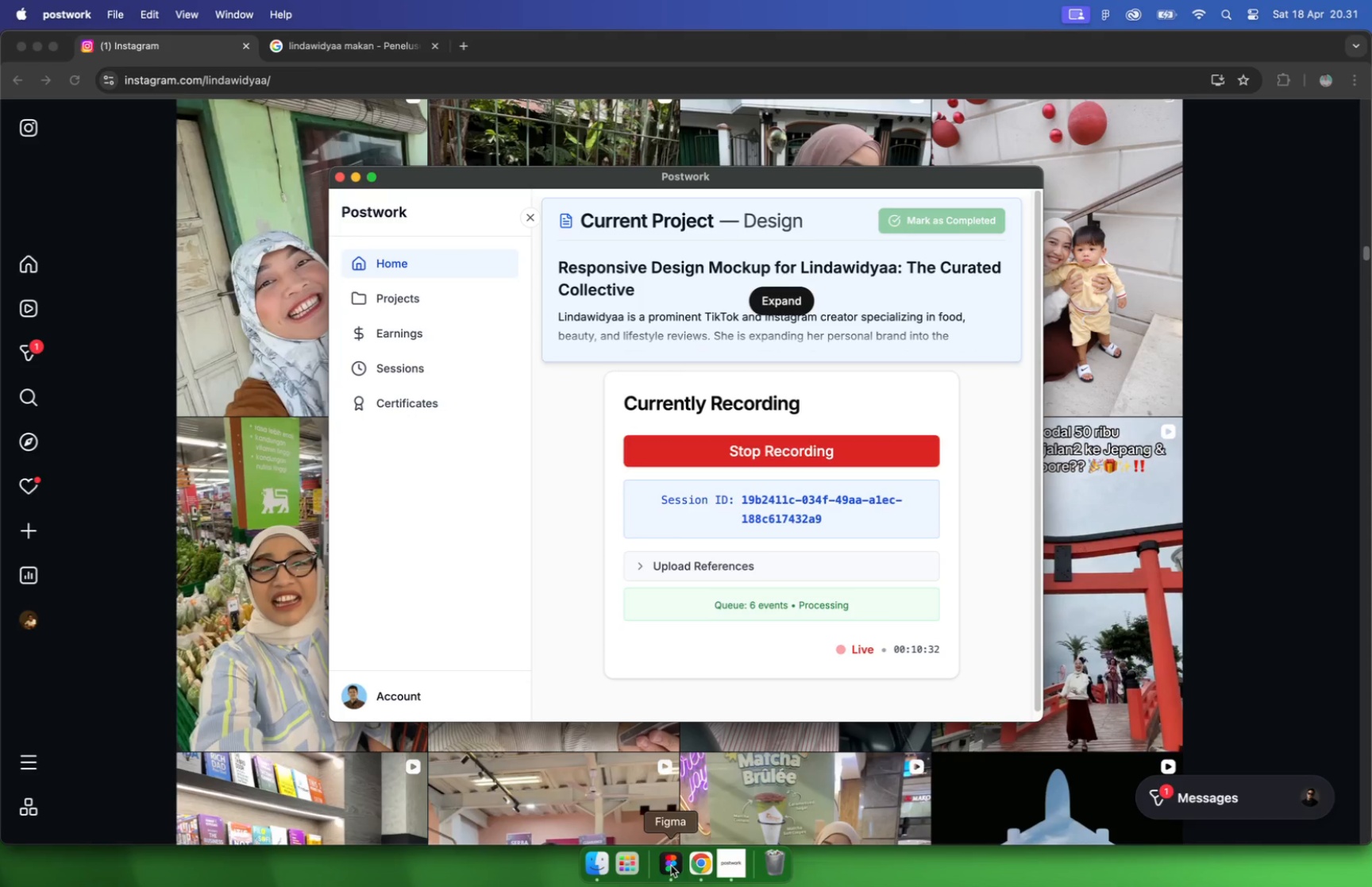 
left_click([596, 868])
 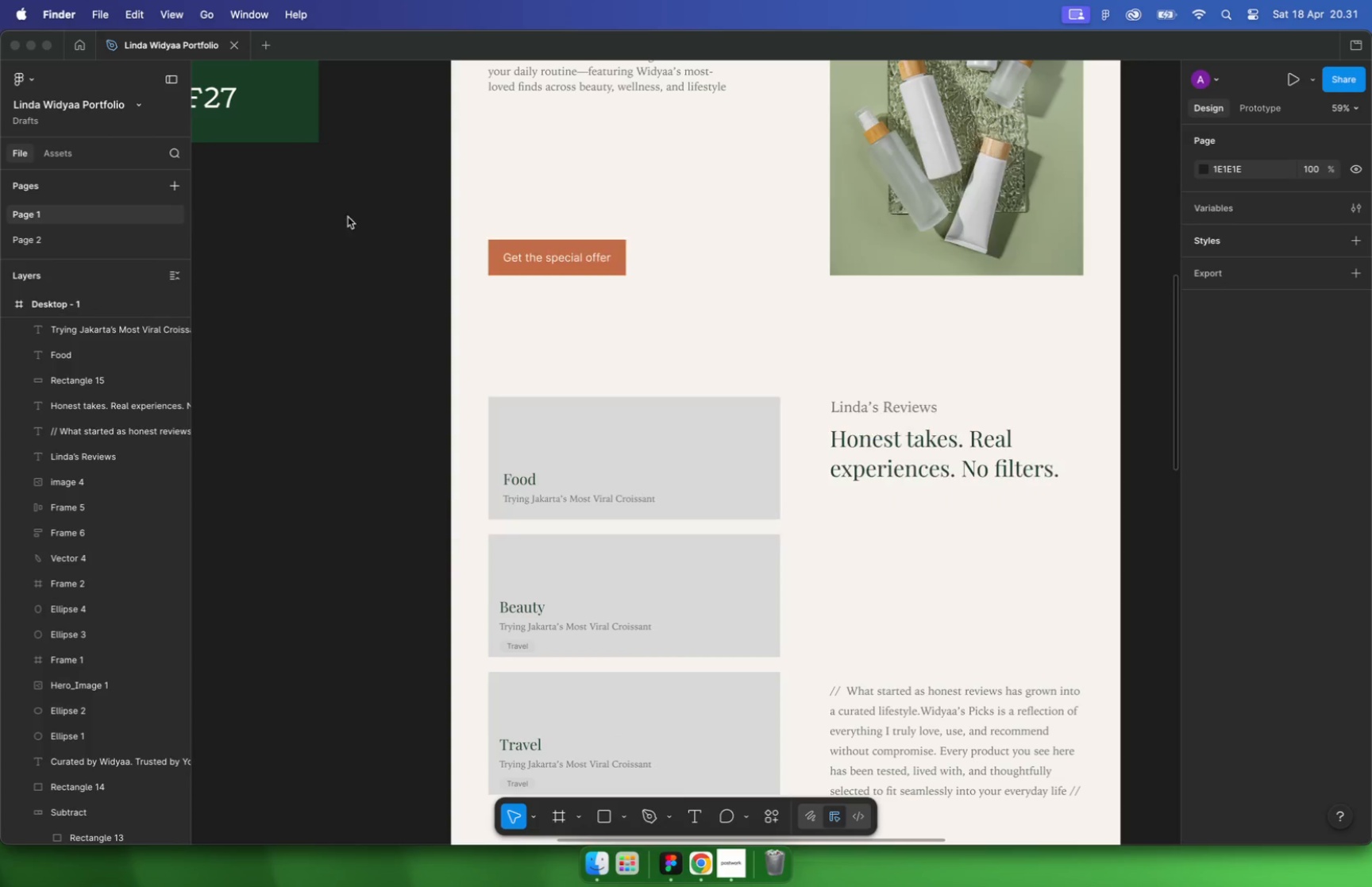 
scroll: coordinate [696, 550], scroll_direction: down, amount: 52.0
 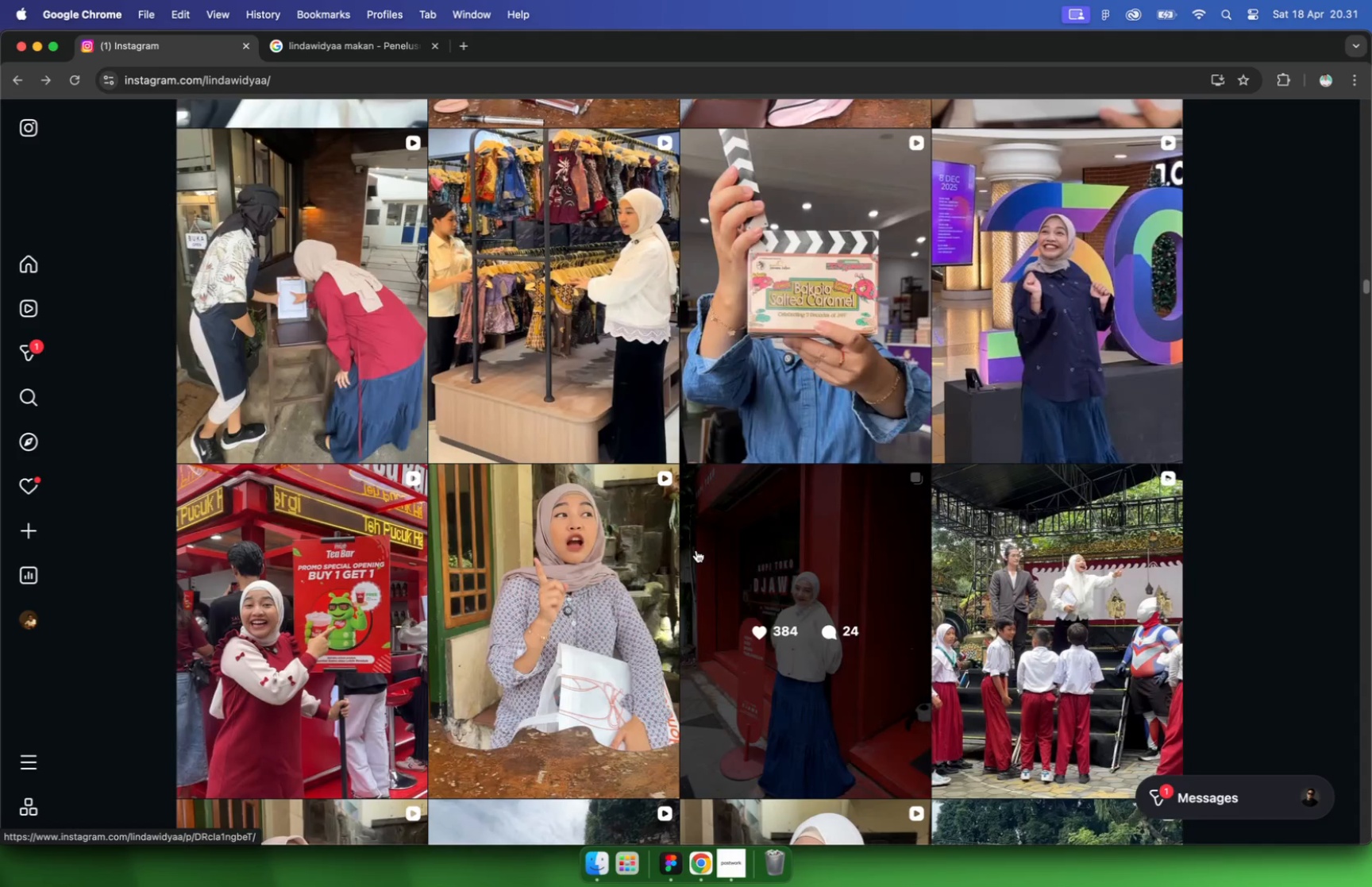 
scroll: coordinate [1181, 526], scroll_direction: down, amount: 23.0
 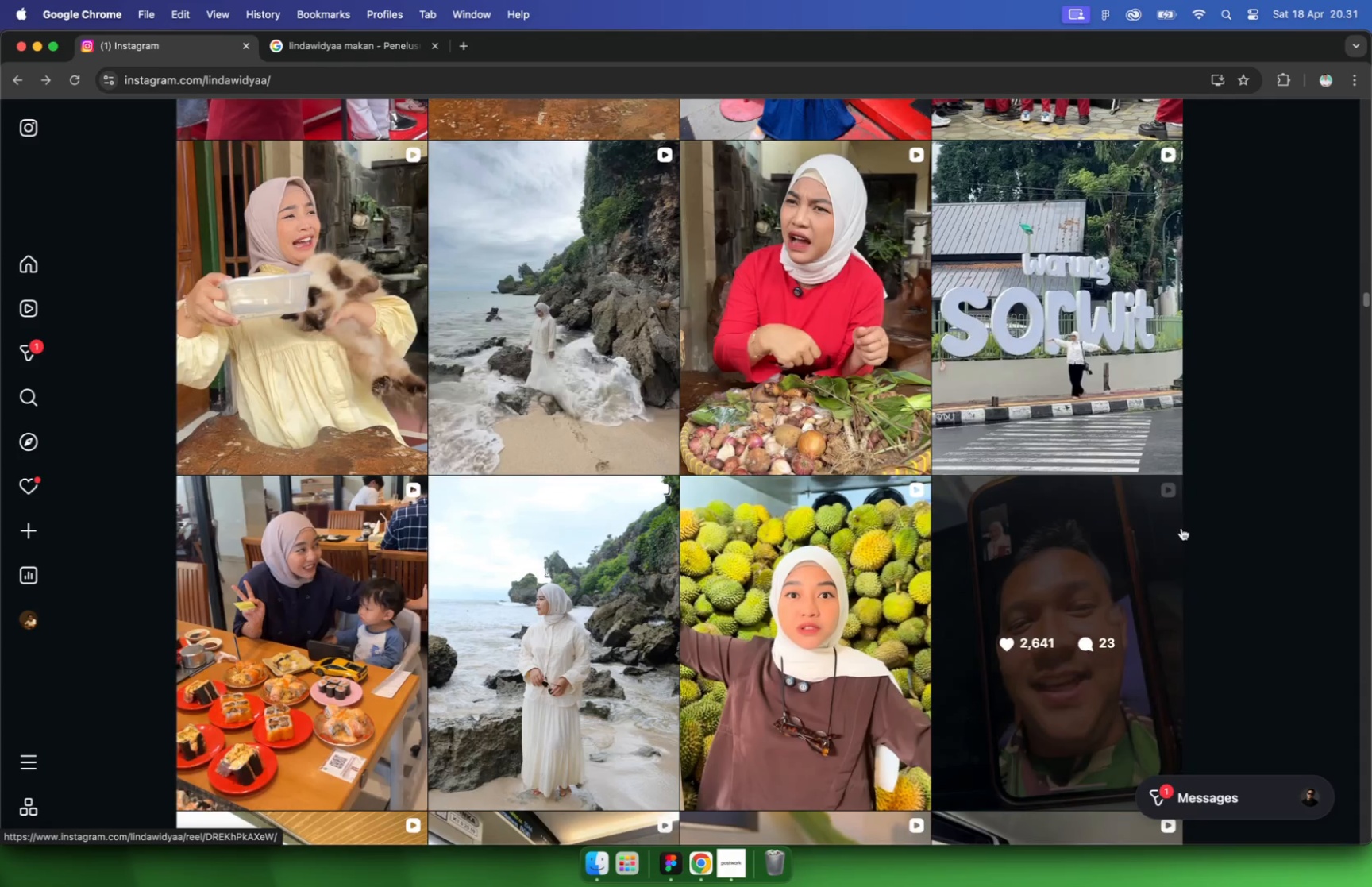 
scroll: coordinate [1180, 527], scroll_direction: up, amount: 17.0
 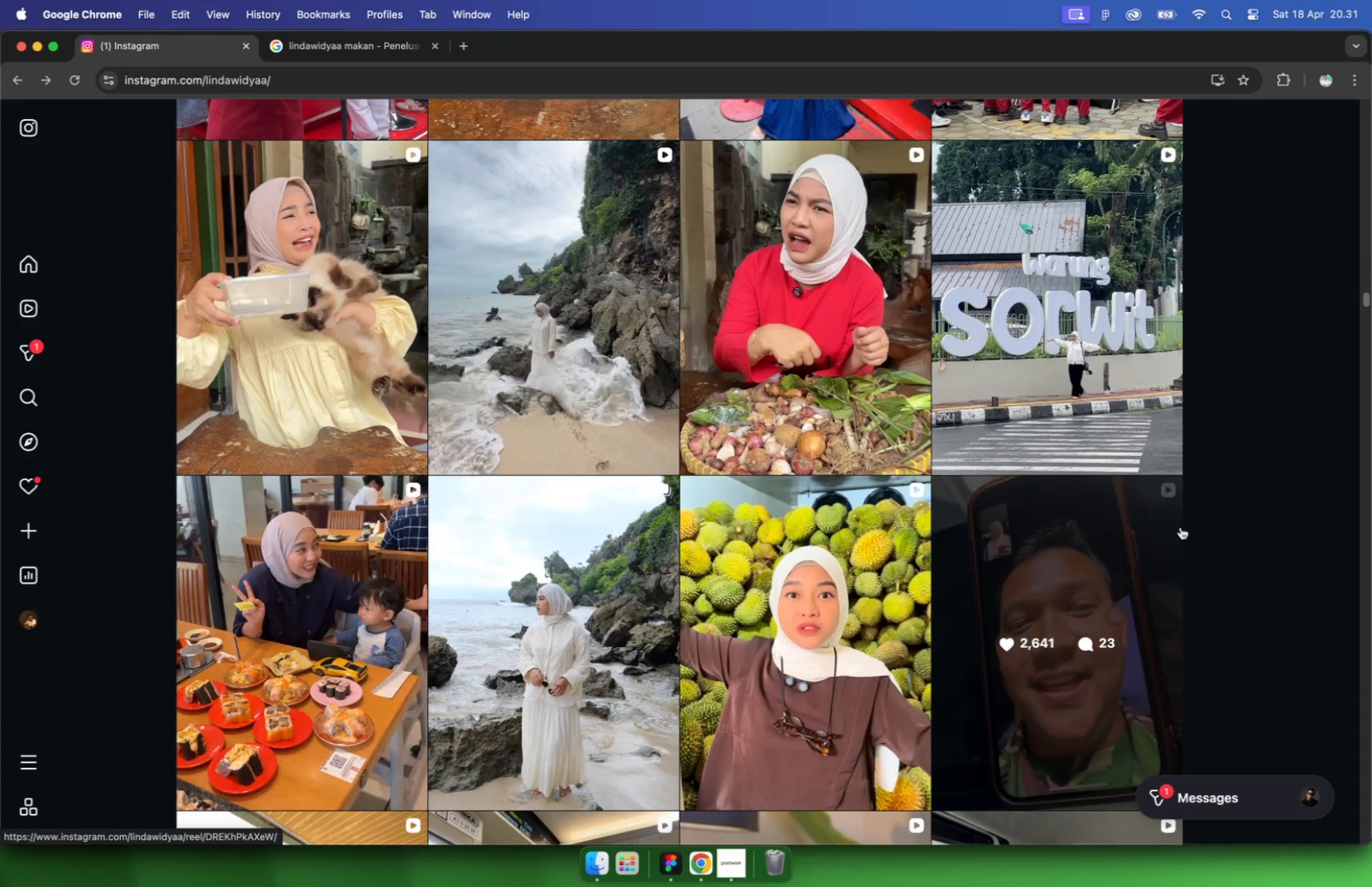 
scroll: coordinate [1171, 521], scroll_direction: down, amount: 49.0
 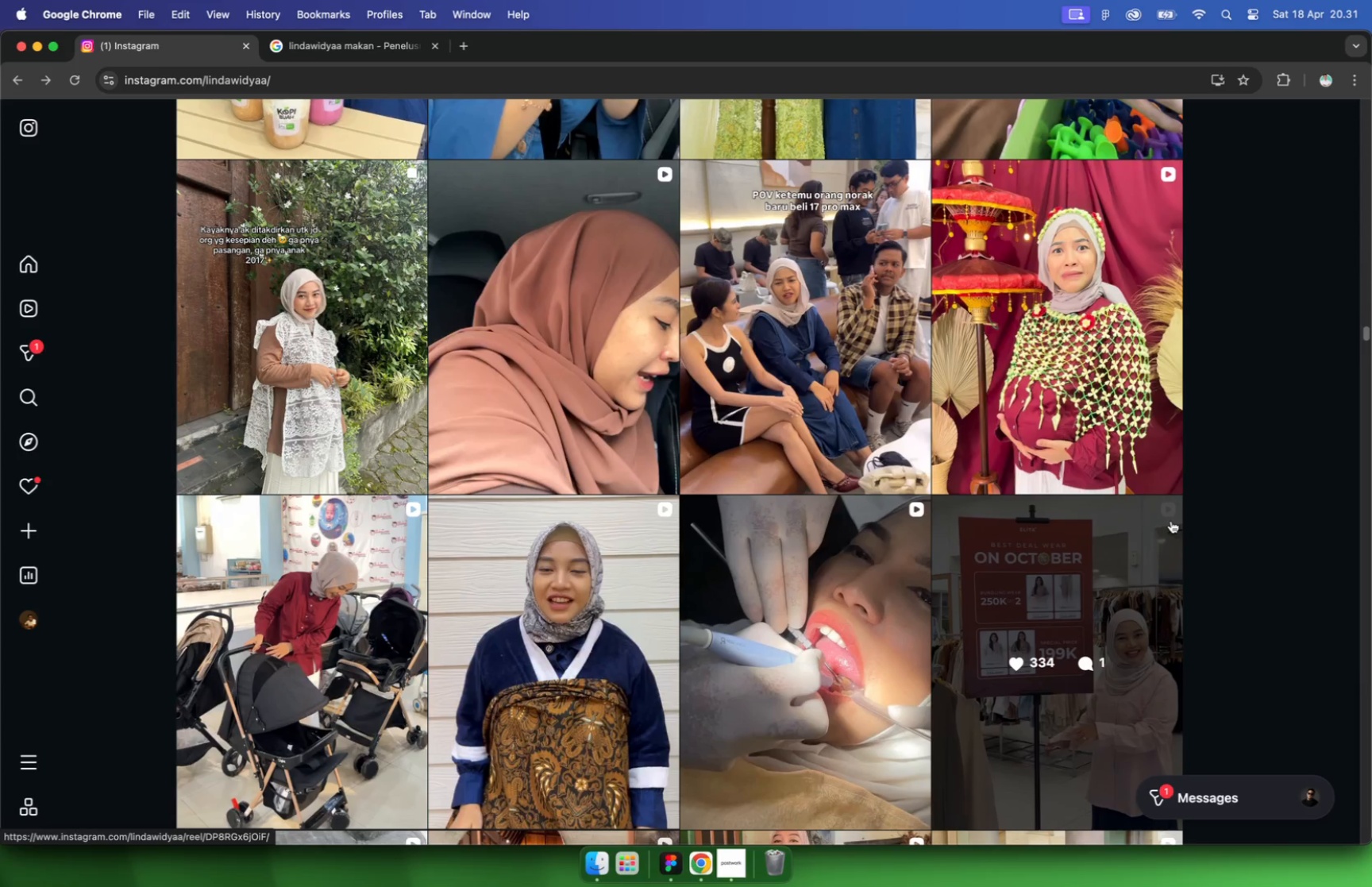 
scroll: coordinate [1171, 520], scroll_direction: down, amount: 51.0
 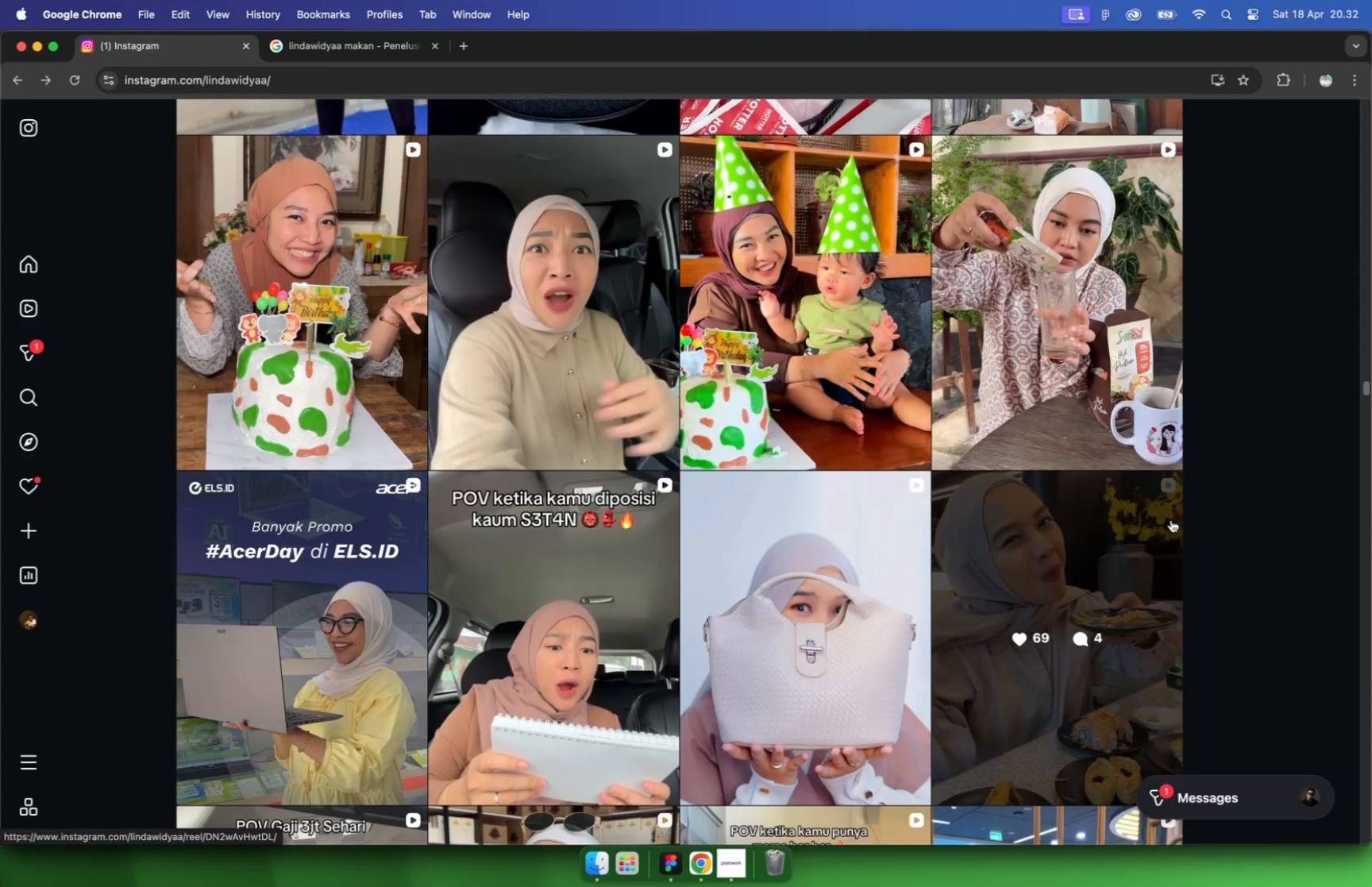 
scroll: coordinate [1171, 520], scroll_direction: down, amount: 17.0
 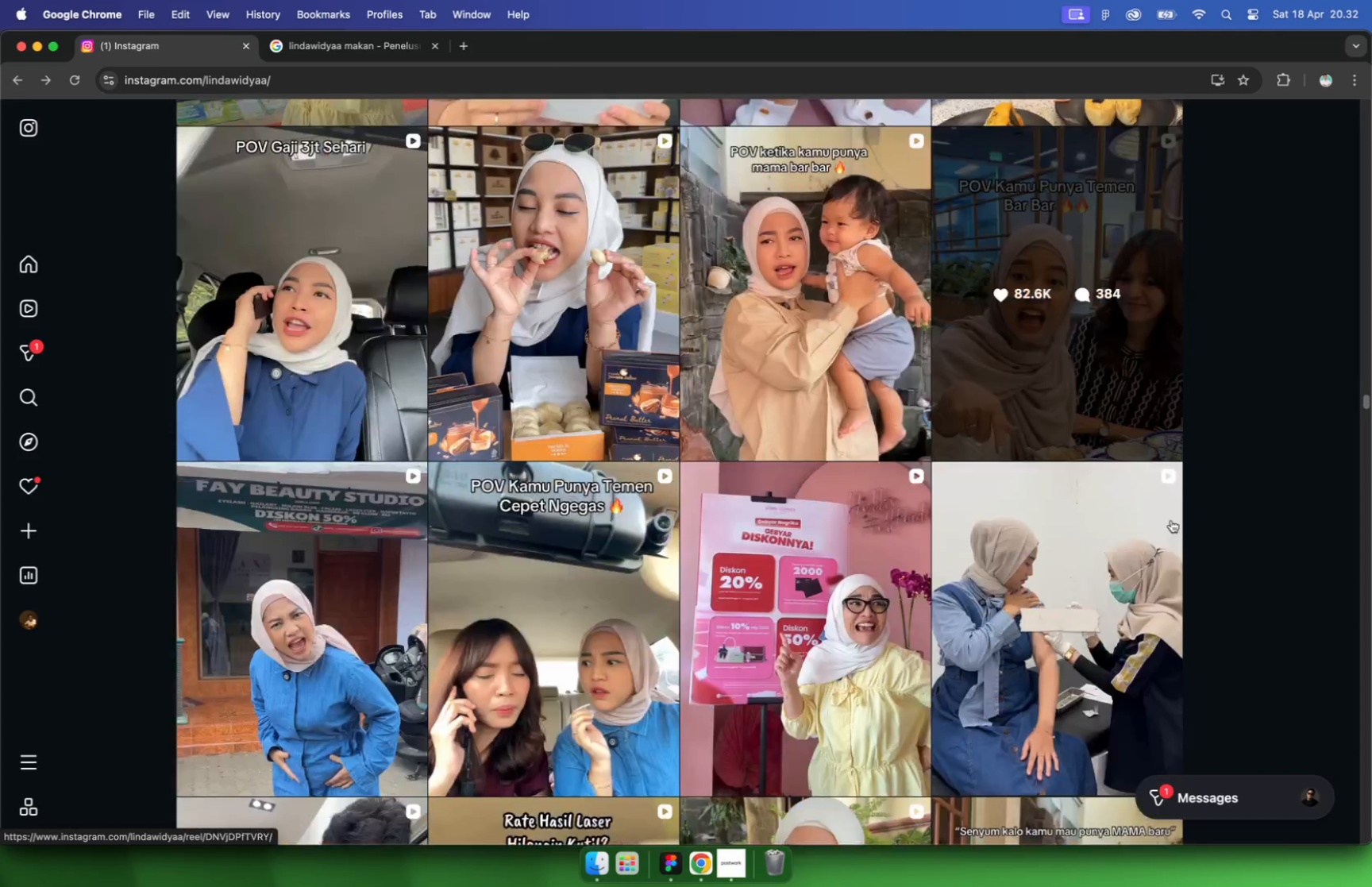 
scroll: coordinate [1171, 520], scroll_direction: up, amount: 1.0
 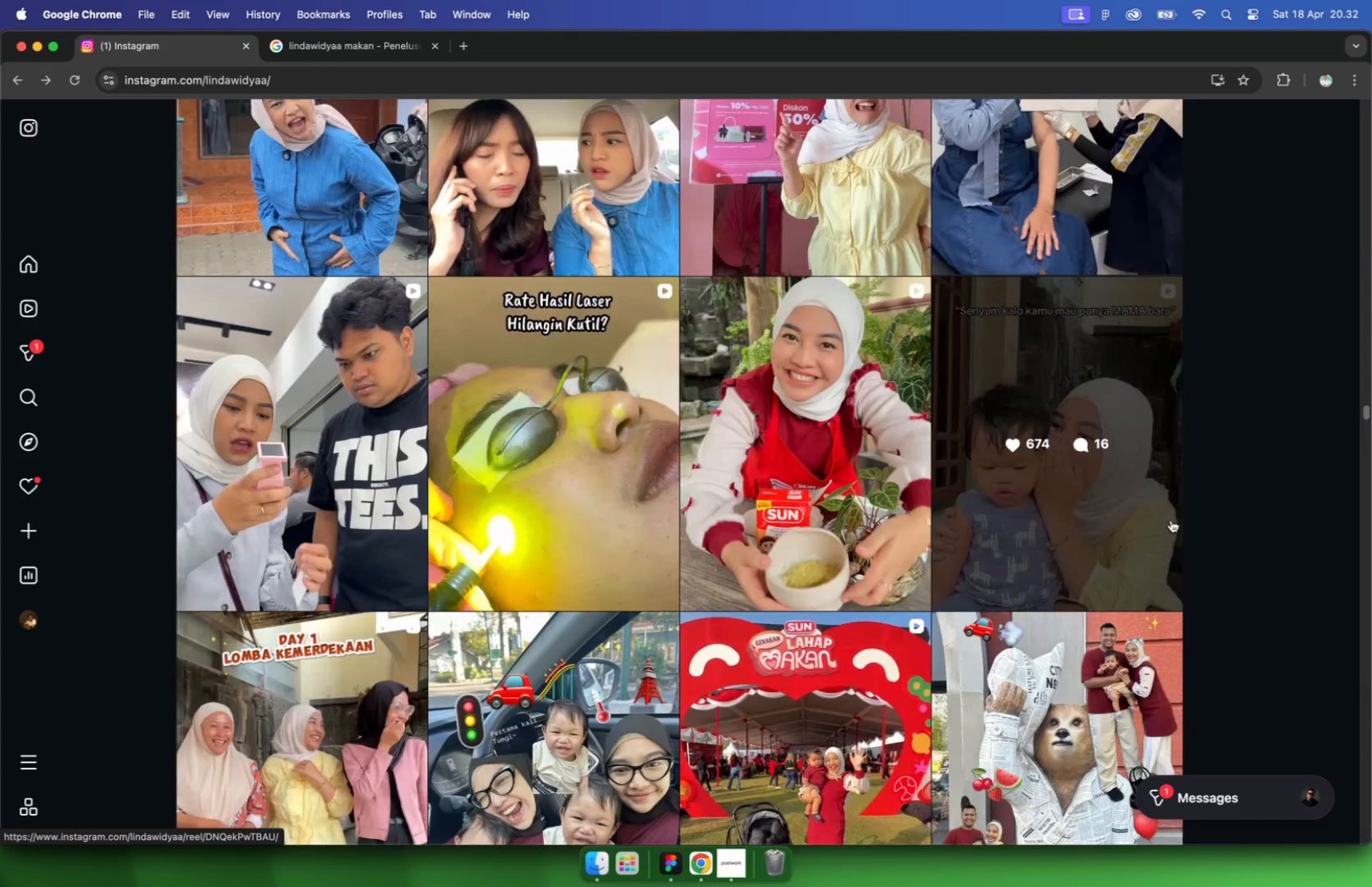 
scroll: coordinate [1171, 520], scroll_direction: down, amount: 25.0
 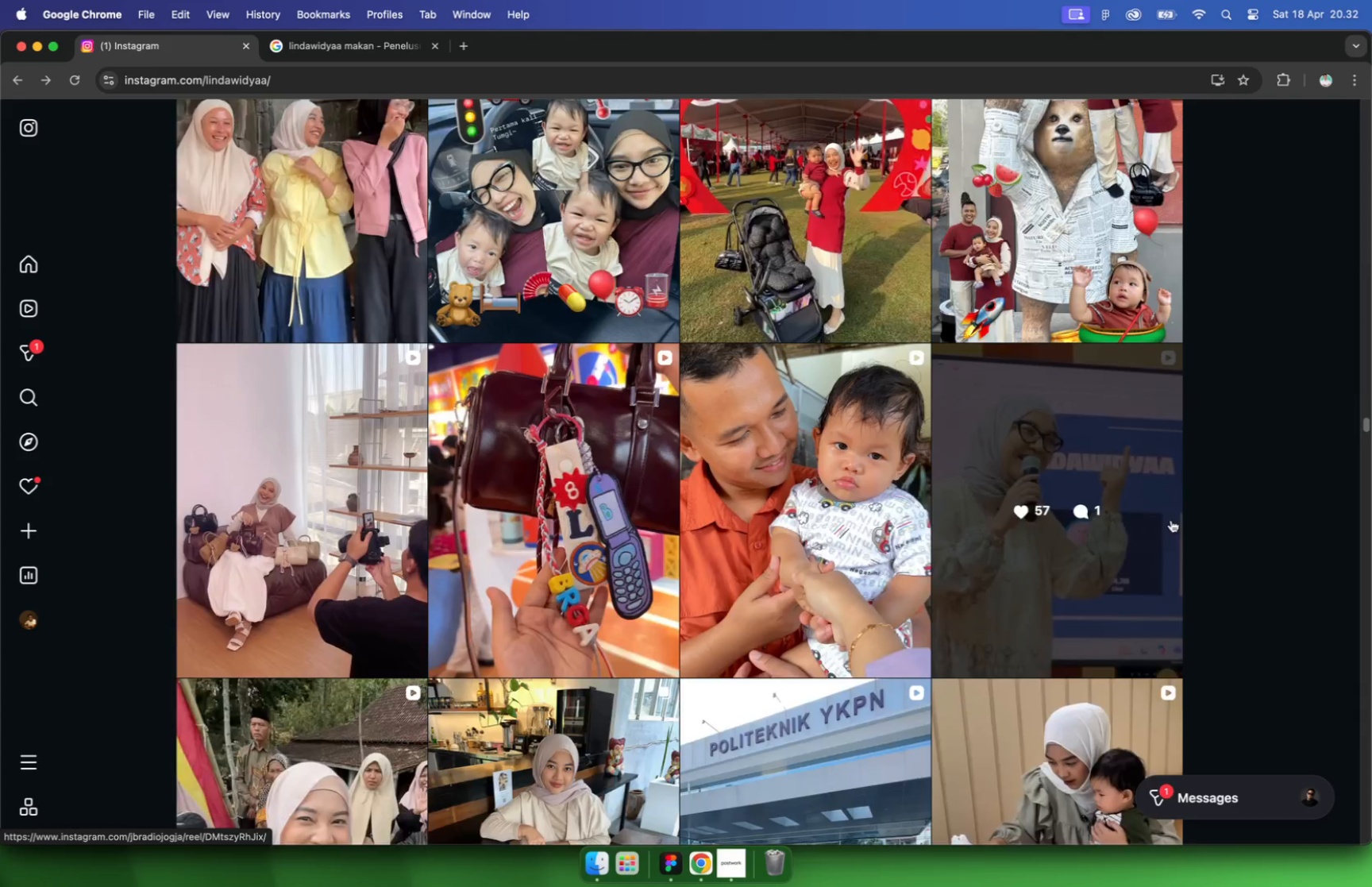 
scroll: coordinate [1171, 520], scroll_direction: up, amount: 15.0
 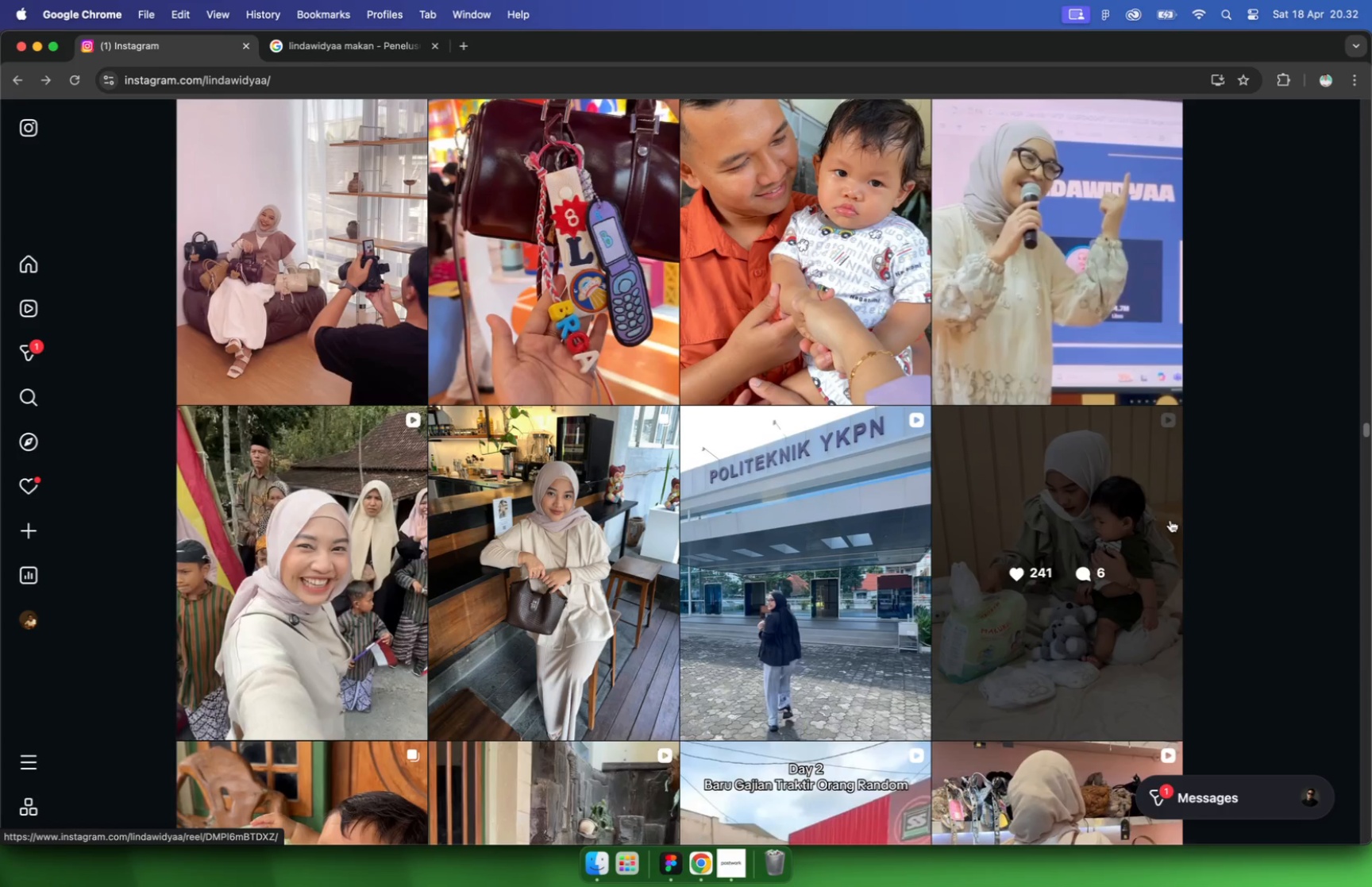 
scroll: coordinate [1170, 520], scroll_direction: down, amount: 54.0
 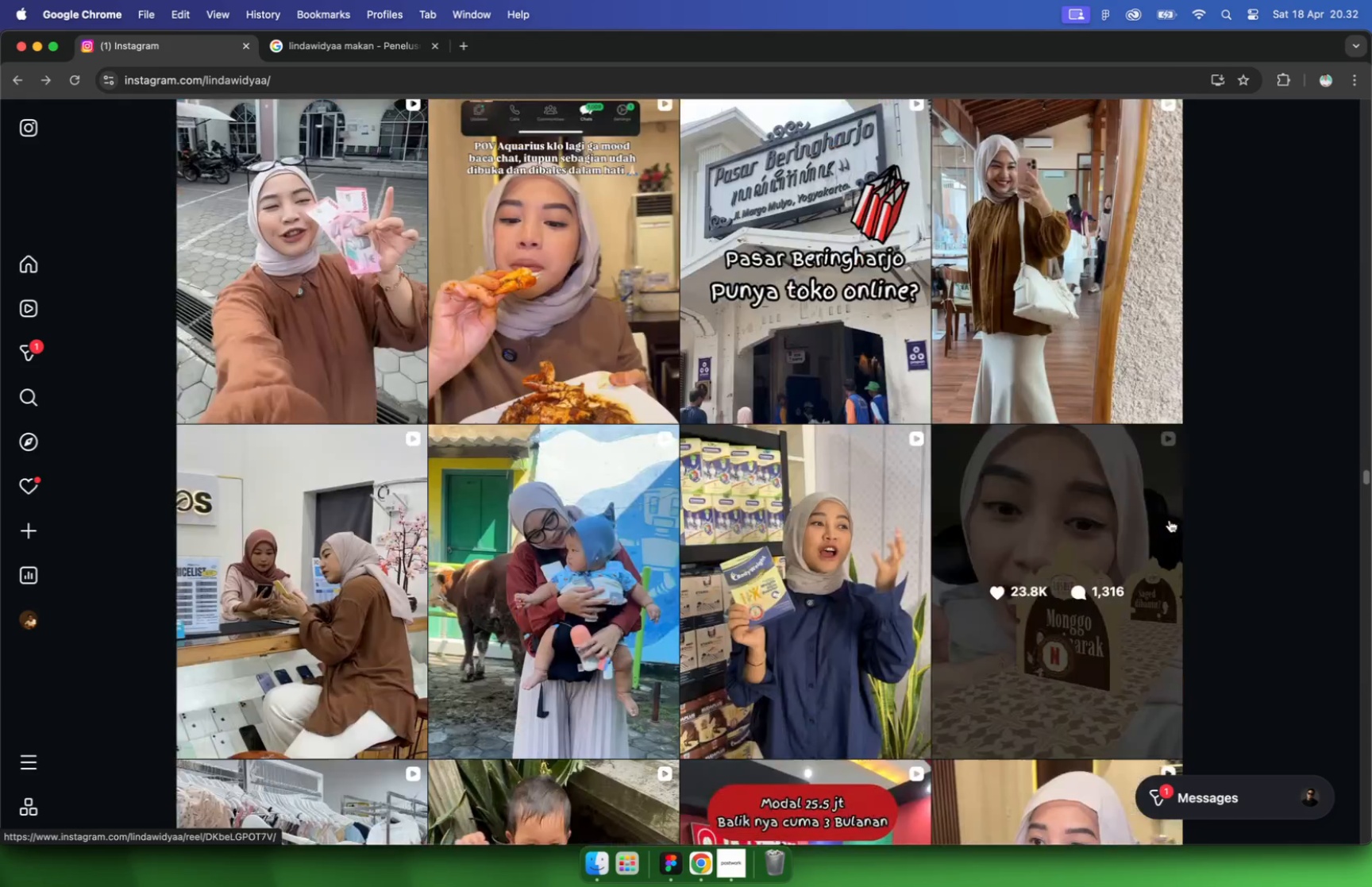 
scroll: coordinate [1170, 521], scroll_direction: down, amount: 56.0
 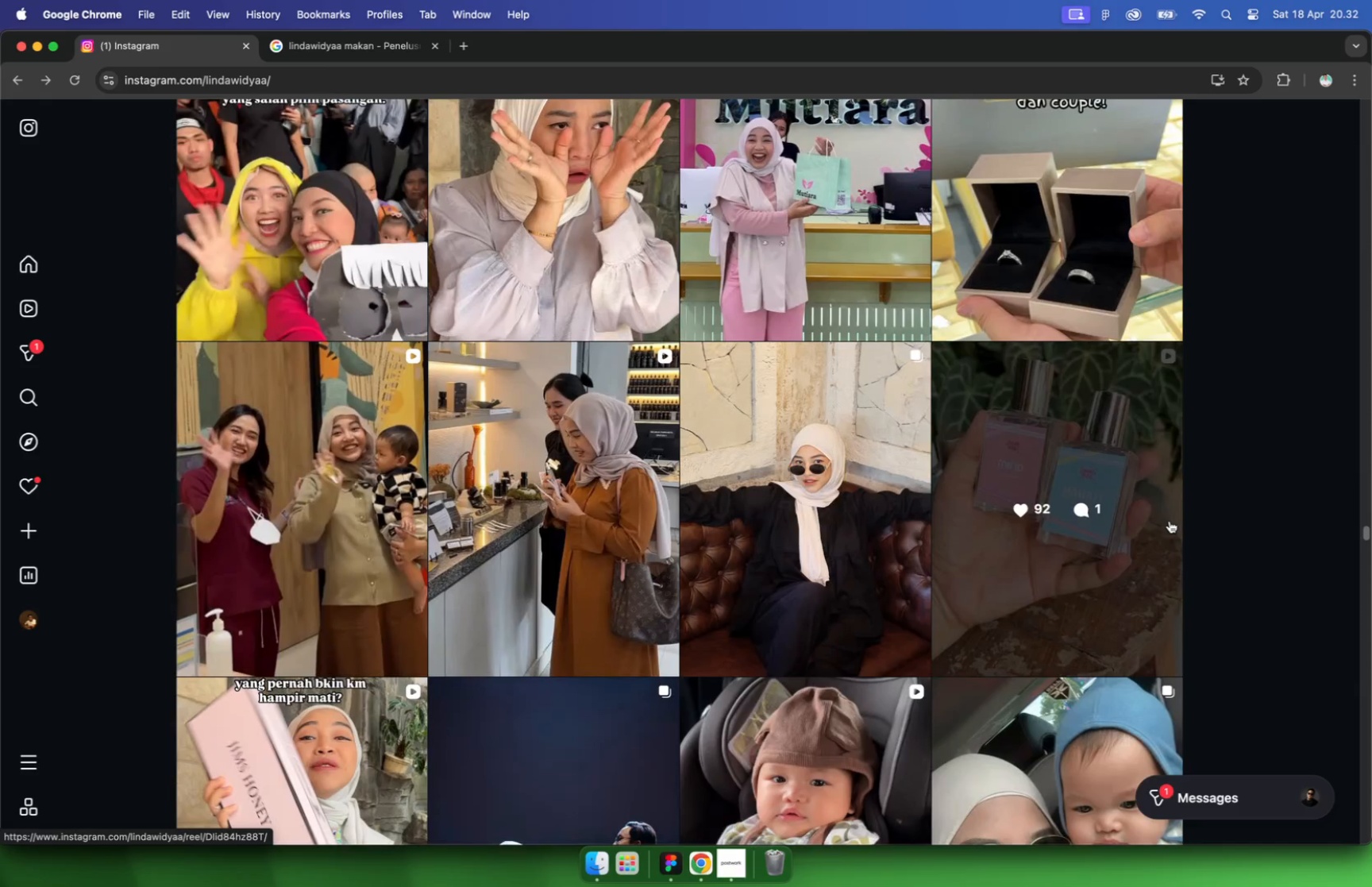 
left_click([849, 513])
 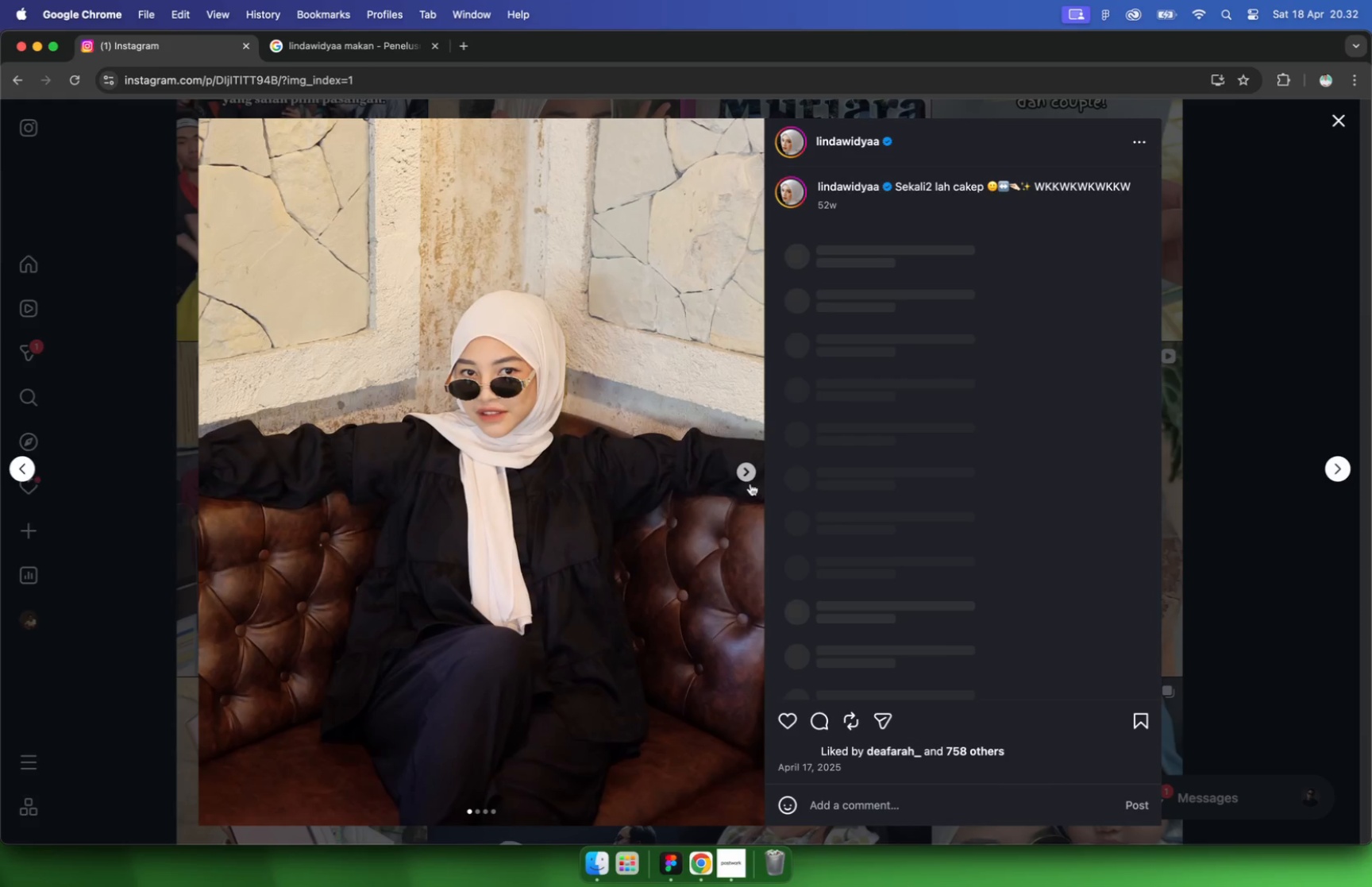 
left_click([743, 478])
 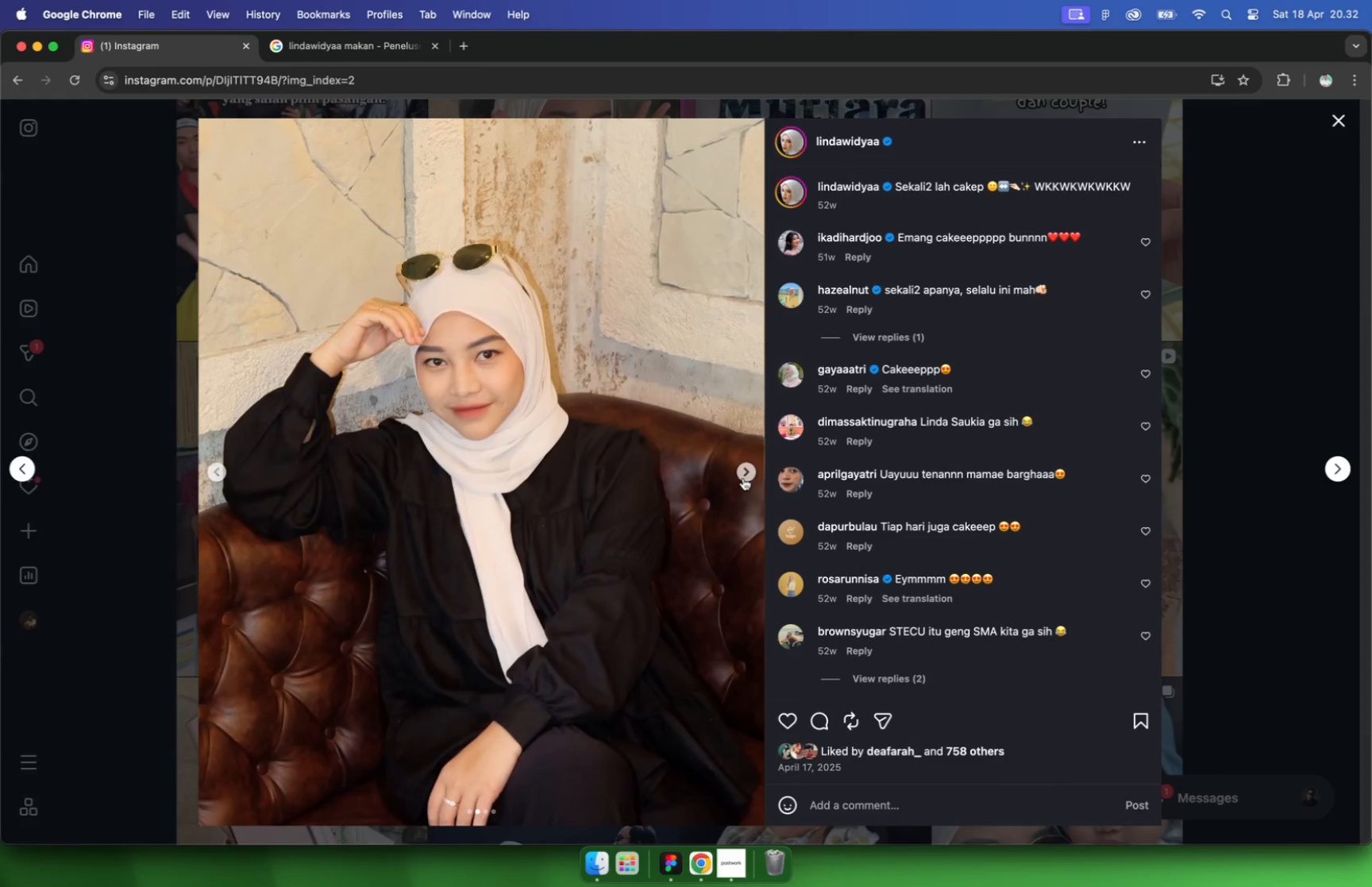 
key(Meta+Shift+4)
 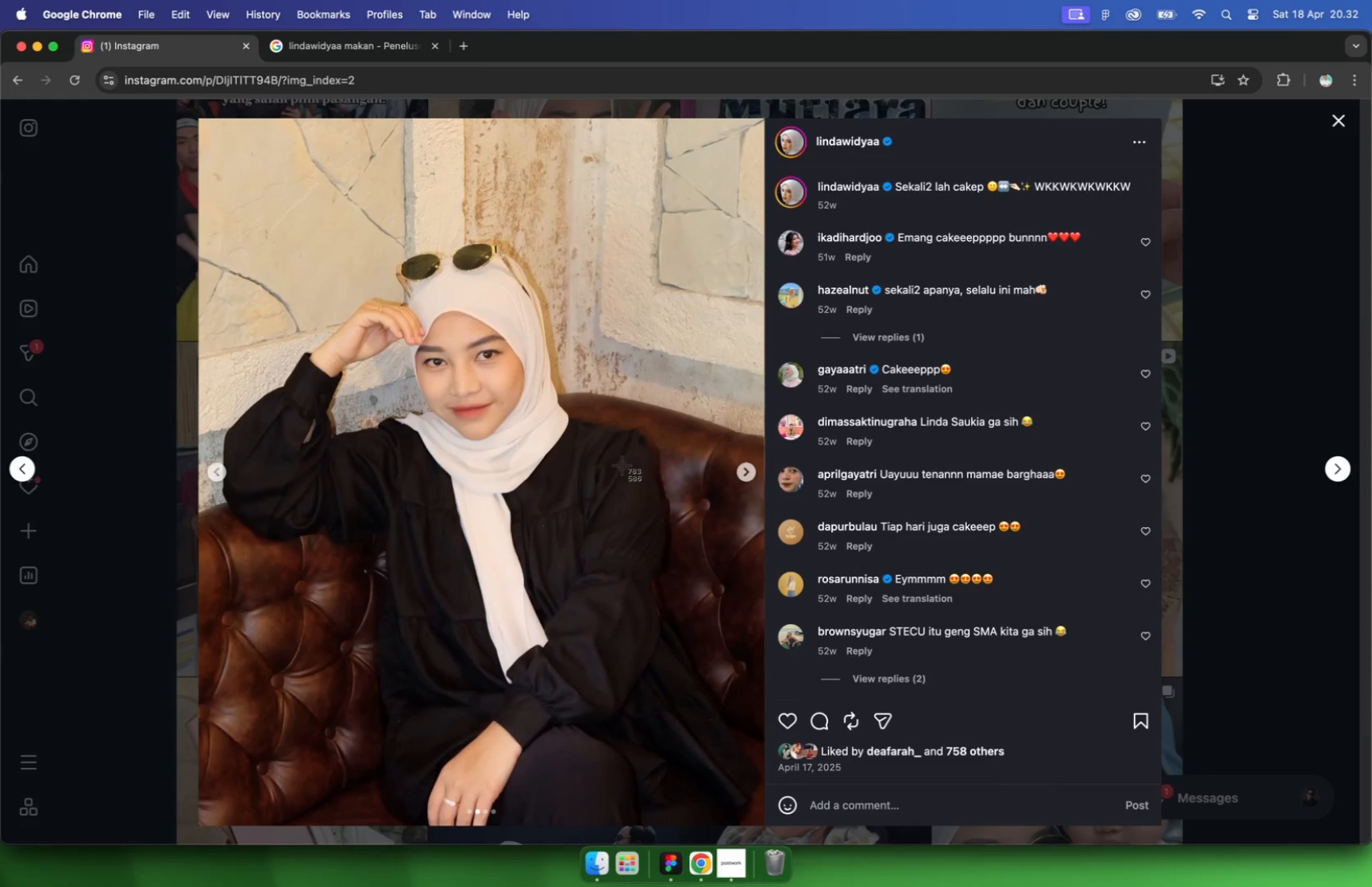 
left_click_drag(start_coordinate=[198, 121], to_coordinate=[731, 807])
 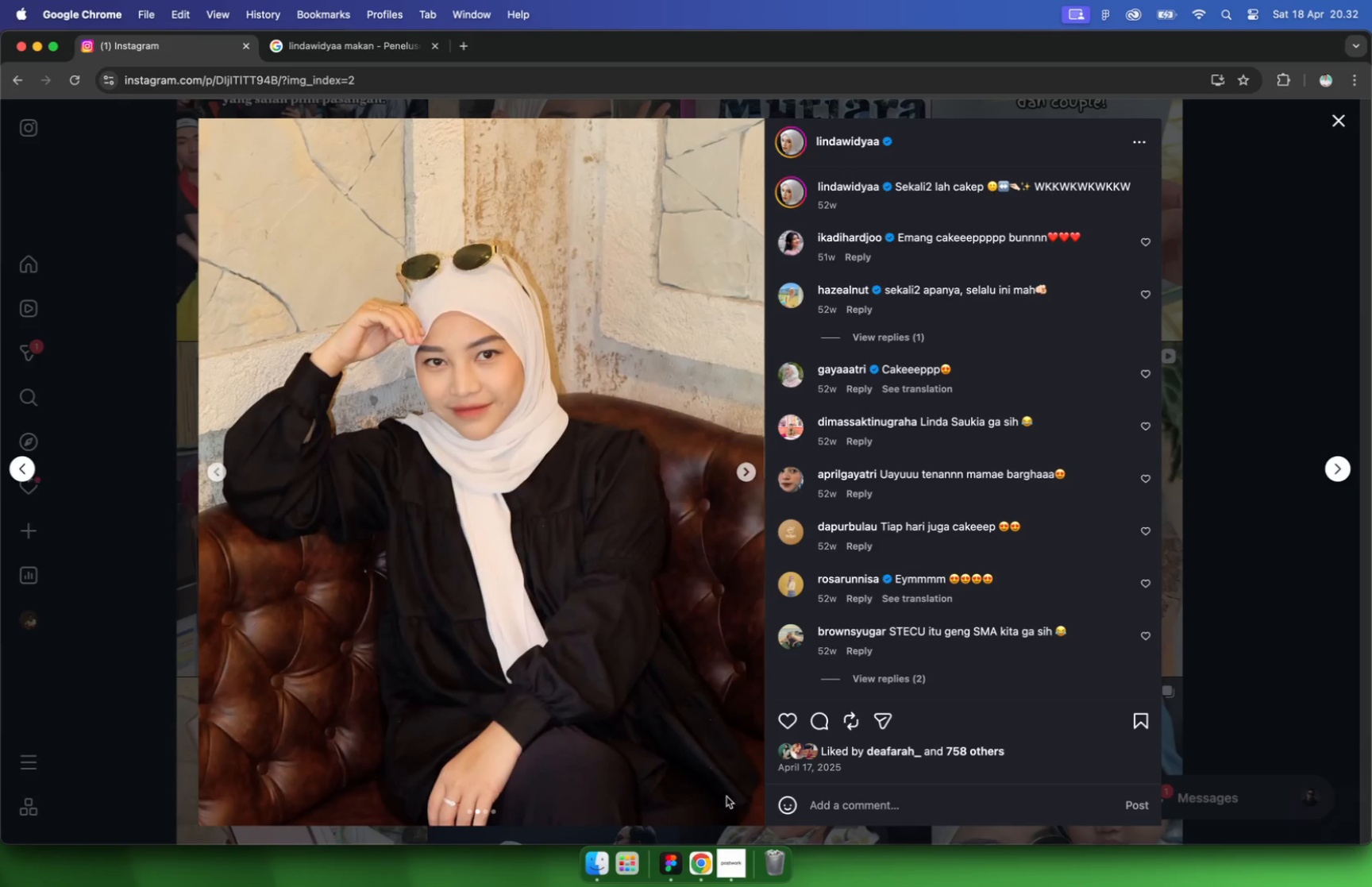 
left_click([463, 47])
 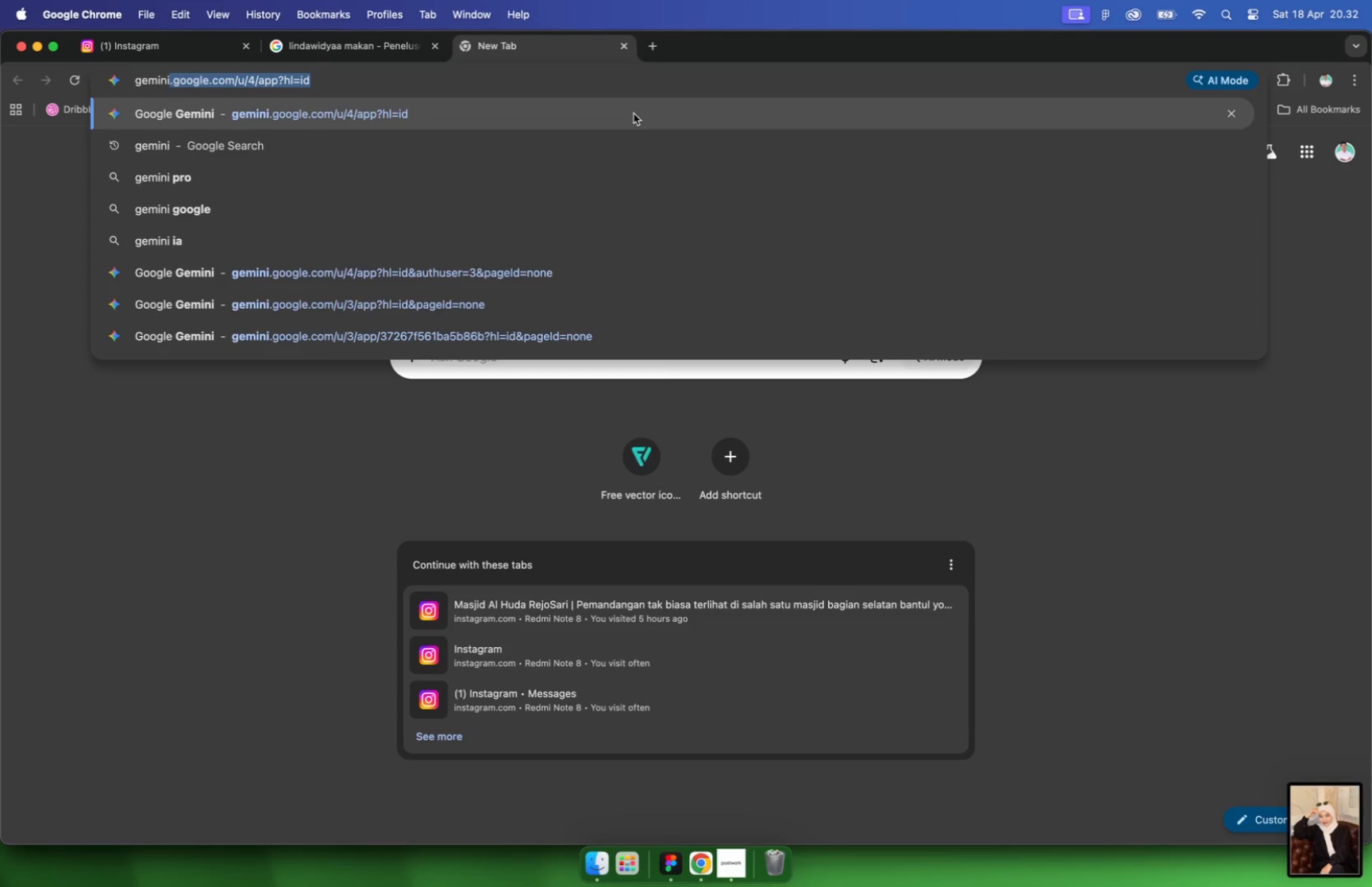 
type(gemini)
 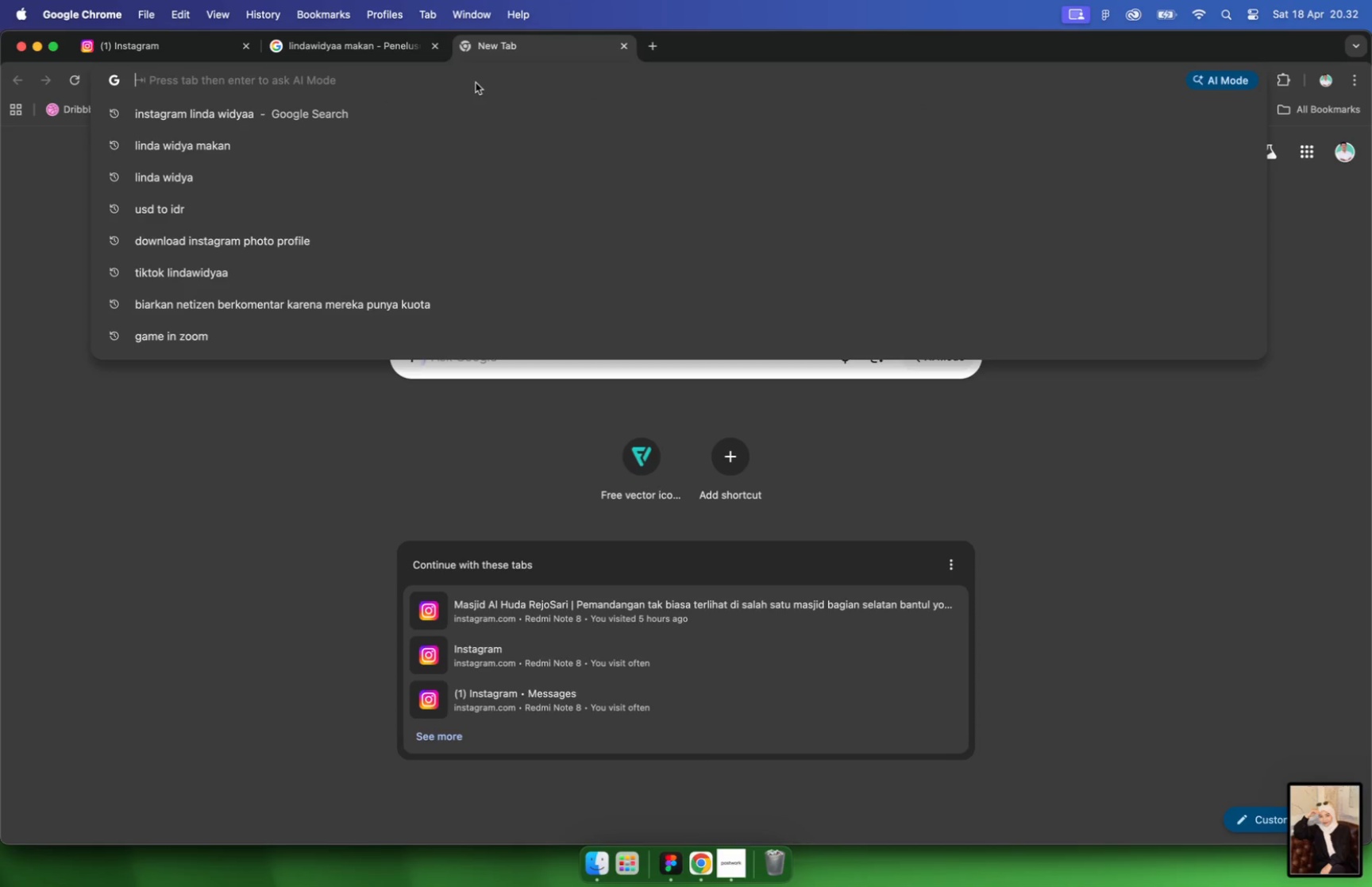 
key(Enter)
 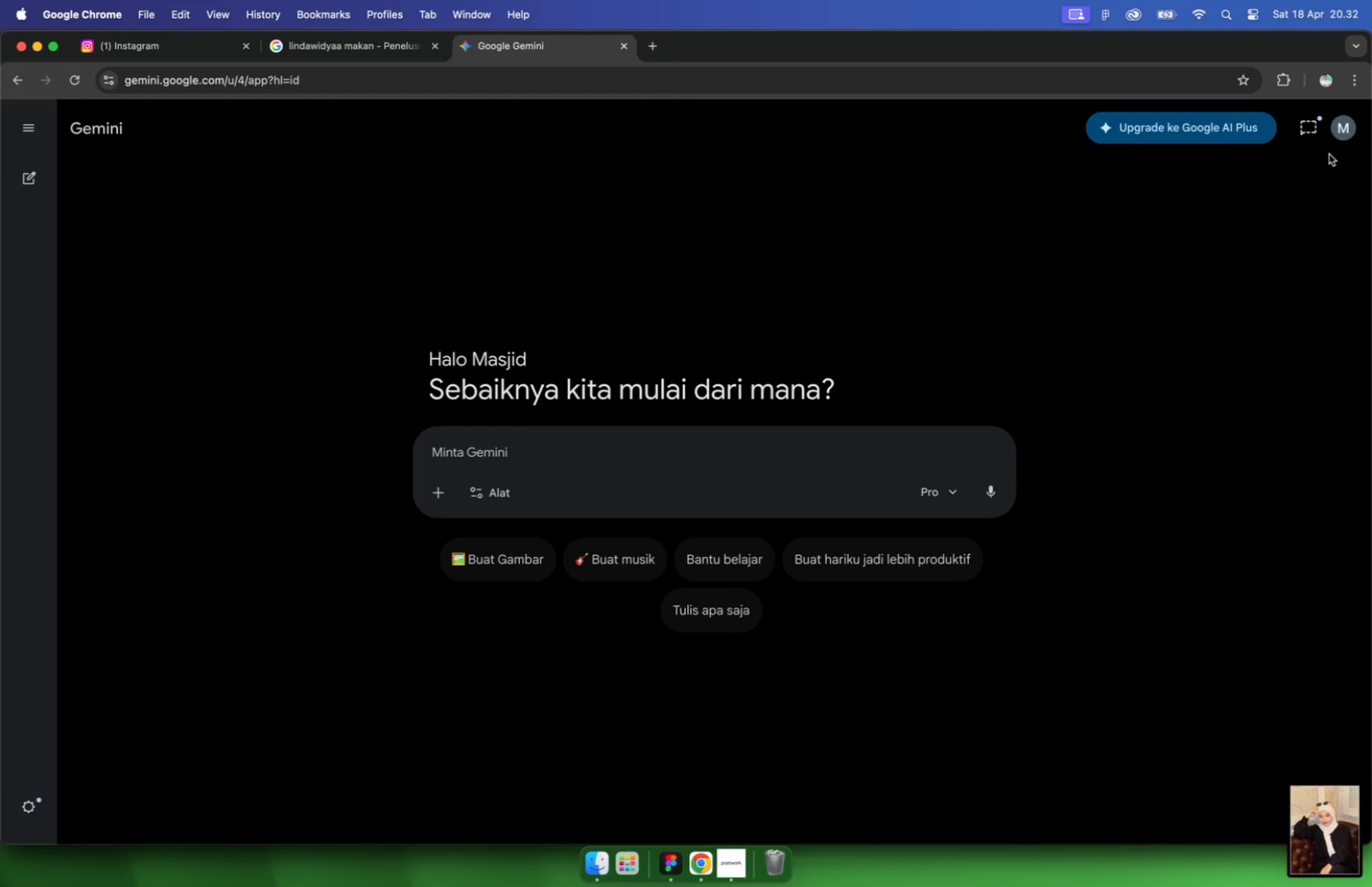 
left_click([1347, 125])
 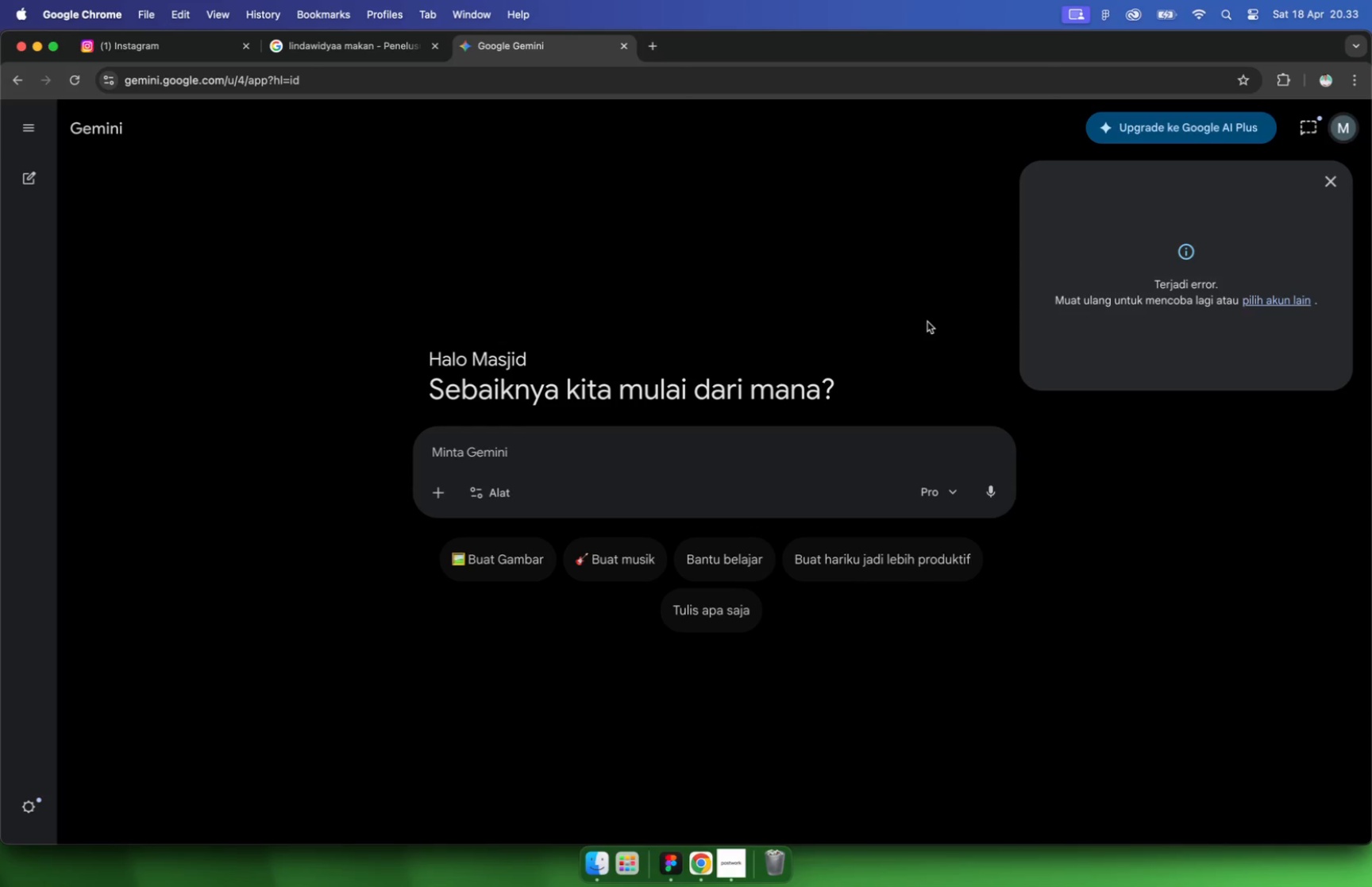 
wait(17.89)
 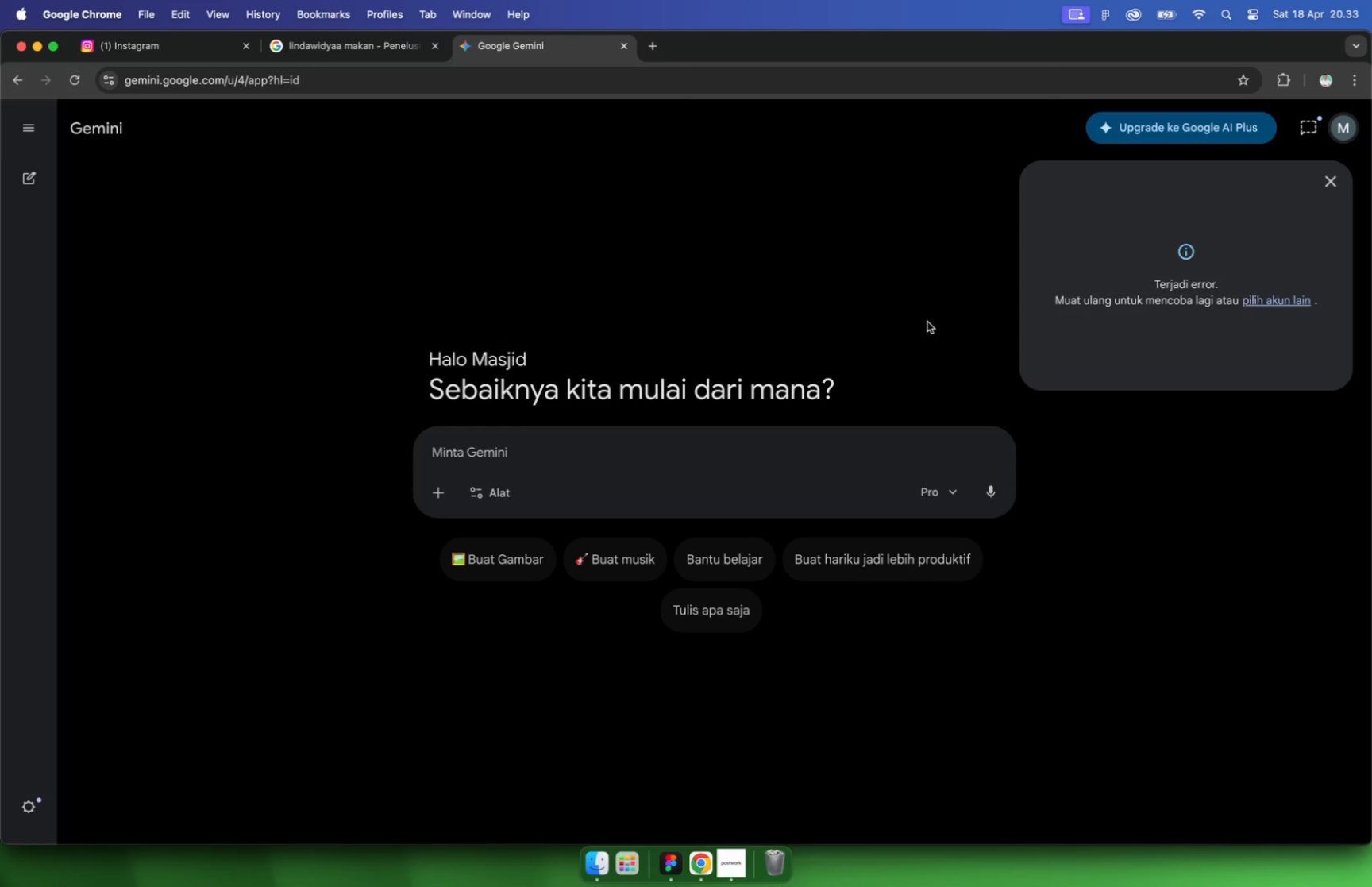 
left_click([1337, 185])
 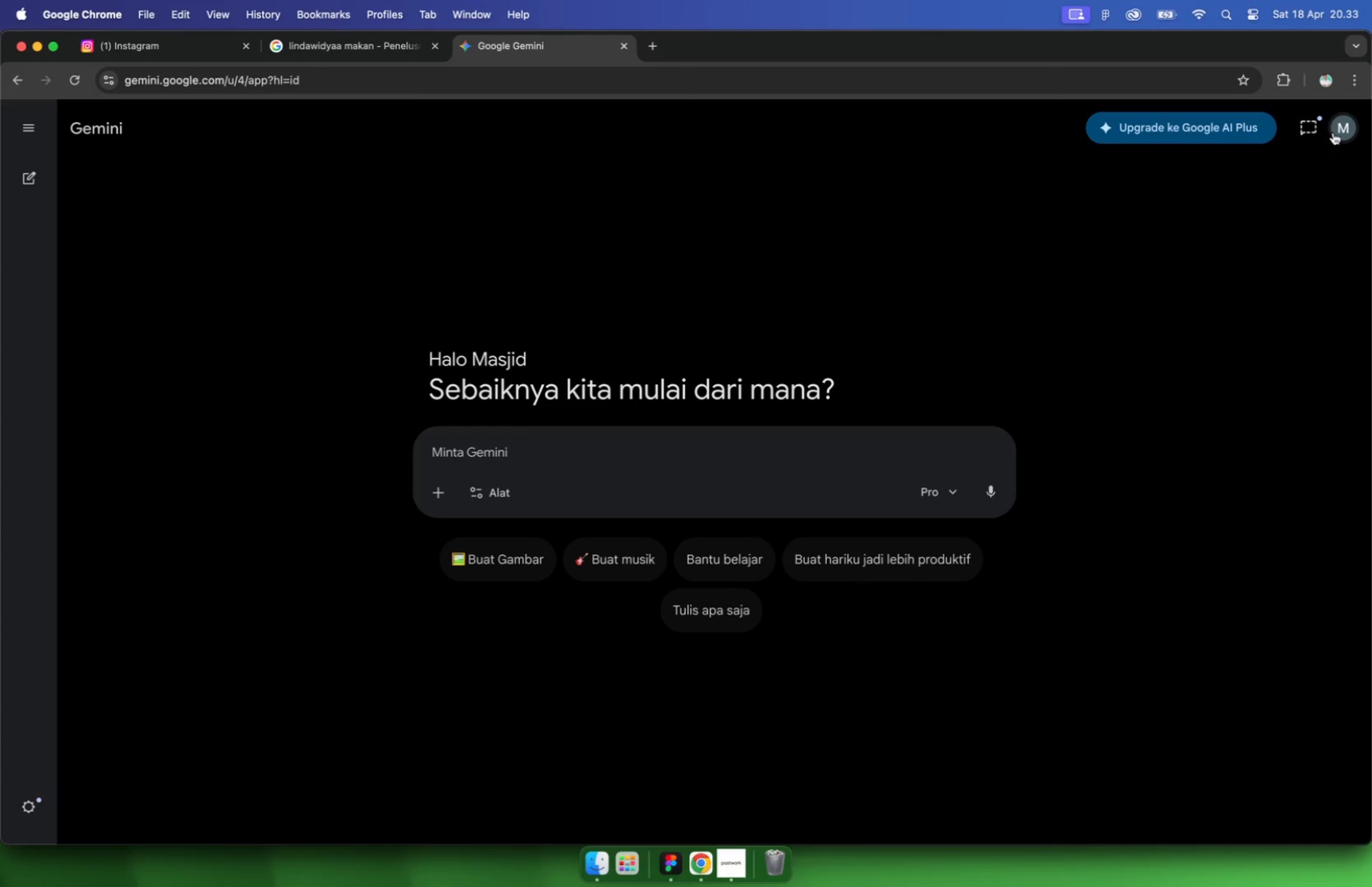 
left_click([1333, 133])
 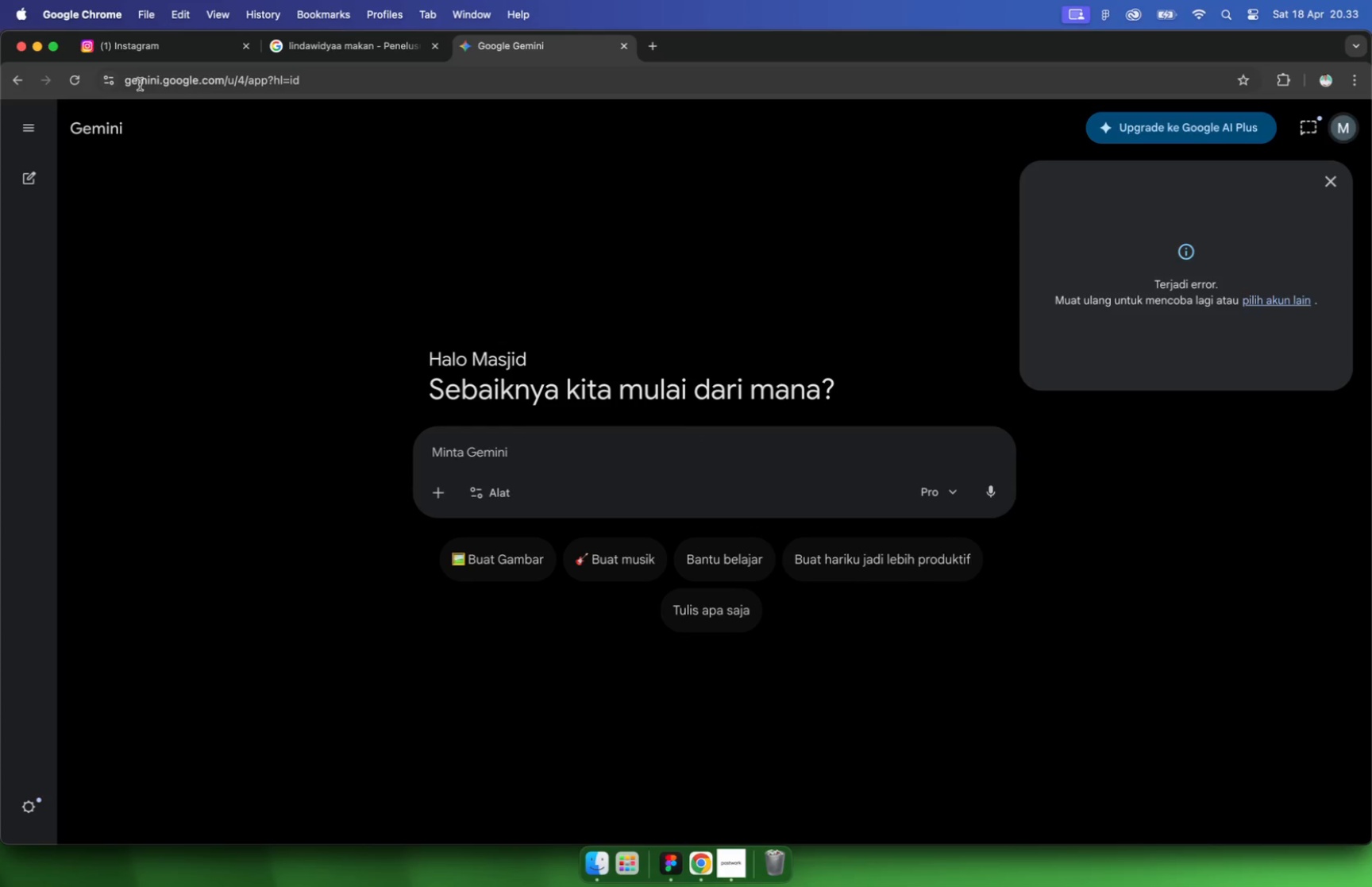 
left_click([71, 84])
 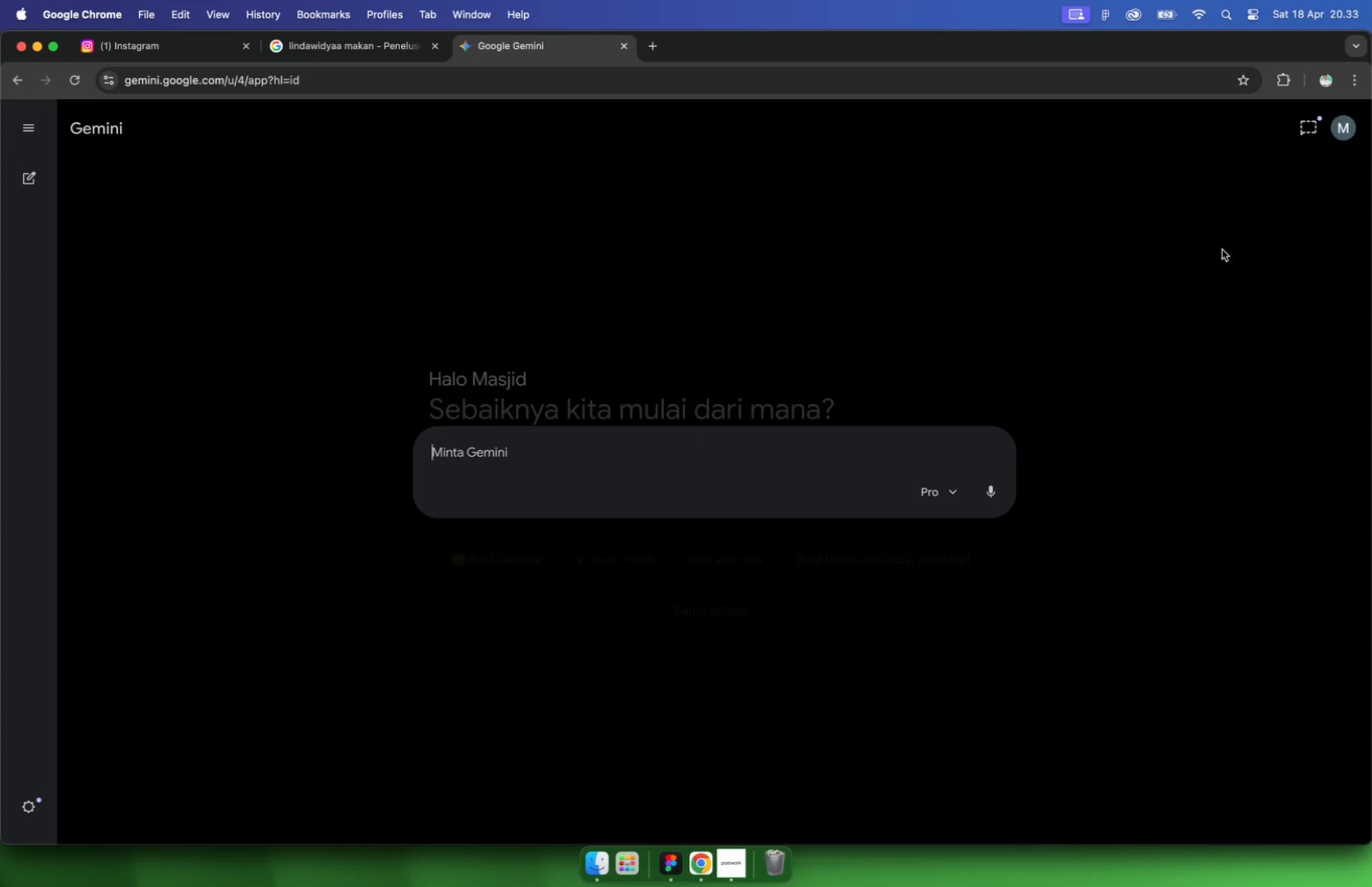 
left_click([1350, 122])
 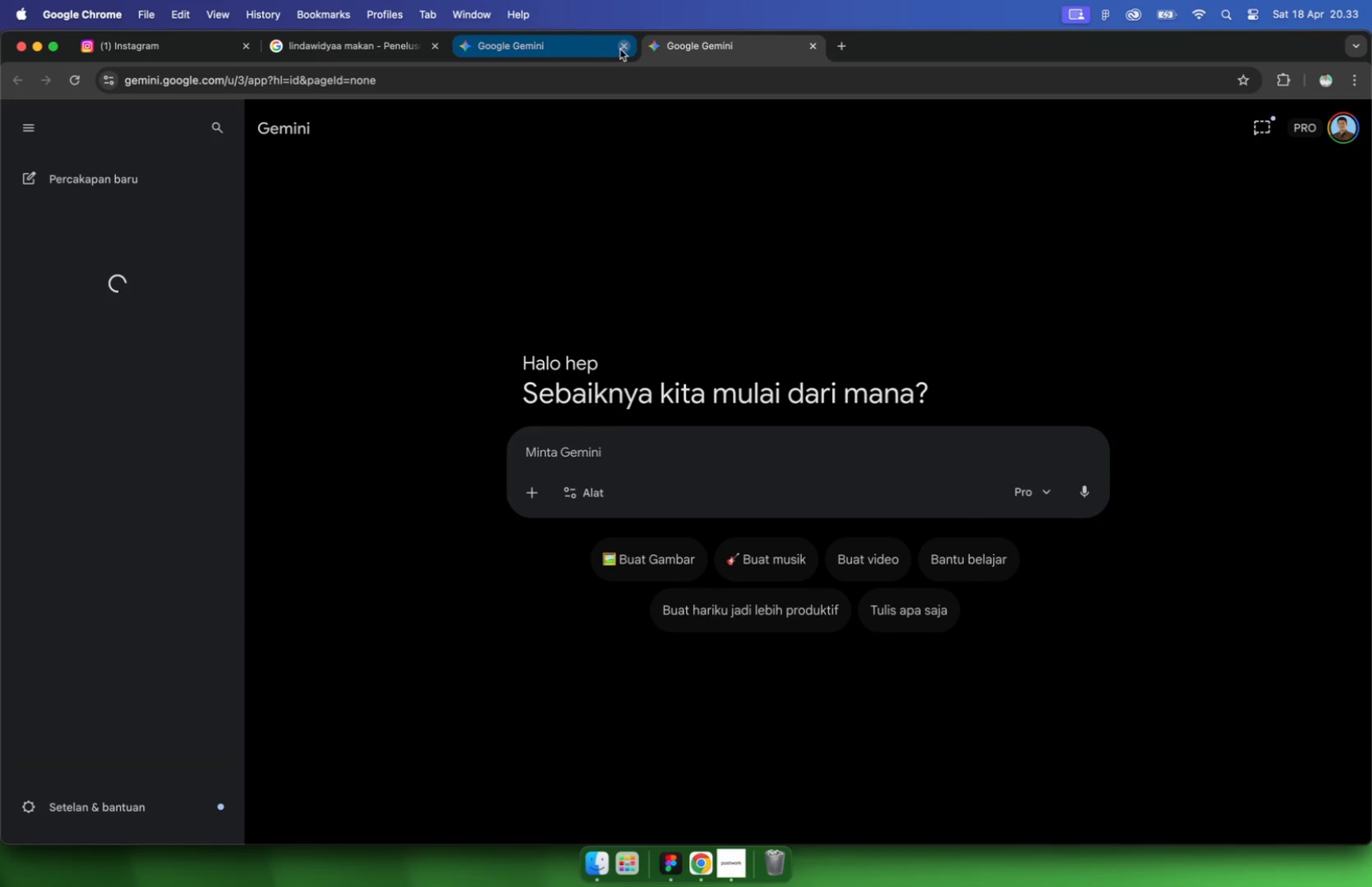 
left_click([620, 49])
 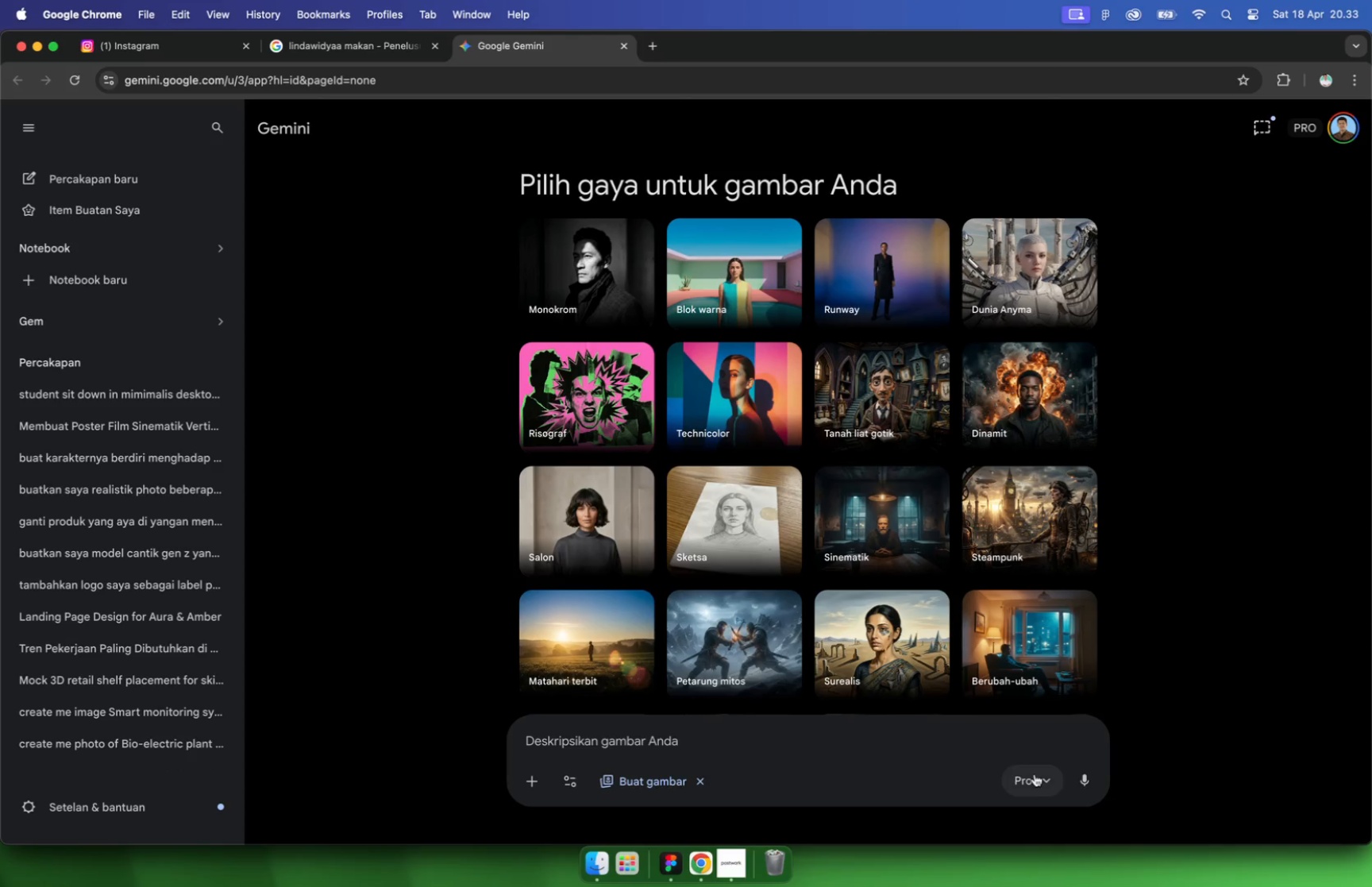 
wait(5.06)
 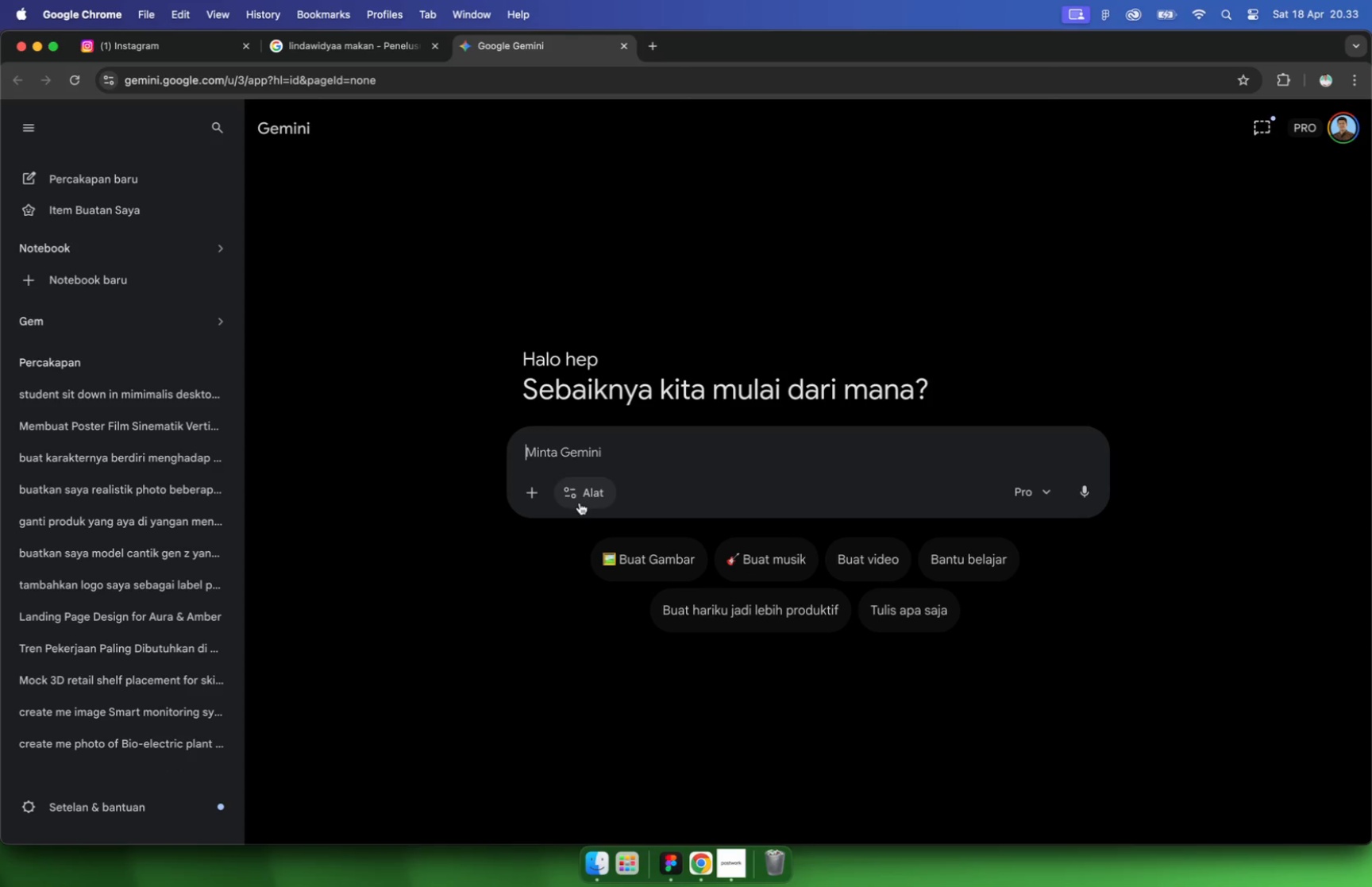 
left_click([1022, 641])
 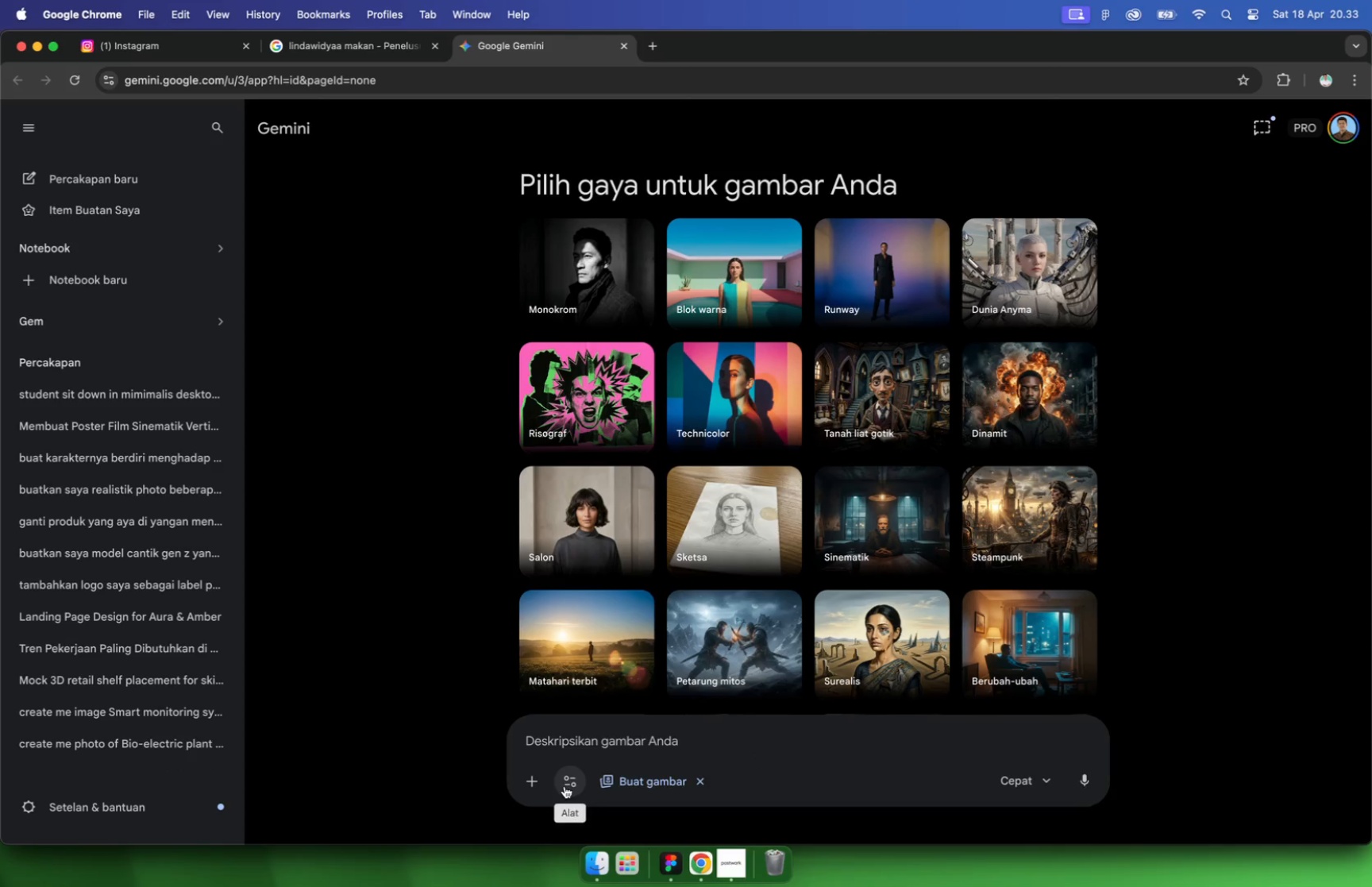 
left_click([538, 781])
 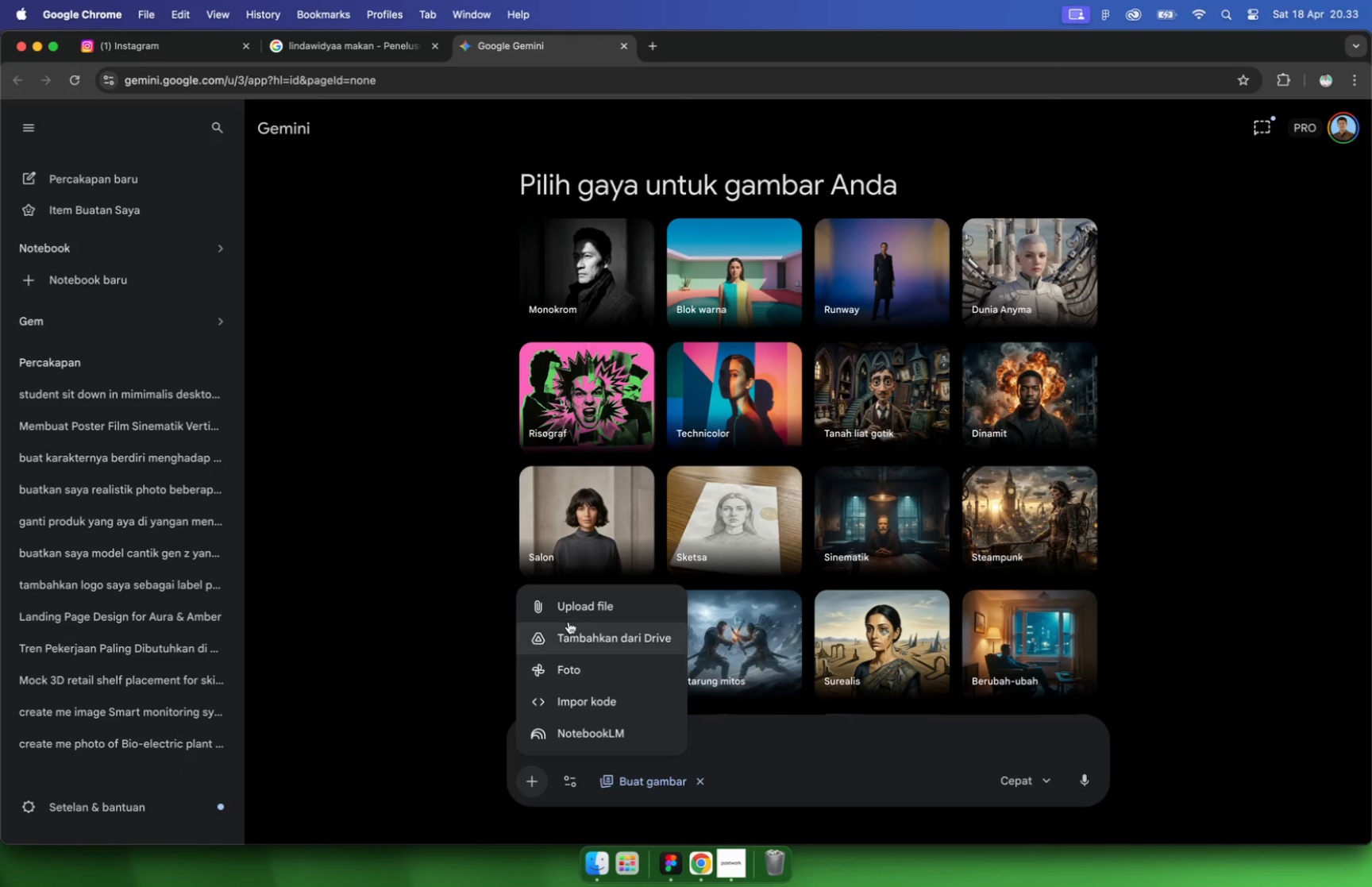 
left_click([569, 615])
 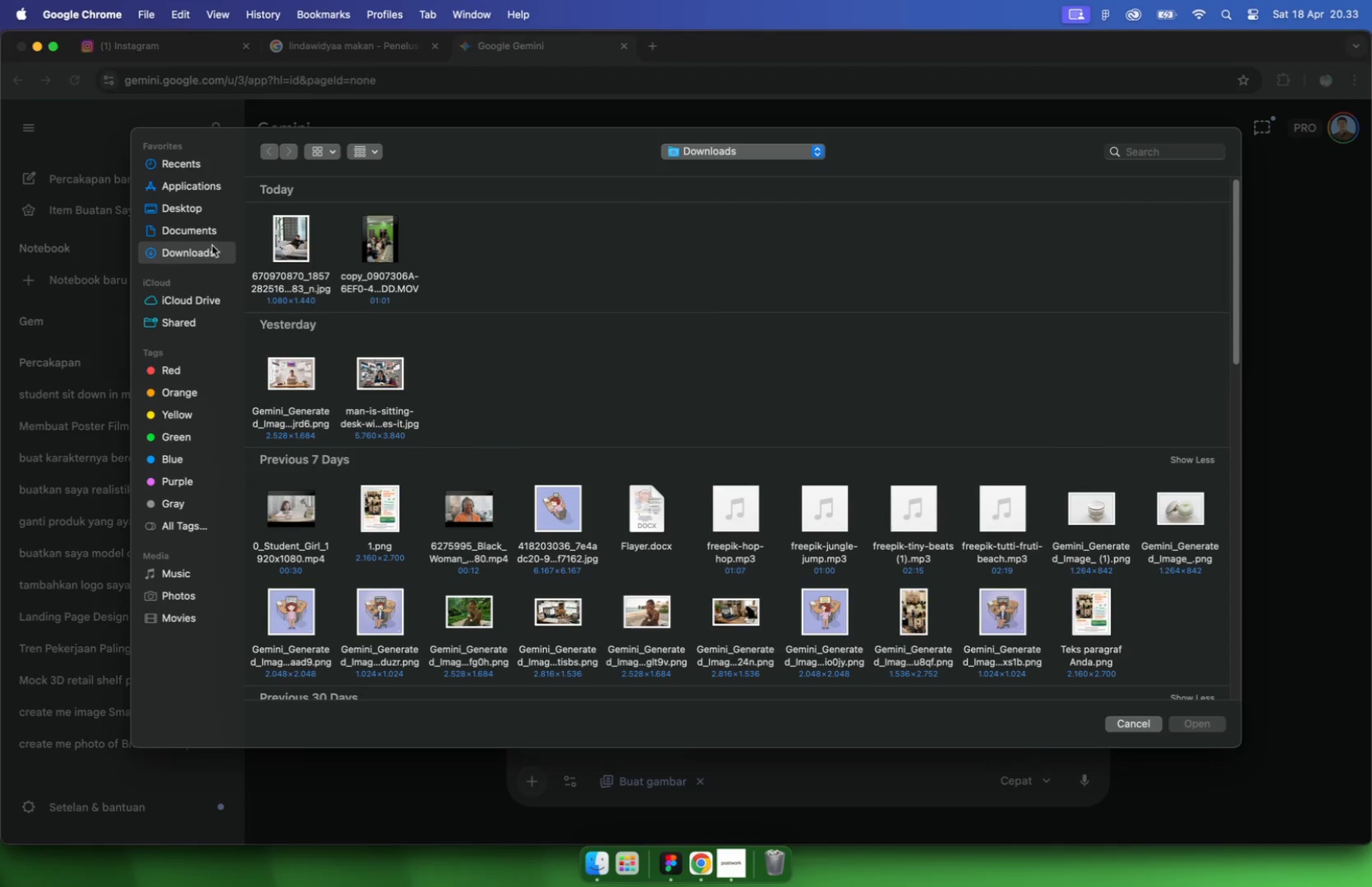 
left_click([191, 212])
 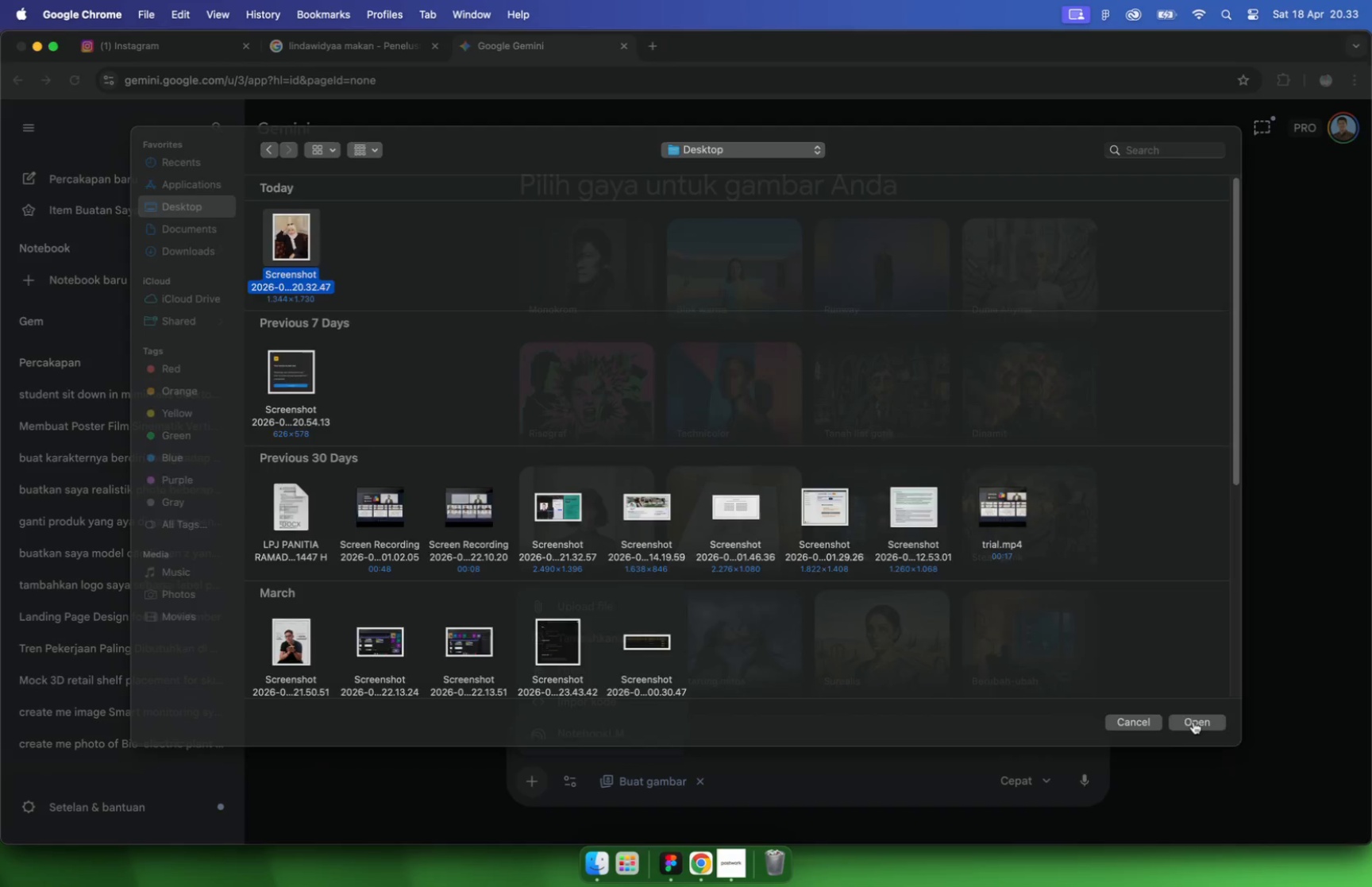 
type(buat orang yang ada di foto sedang mug)
key(Backspace)
type(kbang burger)
 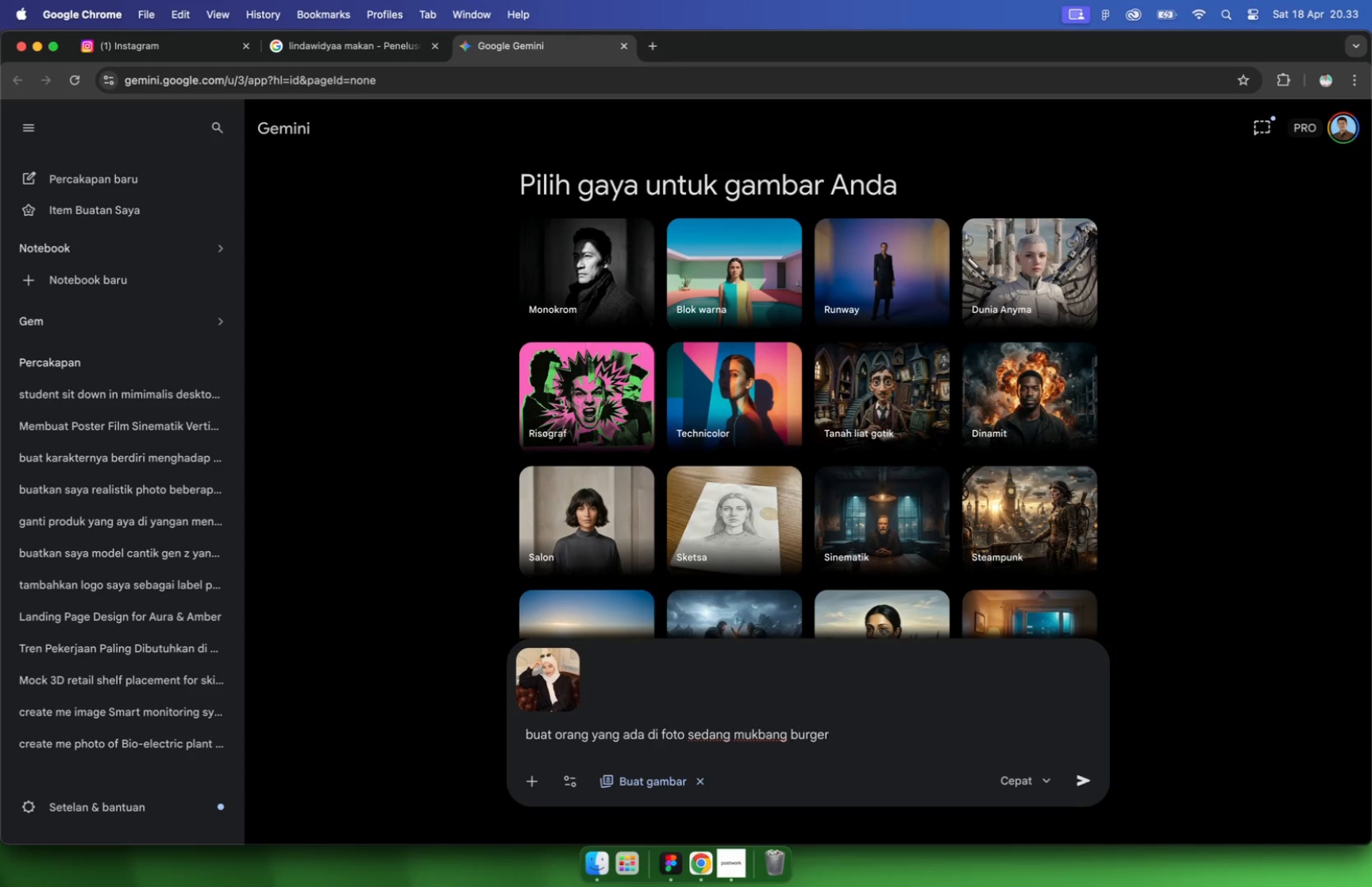 
key(Enter)
 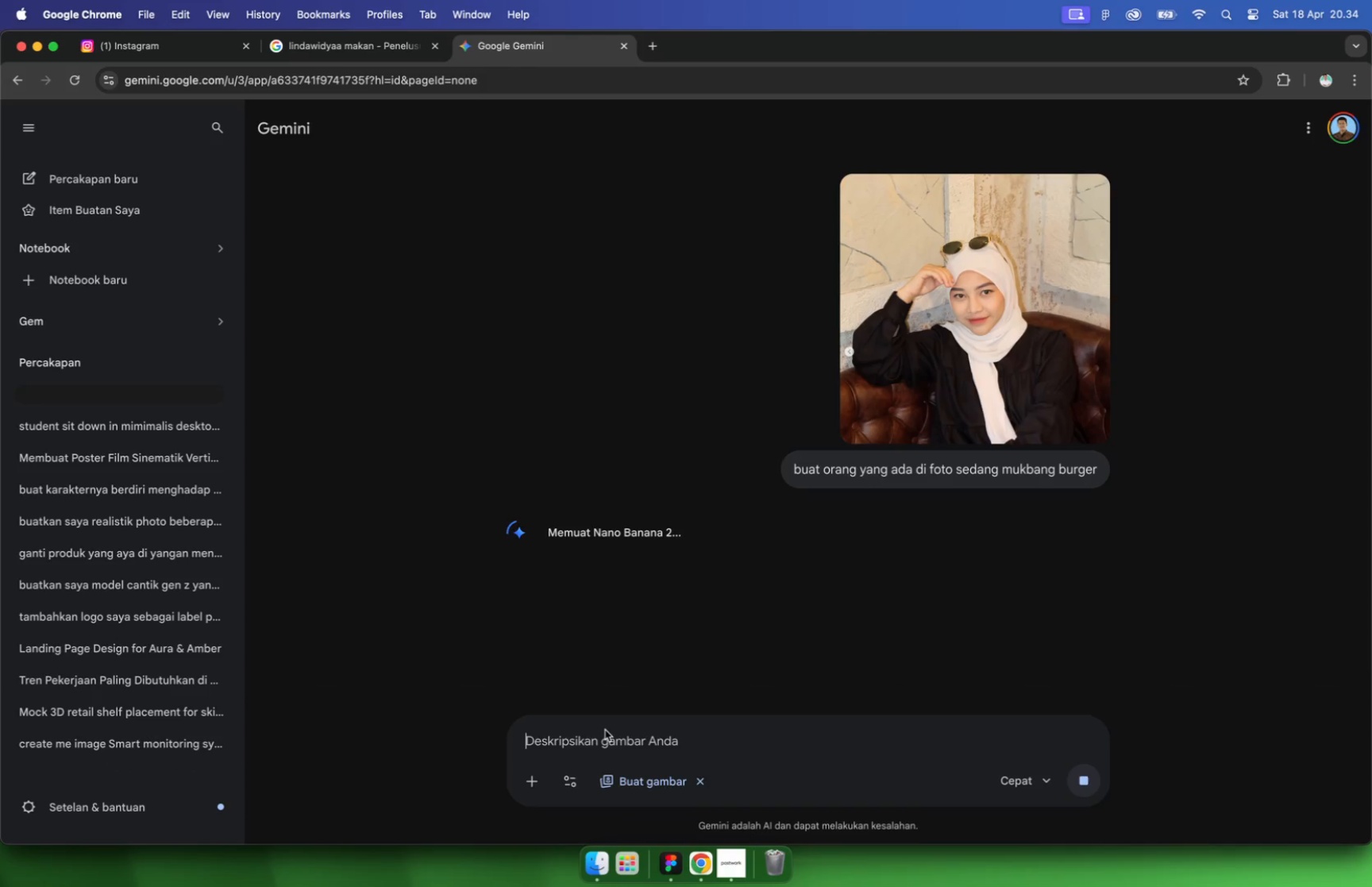 
wait(49.21)
 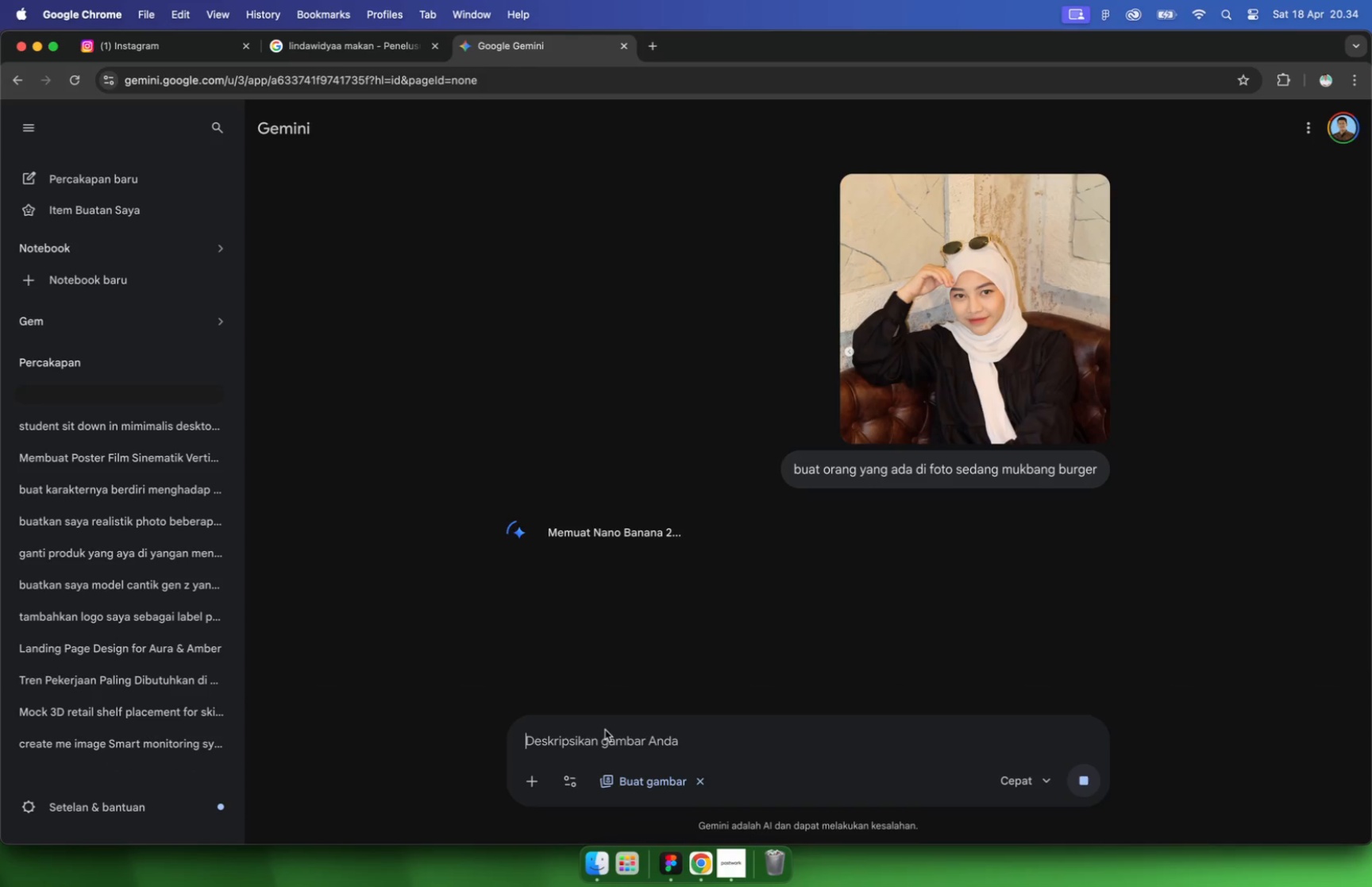 
scroll: coordinate [732, 596], scroll_direction: down, amount: 10.0
 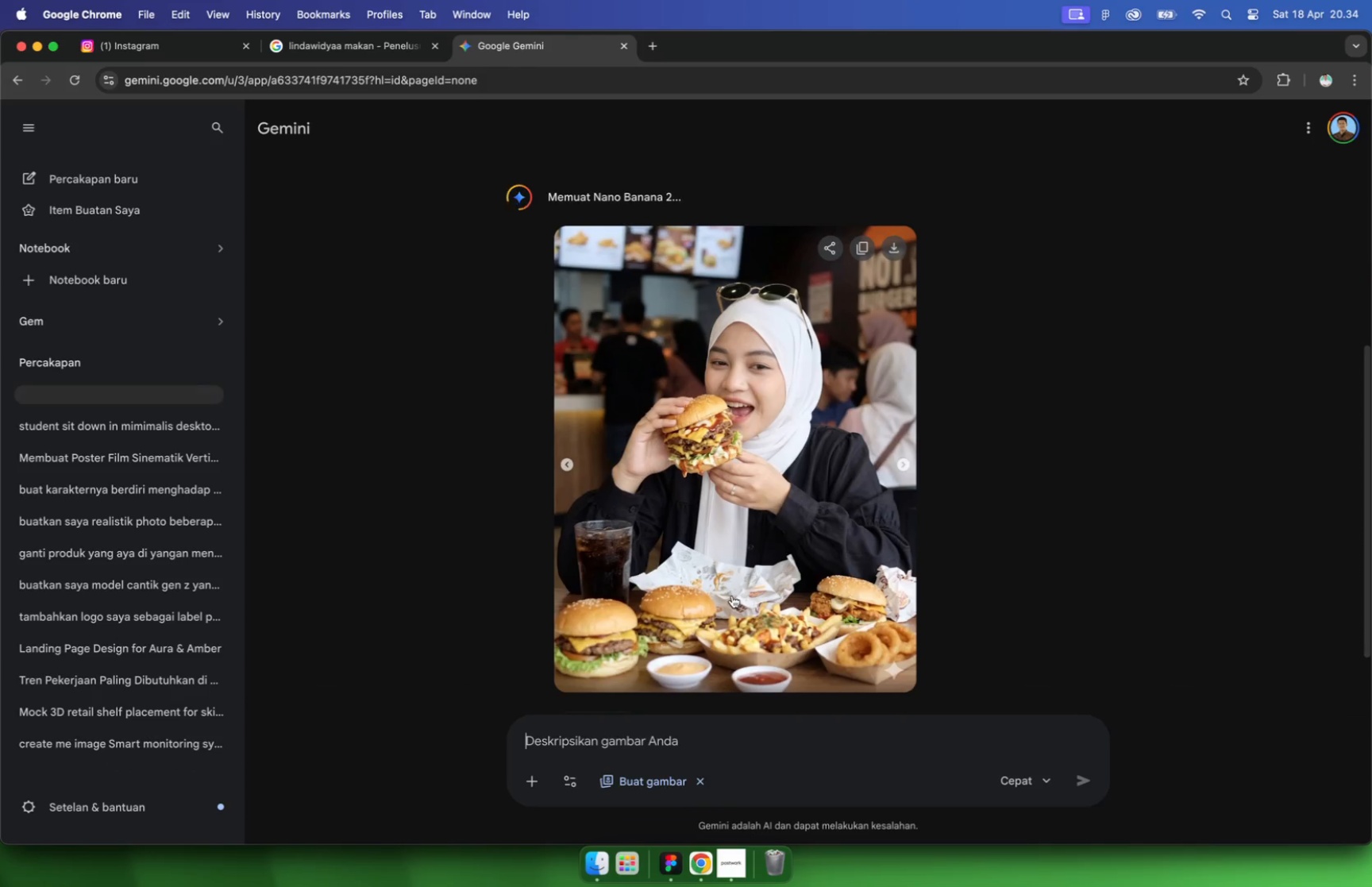 
wait(8.09)
 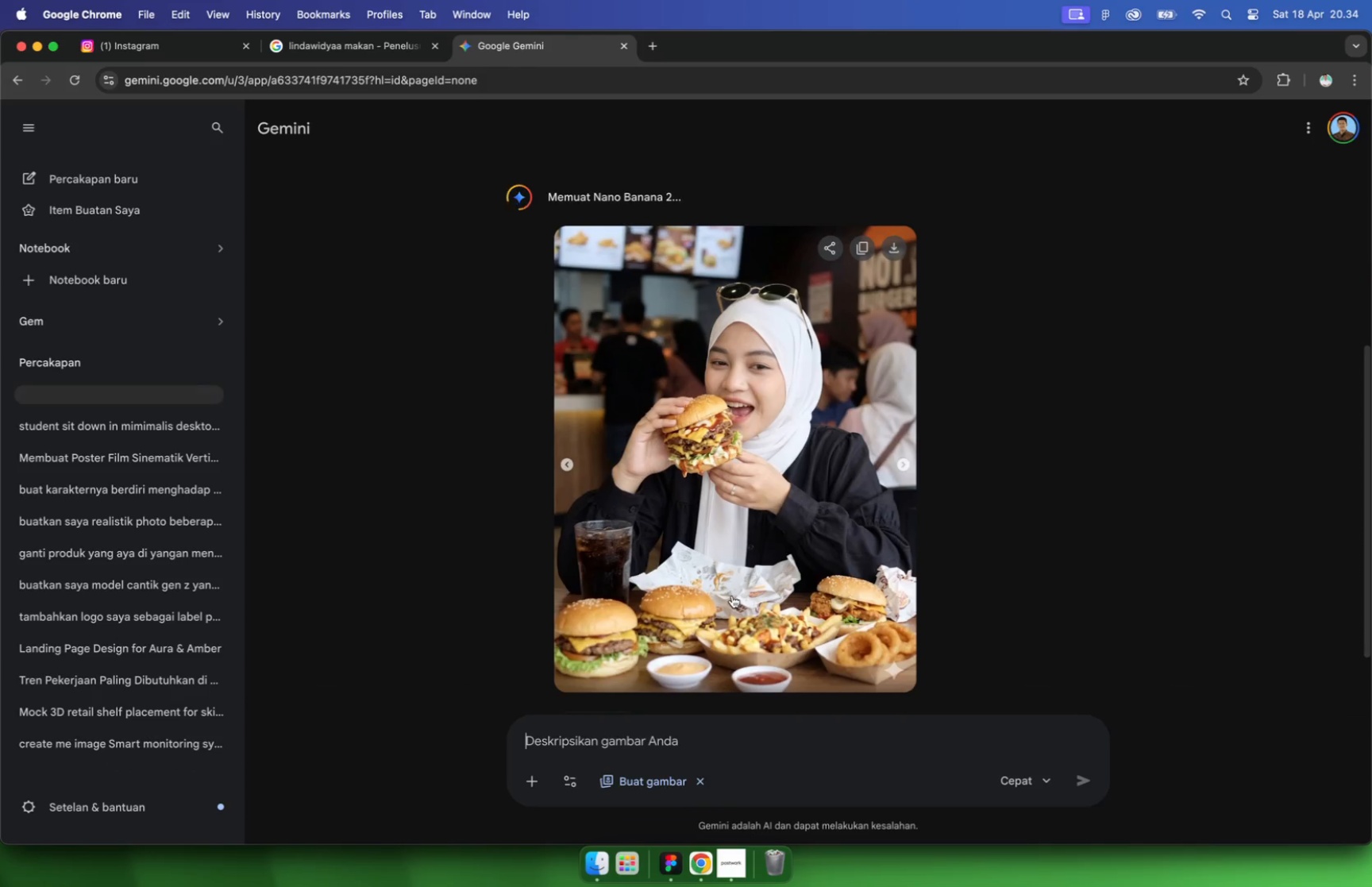 
scroll: coordinate [918, 508], scroll_direction: up, amount: 16.0
 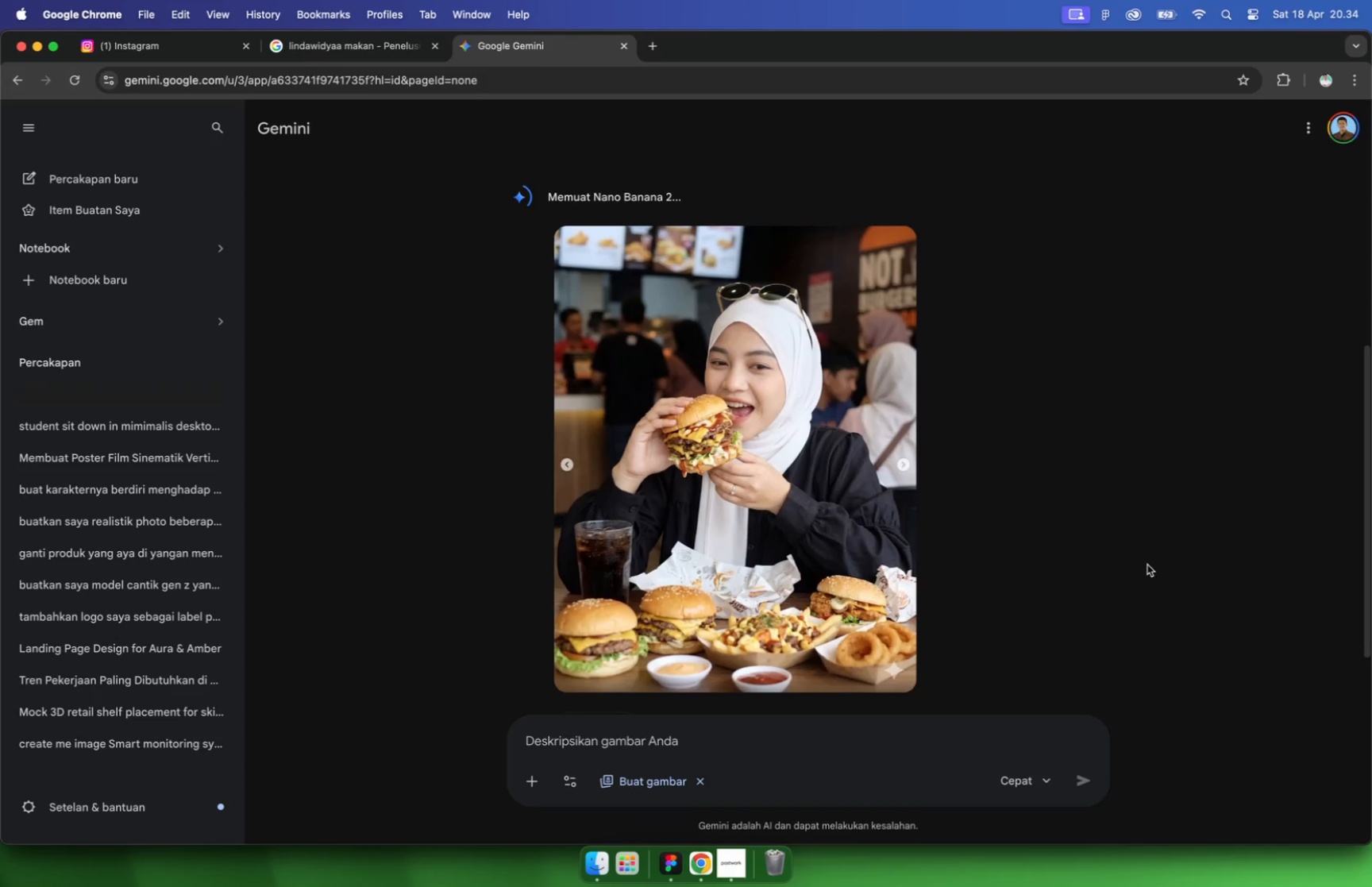 
scroll: coordinate [918, 507], scroll_direction: down, amount: 17.0
 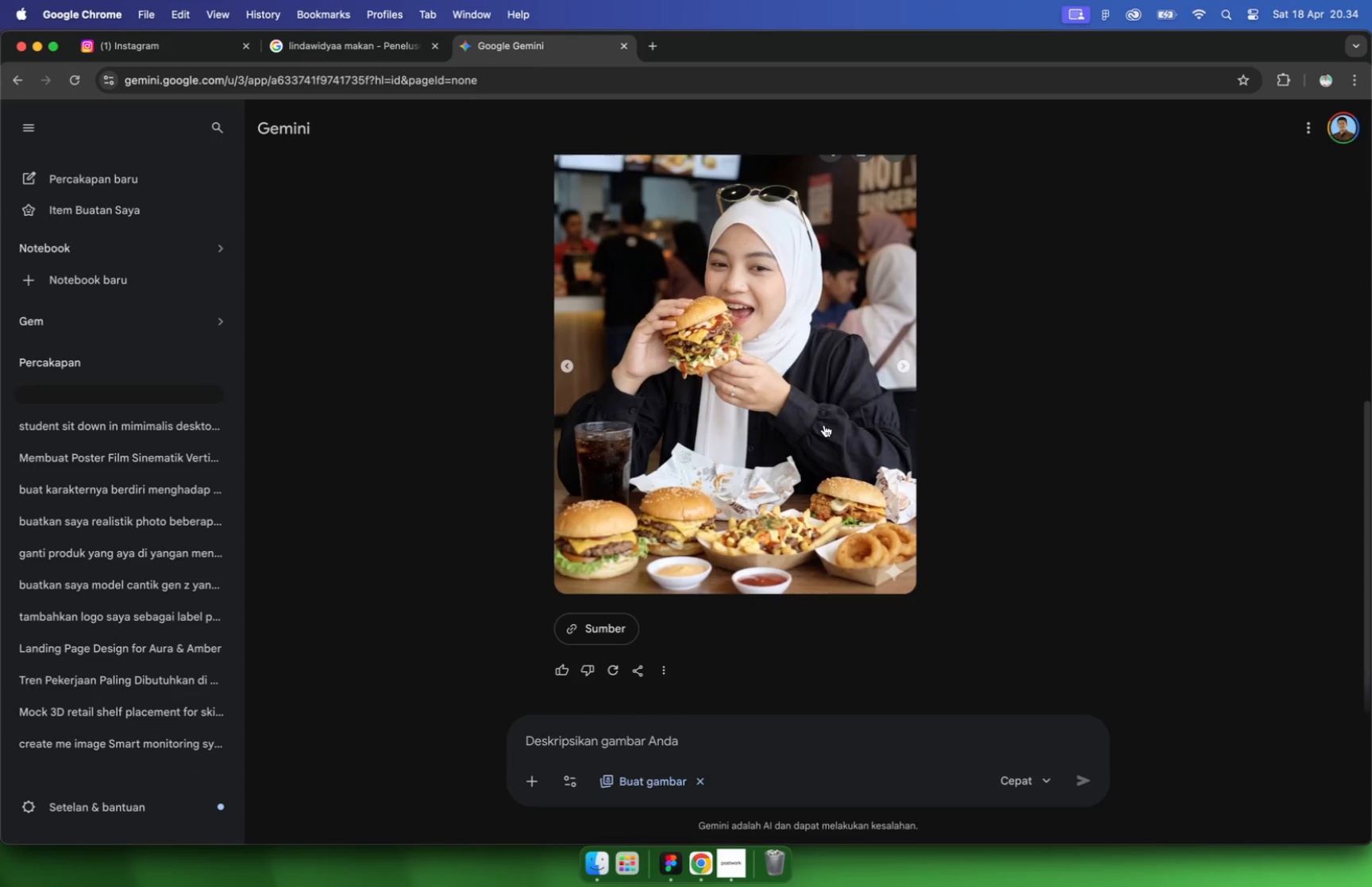 
left_click([906, 367])
 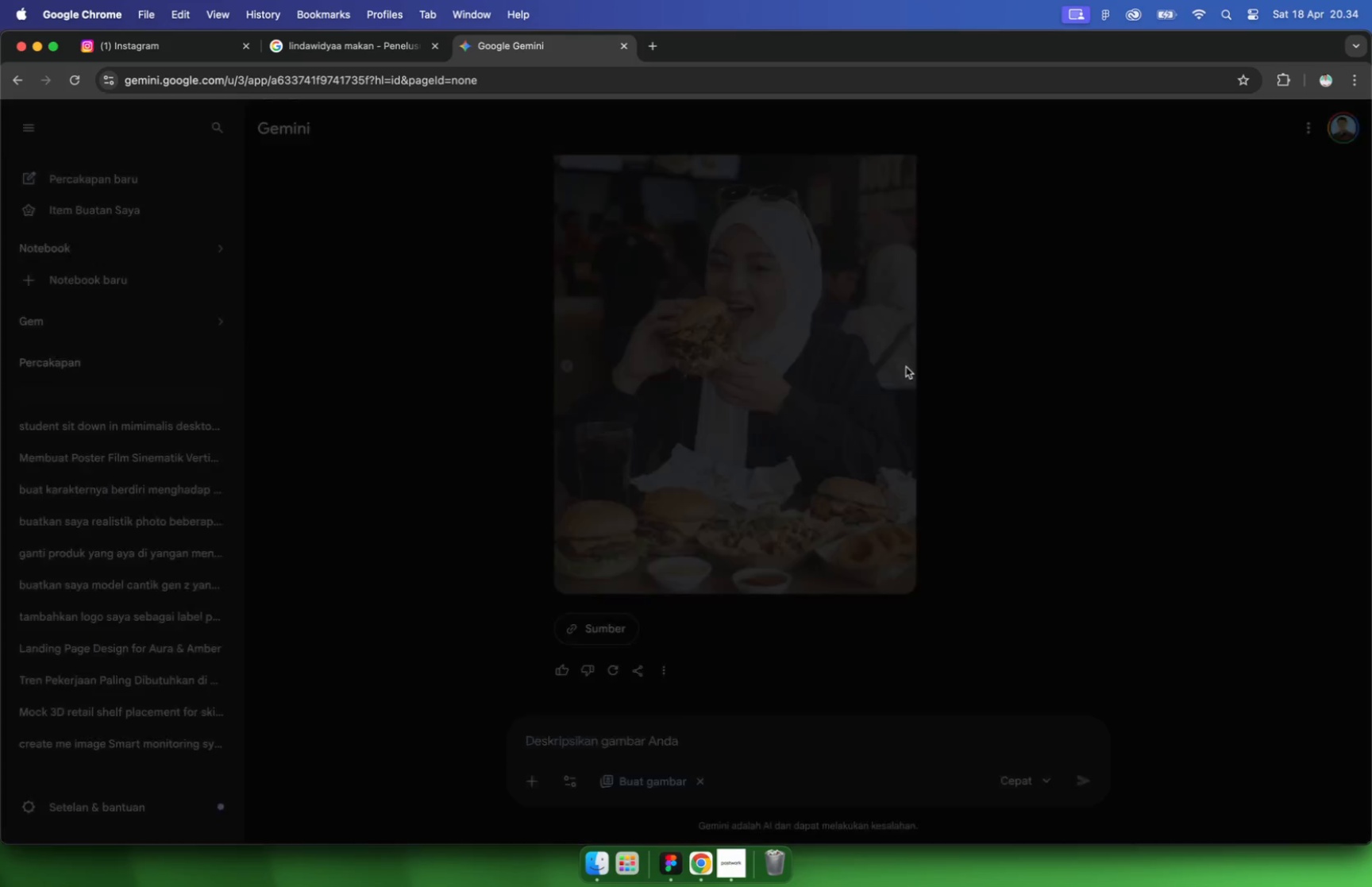 
left_click([976, 517])
 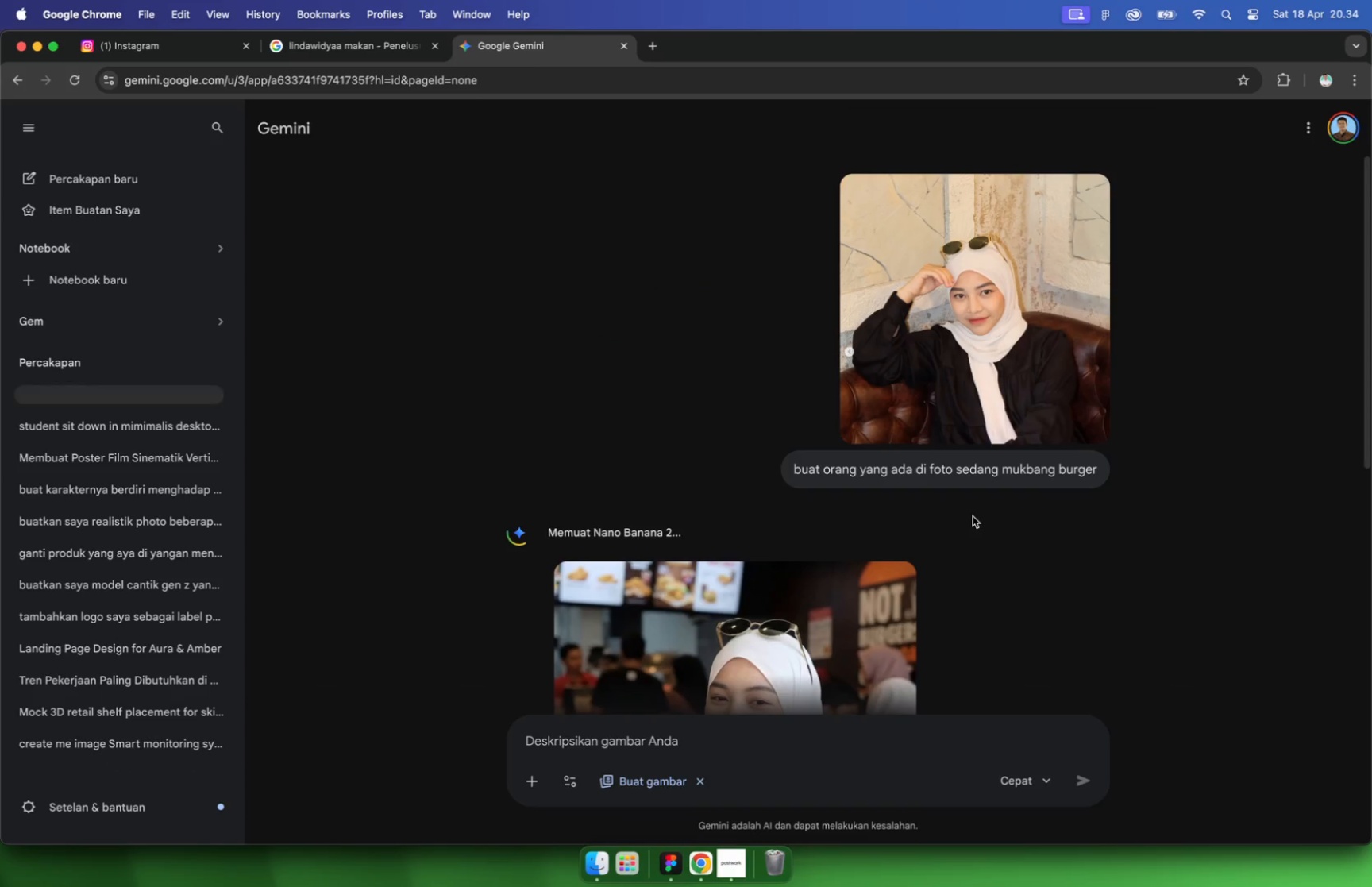 
scroll: coordinate [973, 518], scroll_direction: up, amount: 16.0
 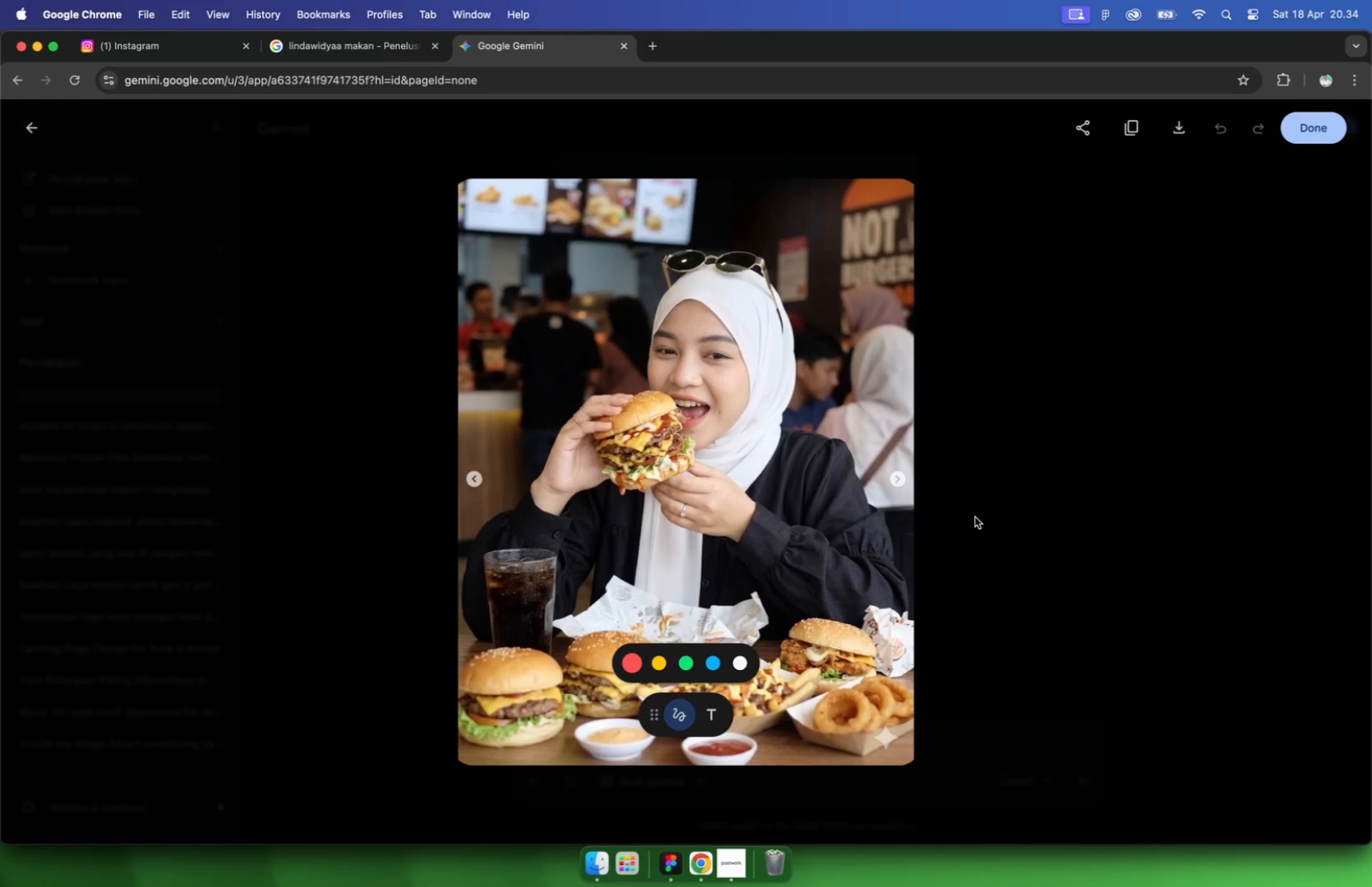 
left_click([985, 341])
 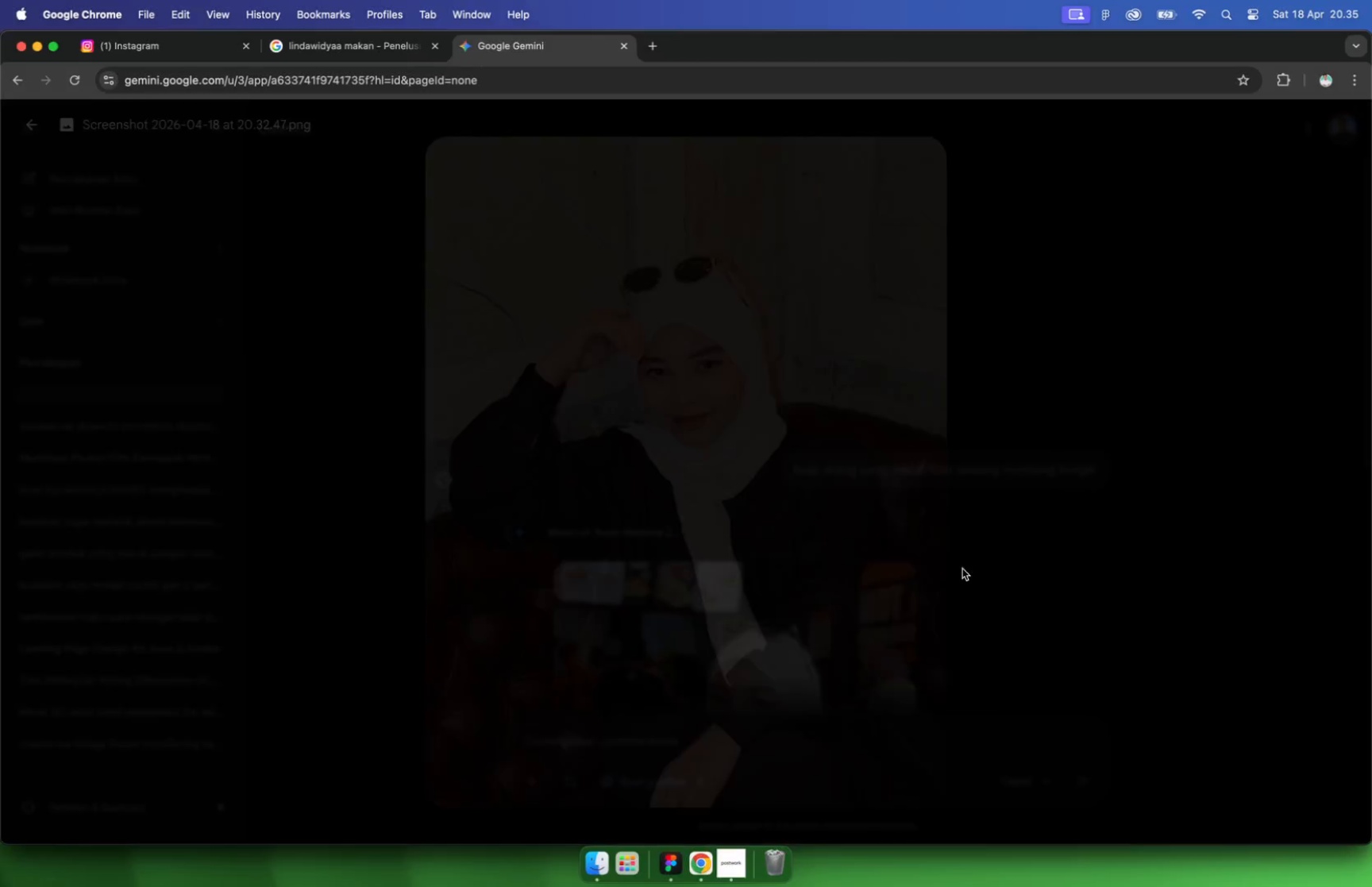 
key(Escape)
 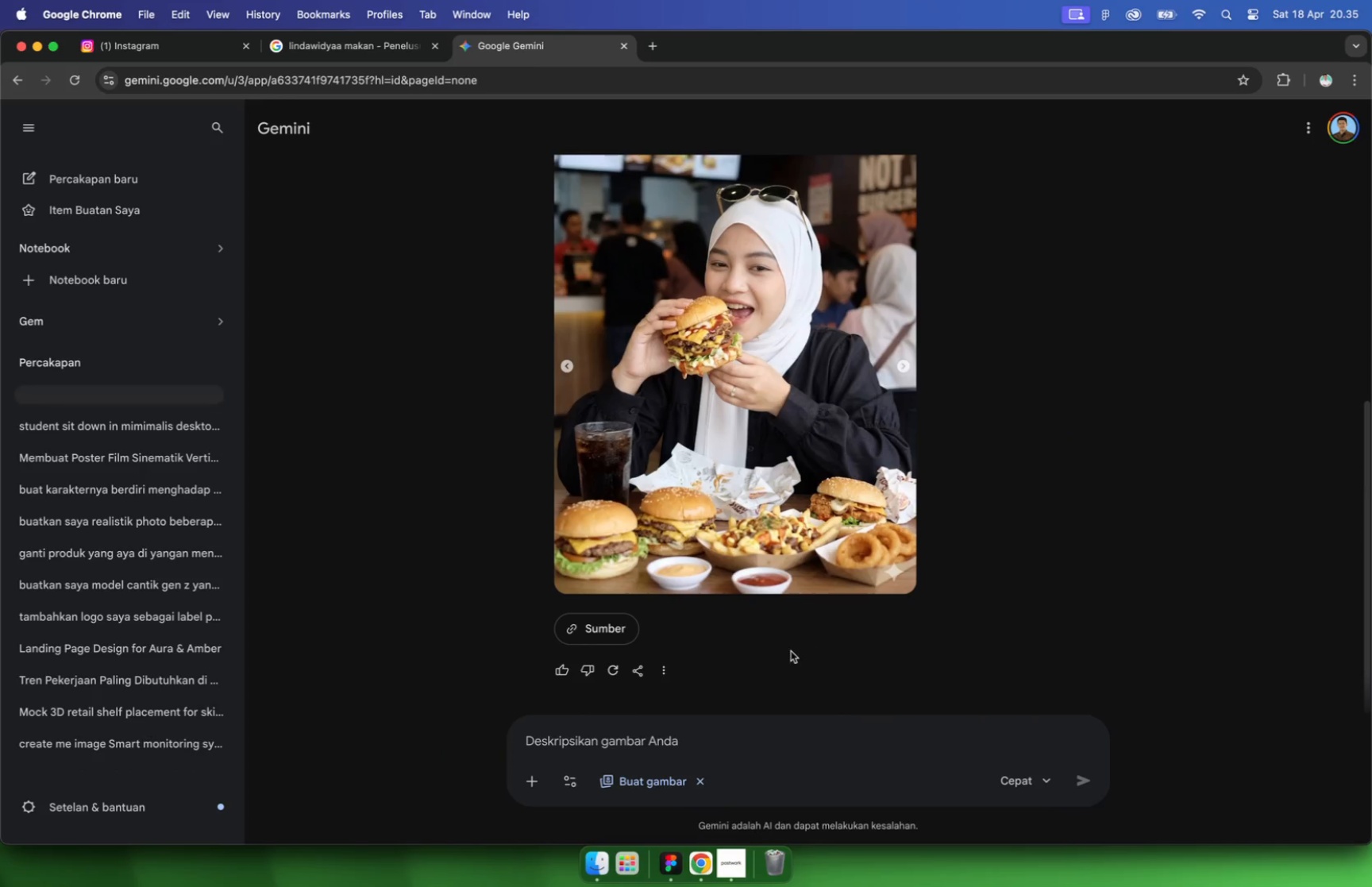 
scroll: coordinate [921, 502], scroll_direction: down, amount: 16.0
 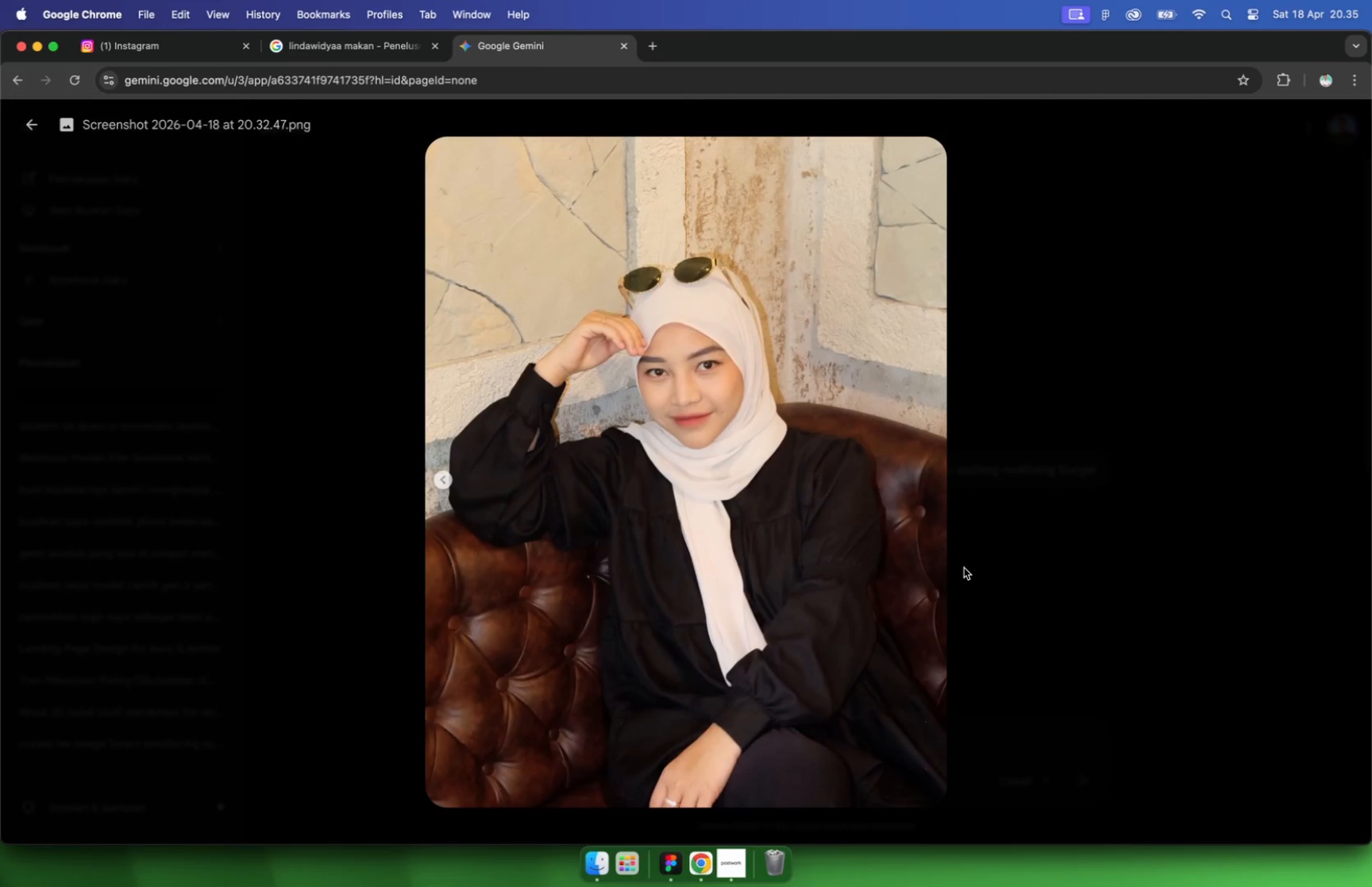 
wait(8.72)
 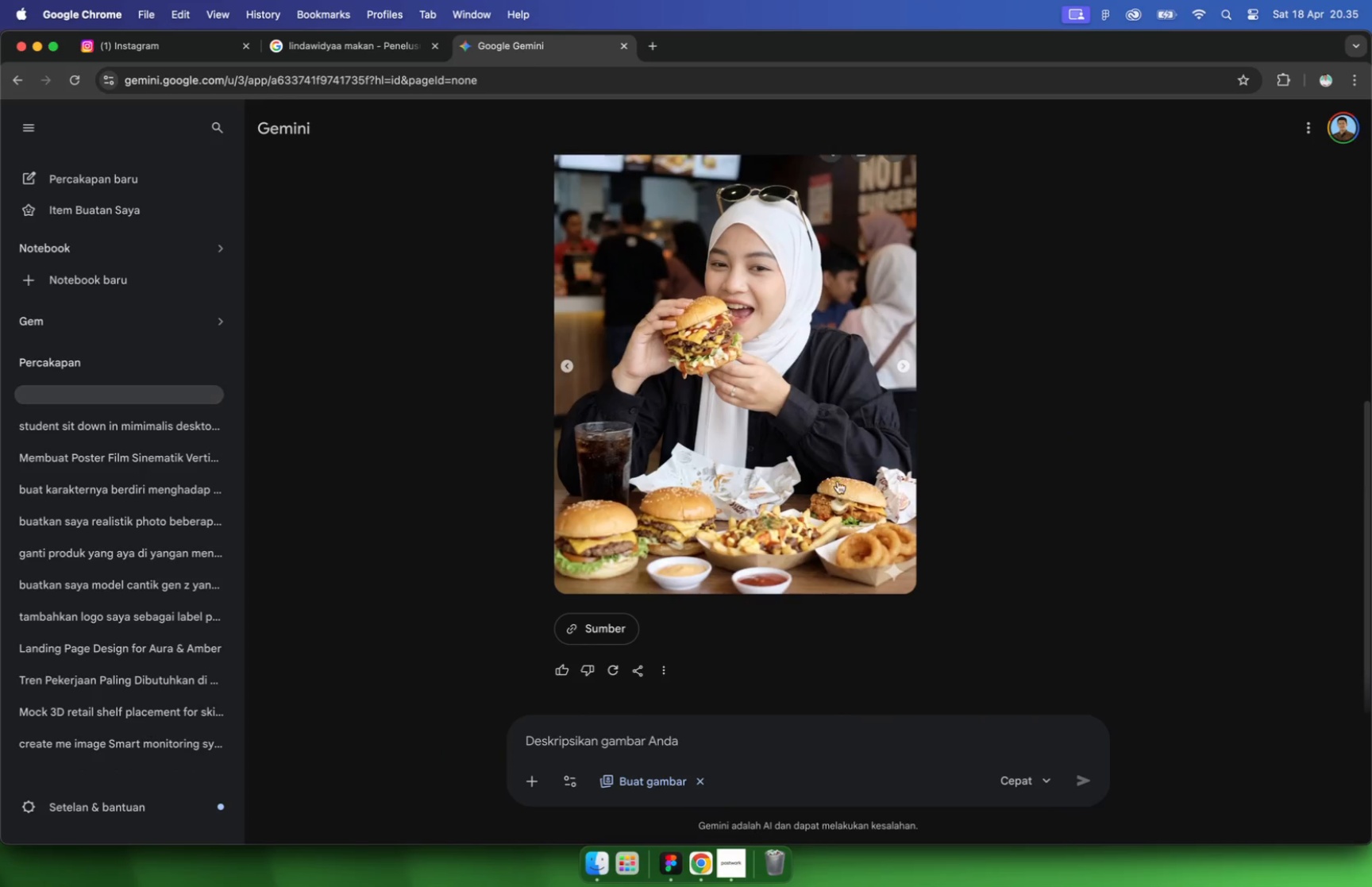 
left_click([617, 743])
 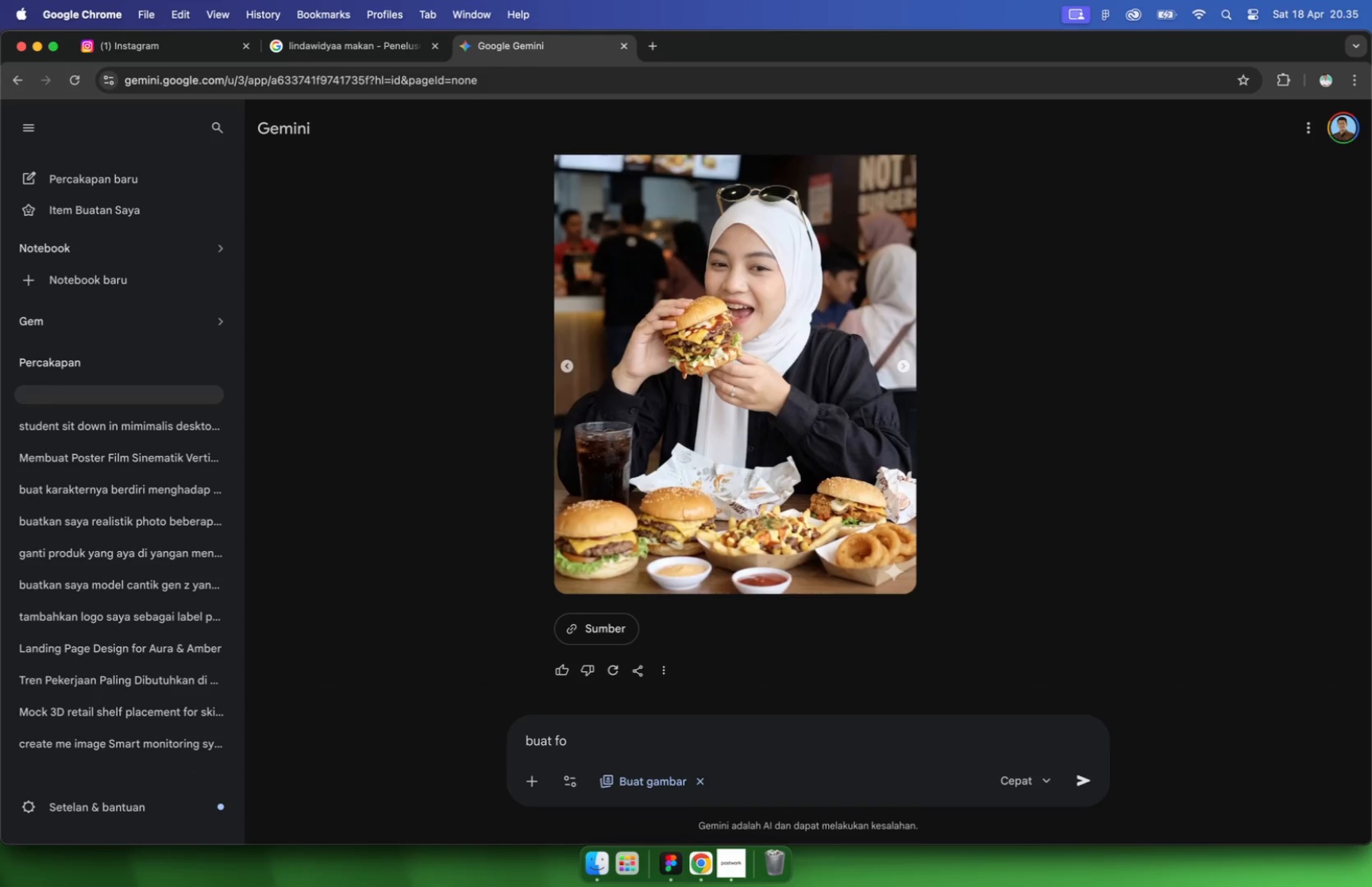 
type(buat fo)
 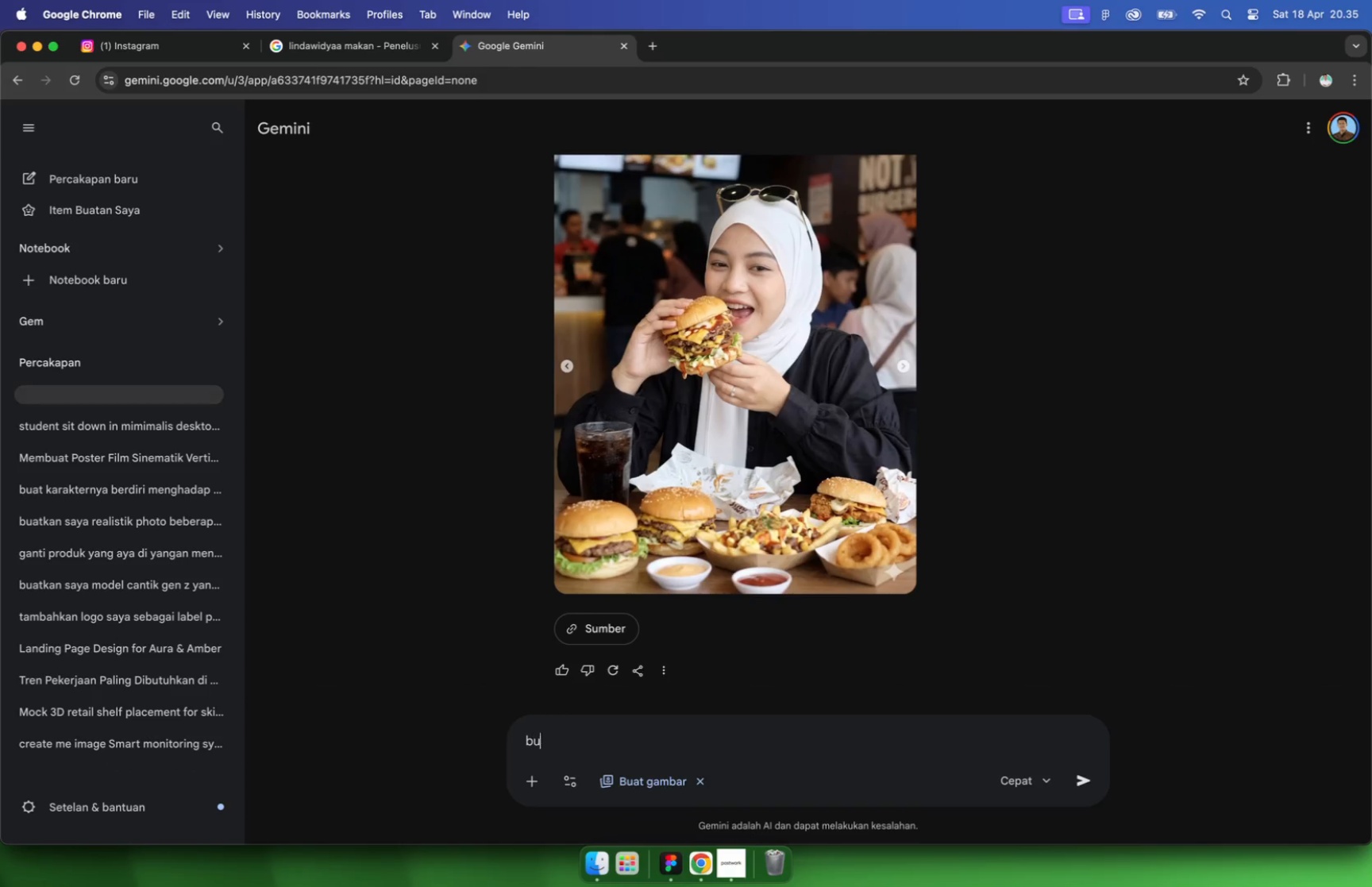 
wait(6.33)
 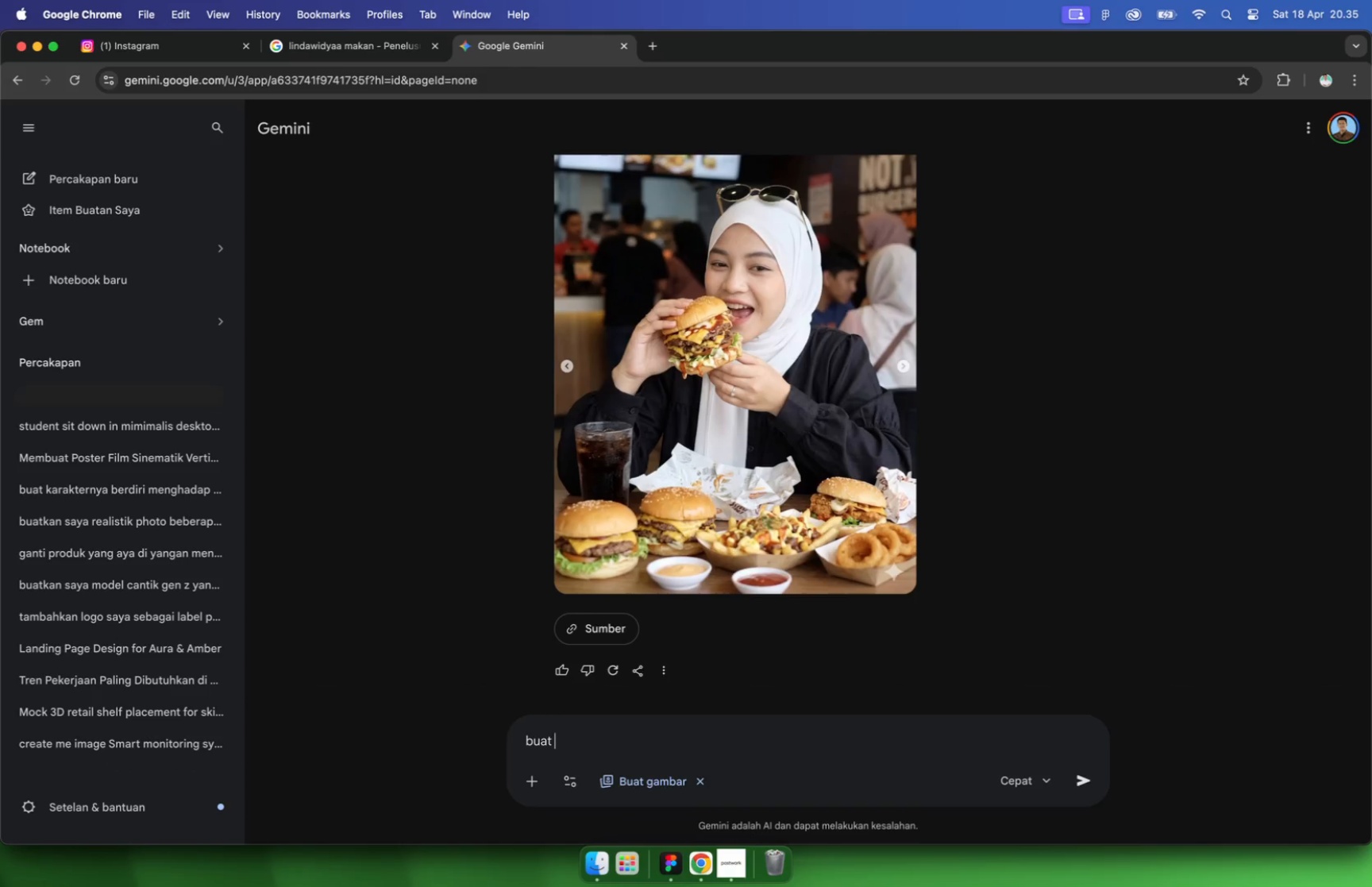 
key(Backspace)
key(Backspace)
type(rasio foto menjadi 16:9)
 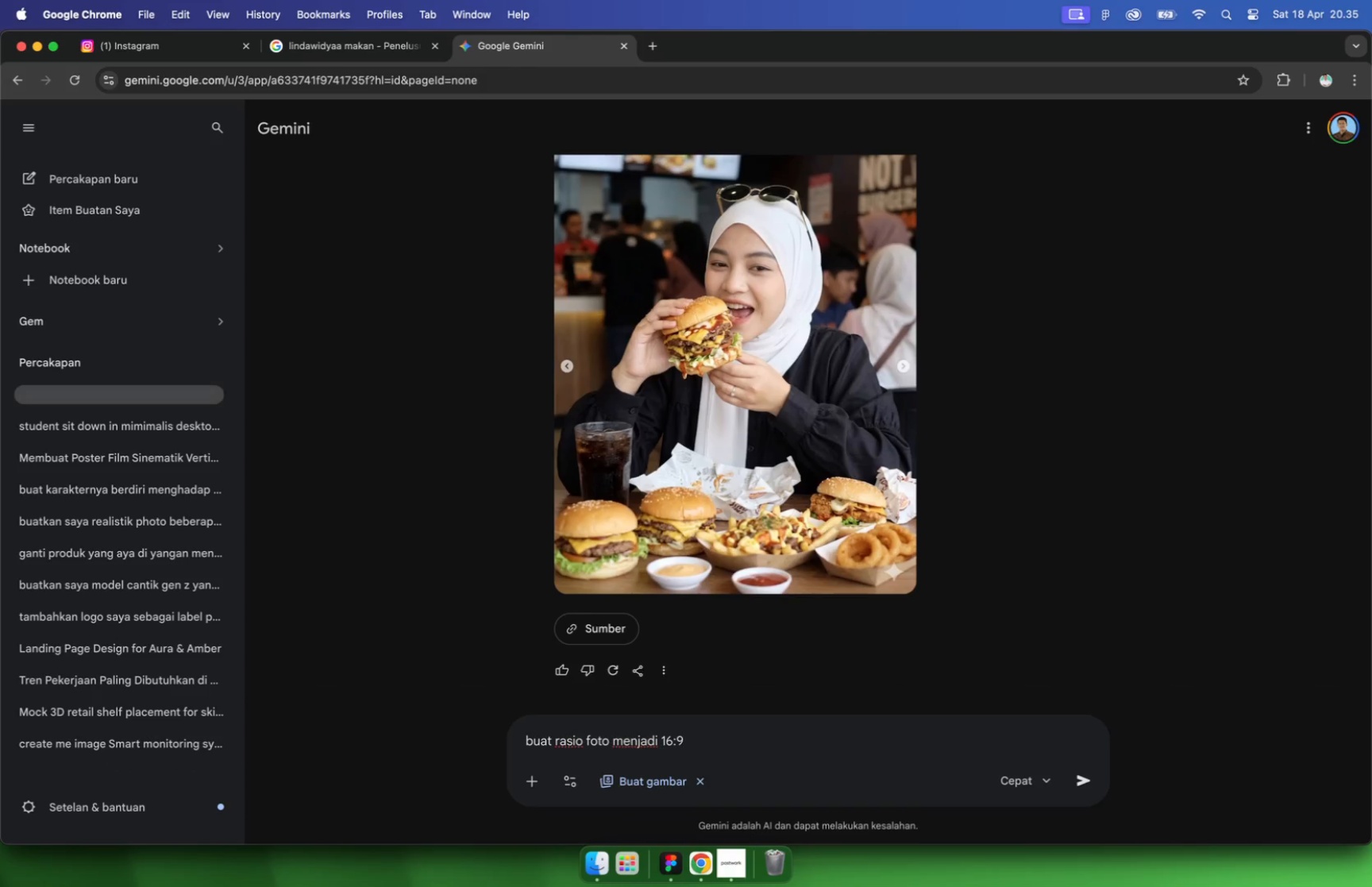 
key(Enter)
 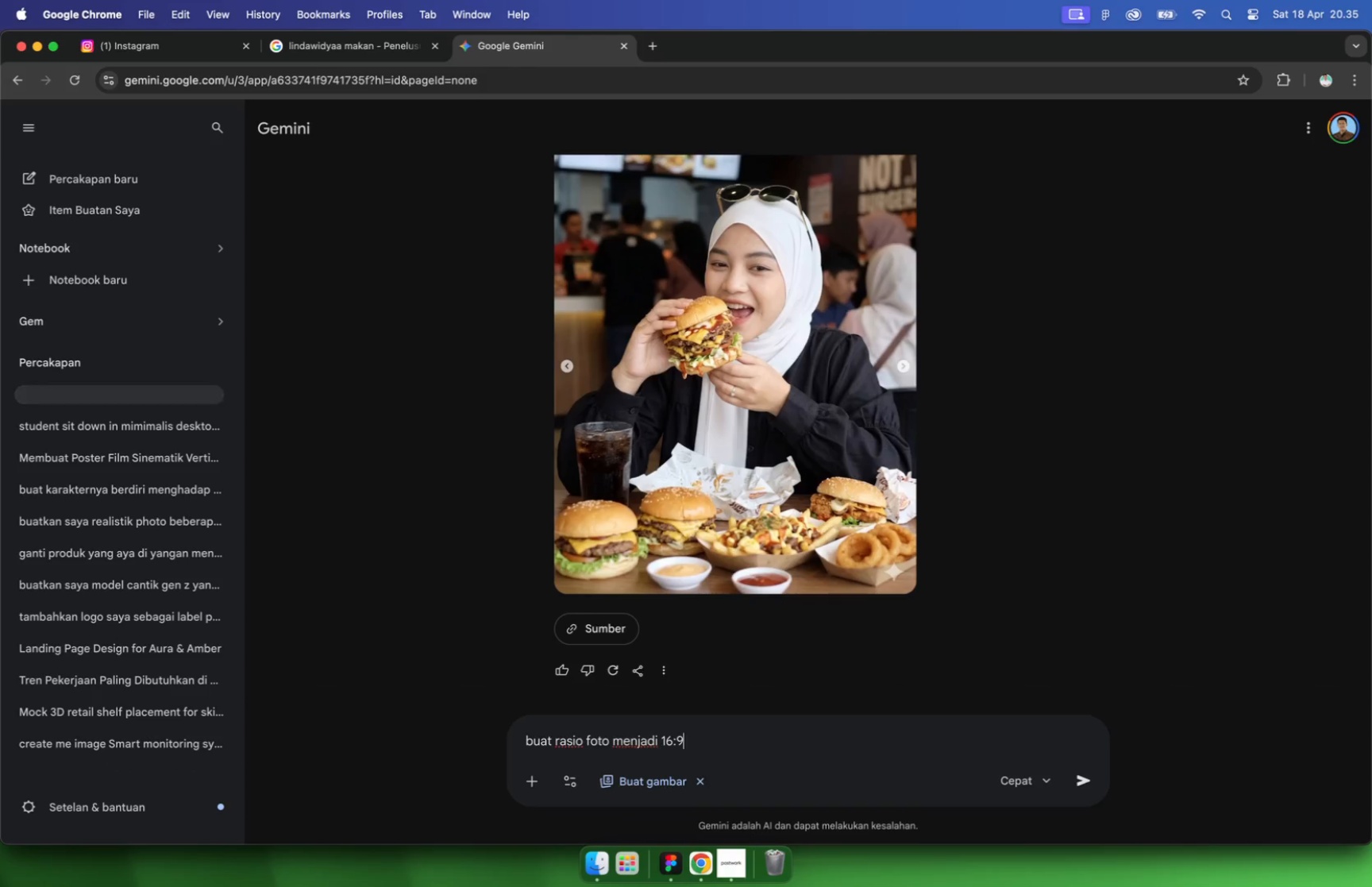 
type(, gilangkan button arrow)
 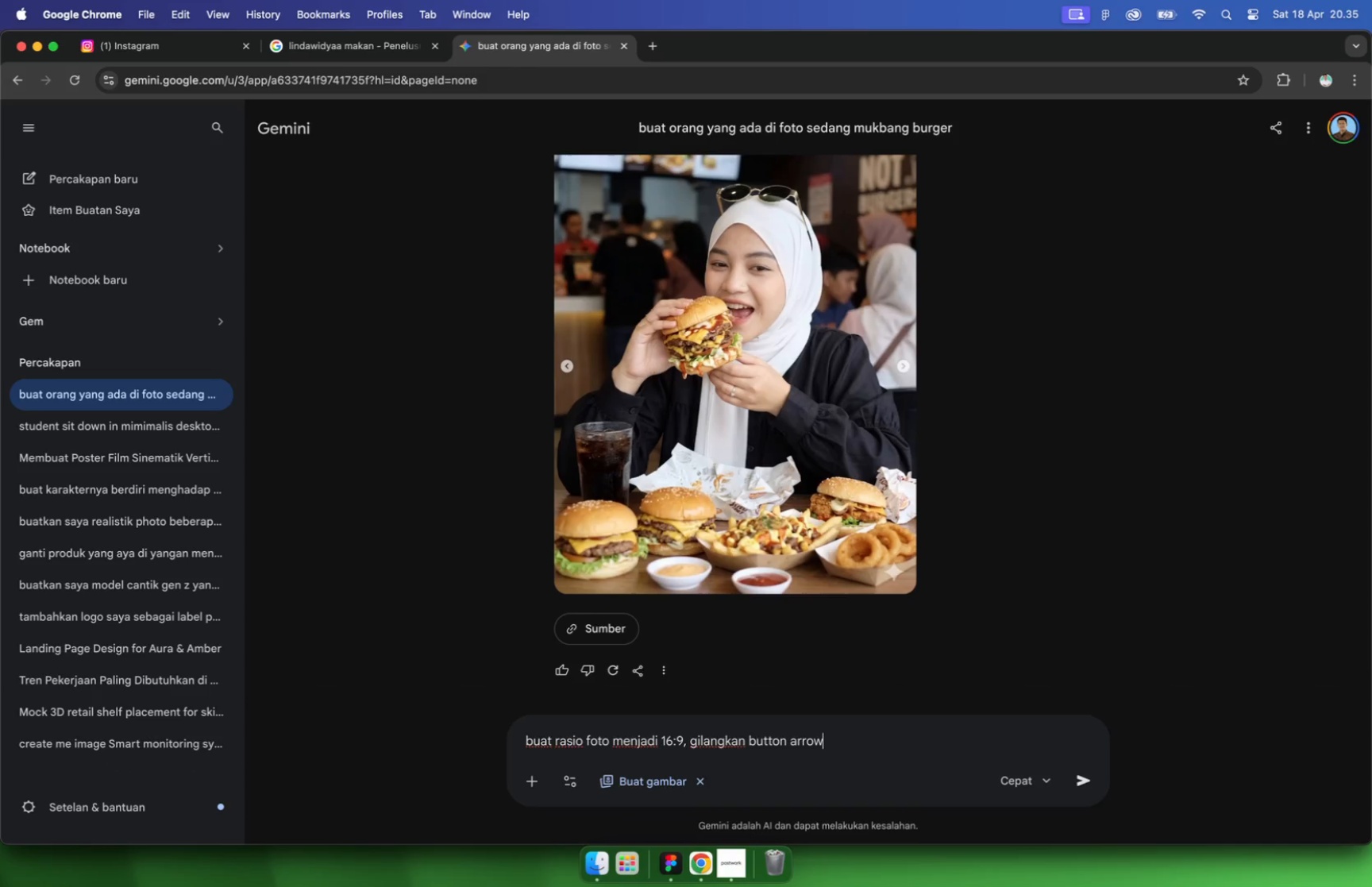 
key(Enter)
 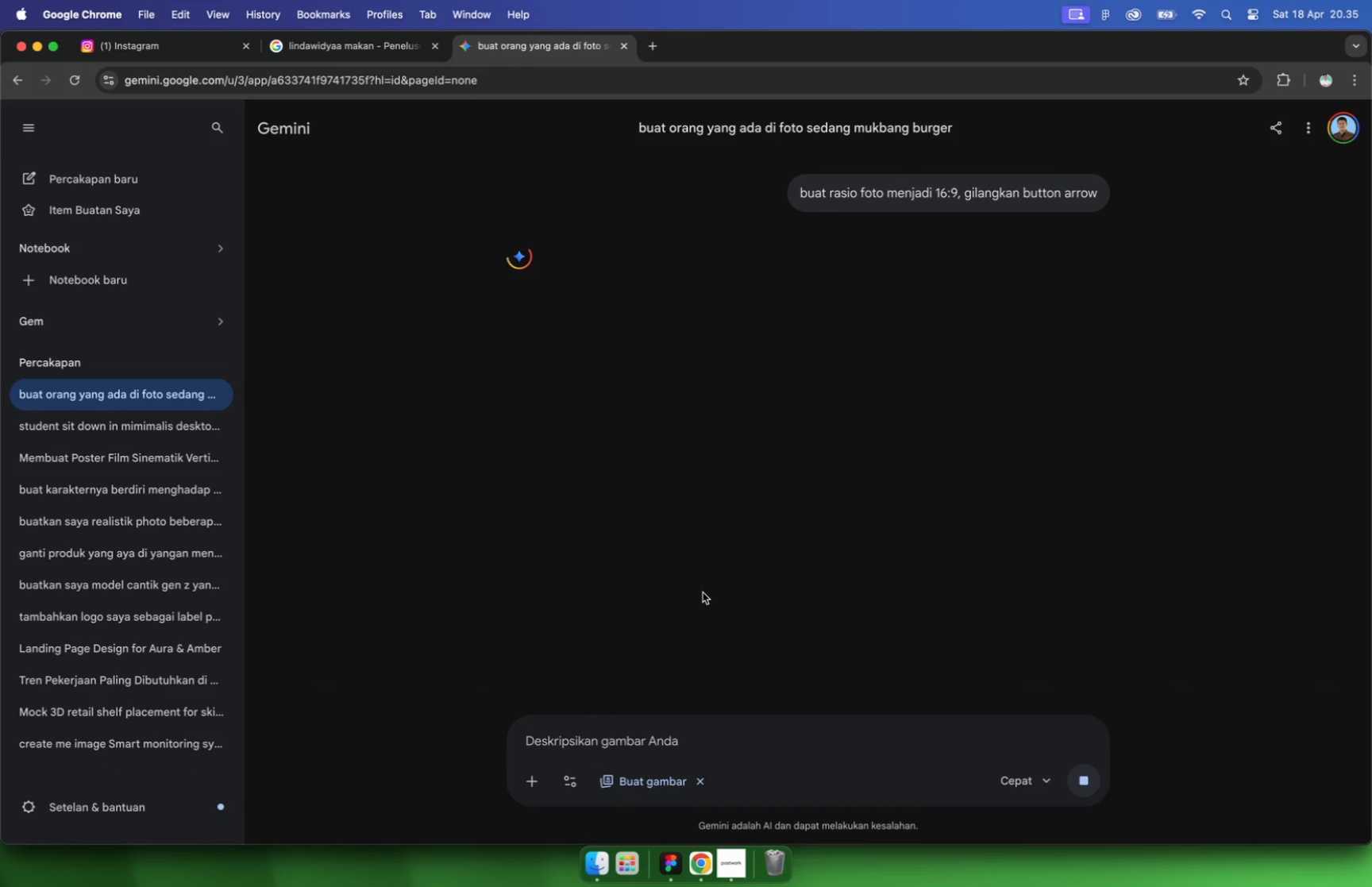 
left_click([671, 860])
 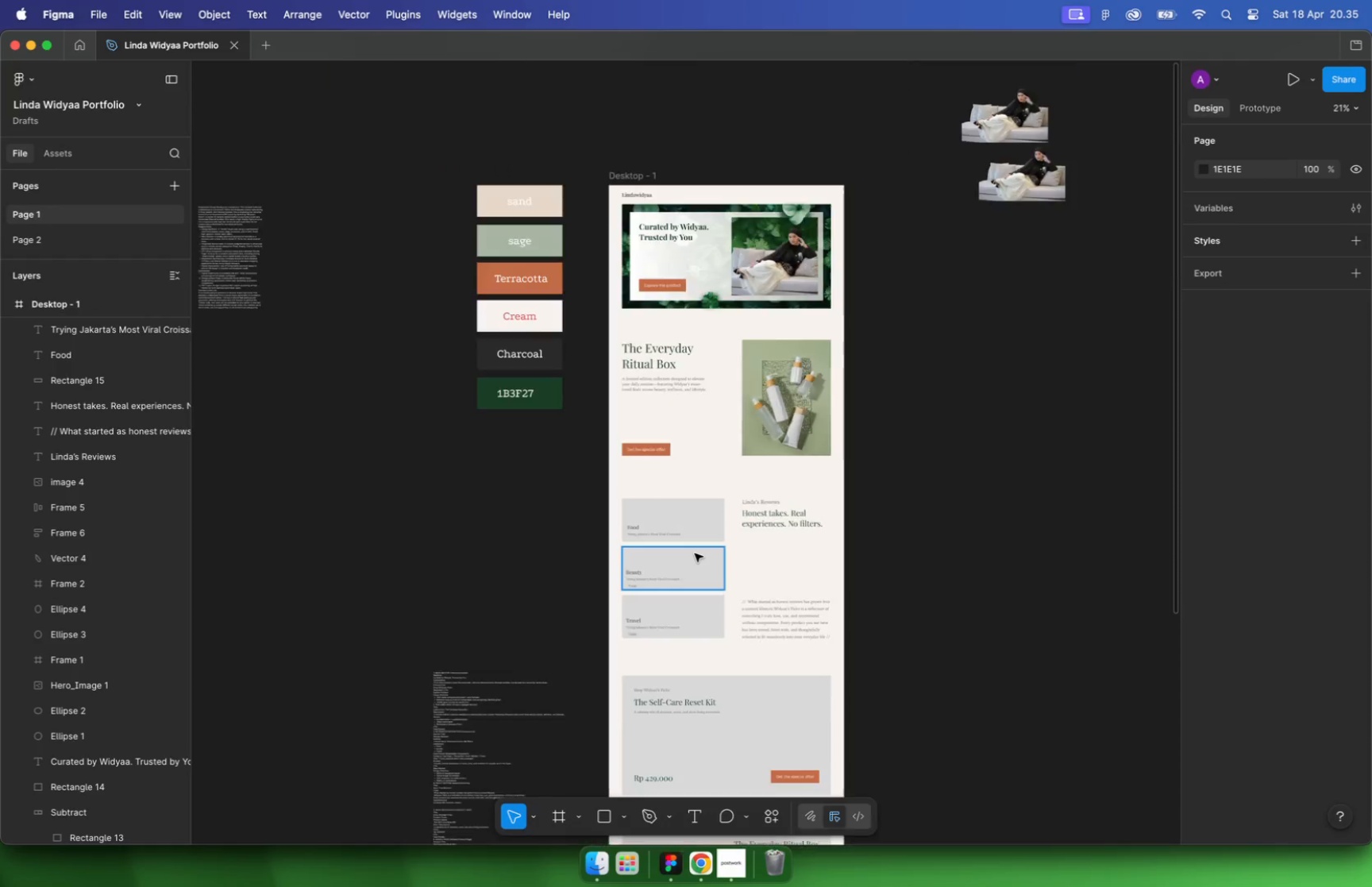 
hold_key(key=CommandLeft, duration=3.74)
scroll: coordinate [510, 550], scroll_direction: up, amount: 8.0
 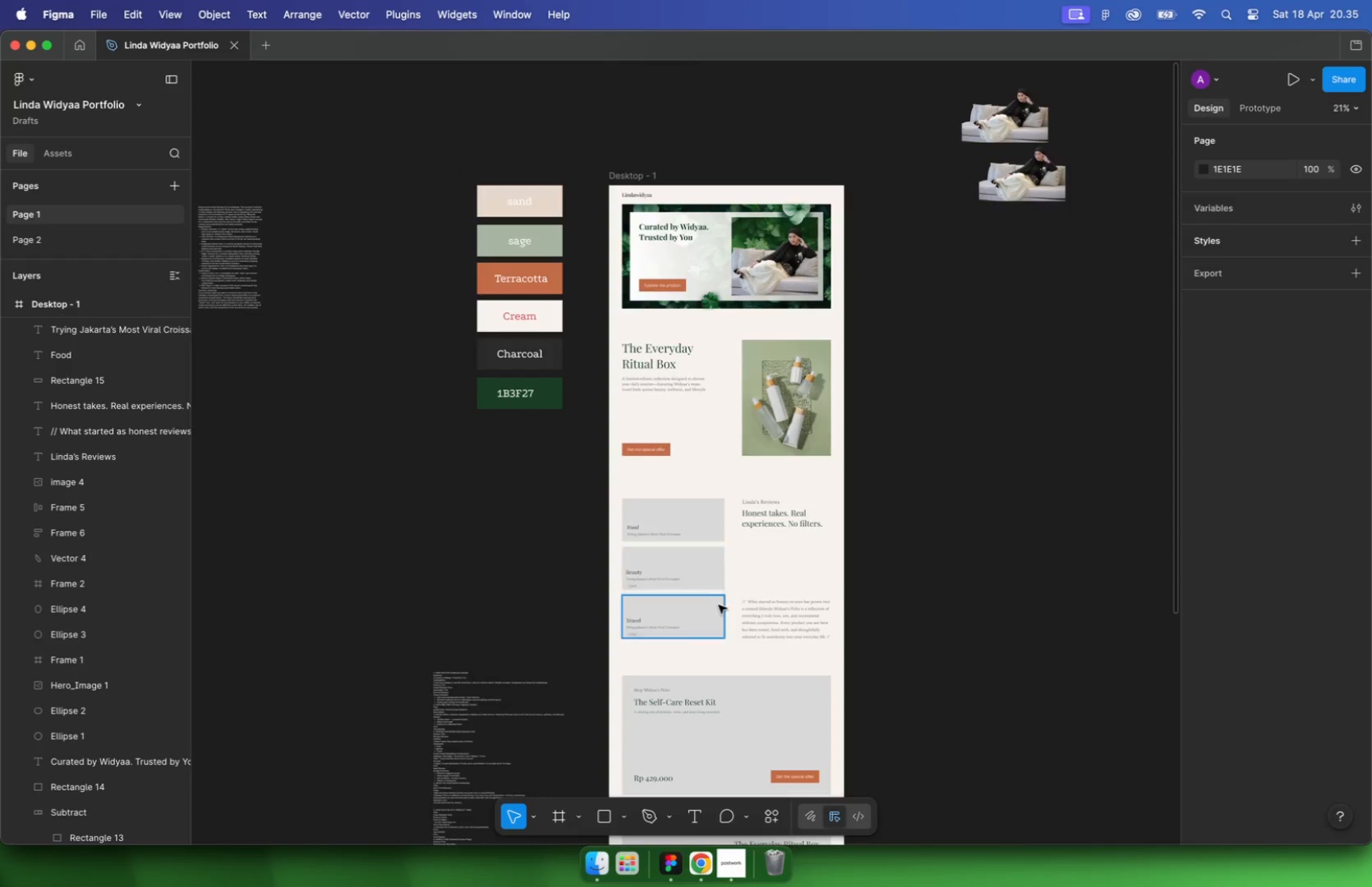 
left_click([534, 513])
 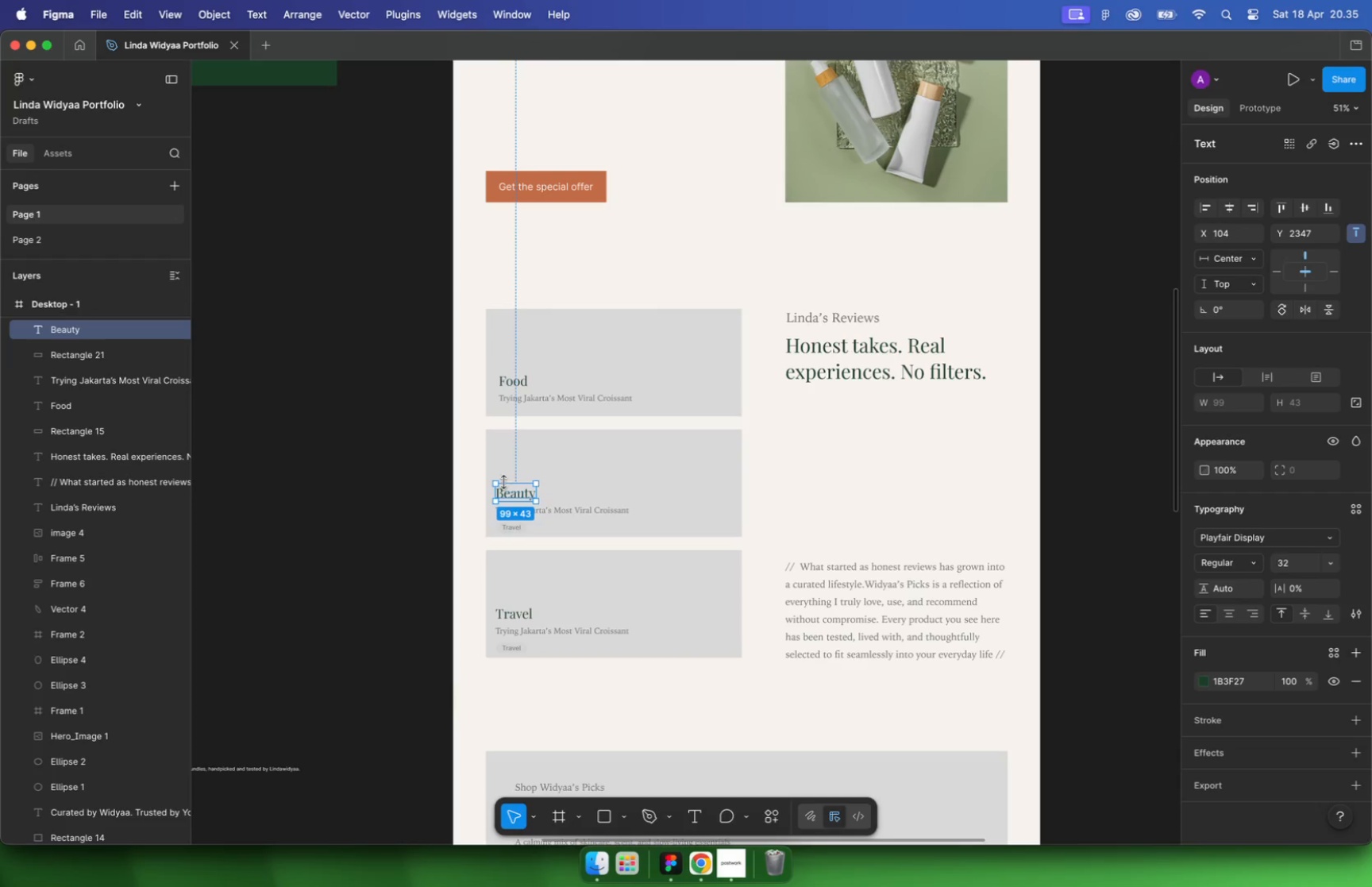 
scroll: coordinate [526, 473], scroll_direction: up, amount: 4.0
 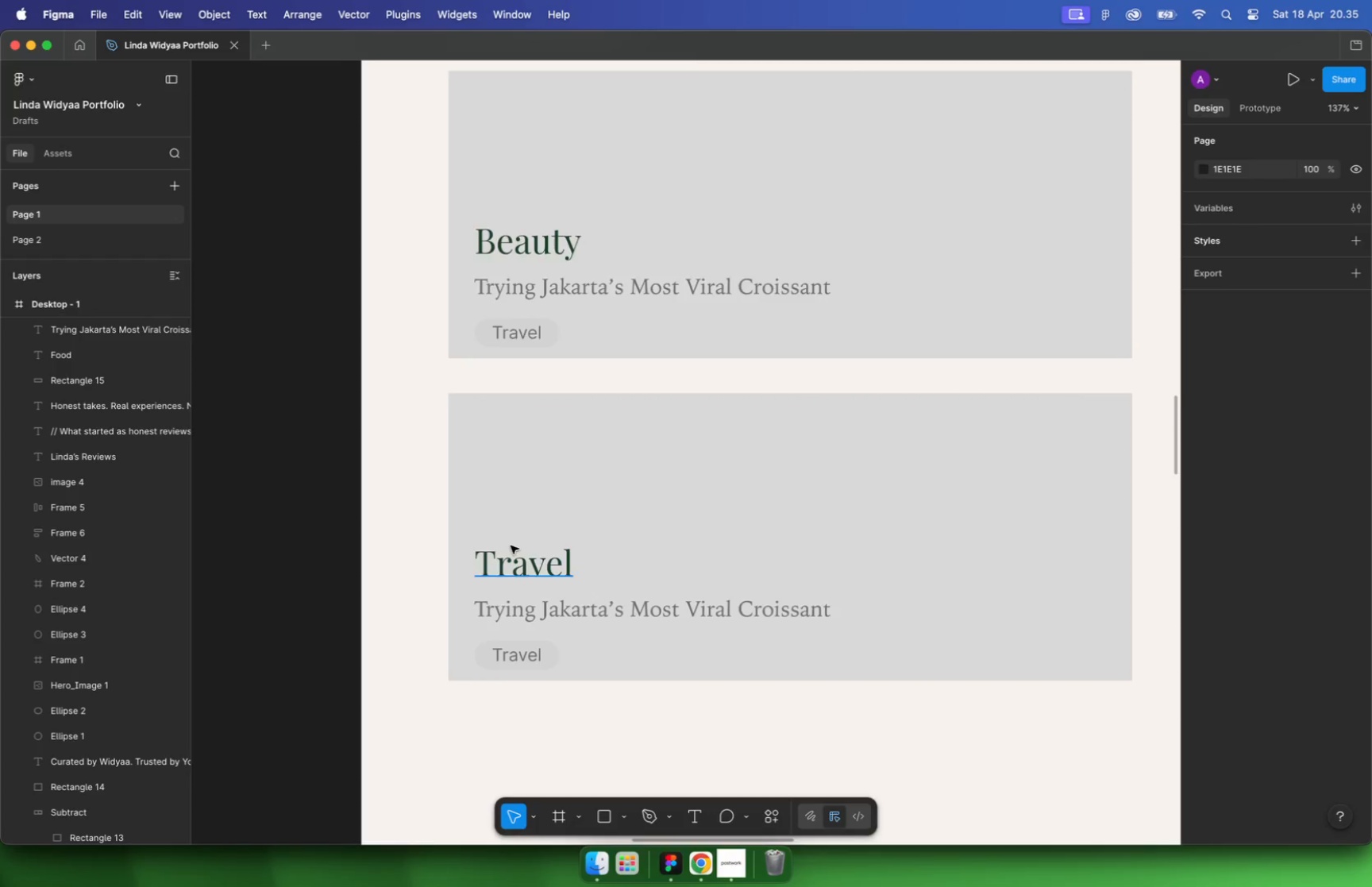 
hold_key(key=CommandLeft, duration=0.42)
 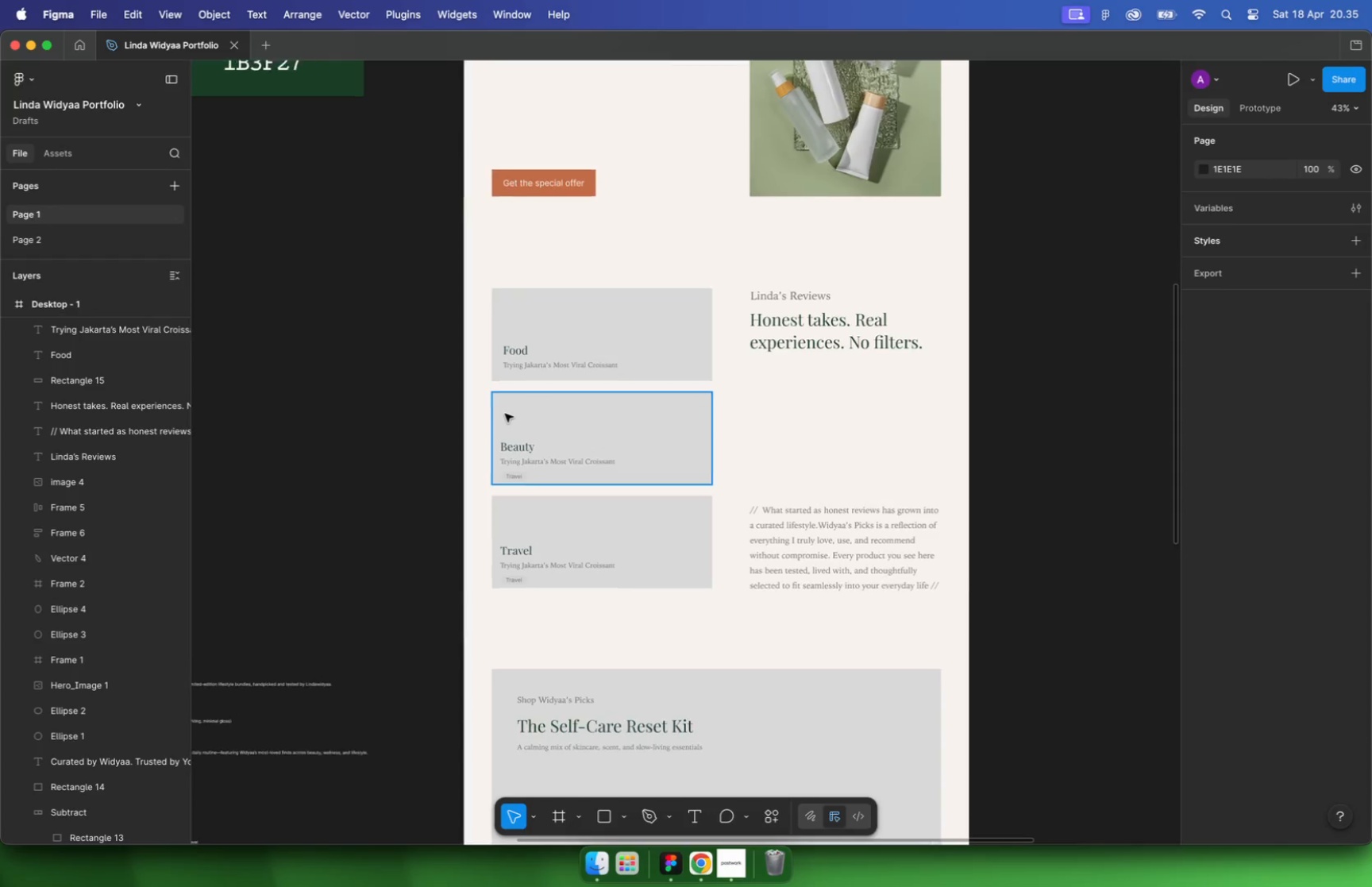 
hold_key(key=CommandLeft, duration=1.07)
scroll: coordinate [675, 375], scroll_direction: down, amount: 14.0
 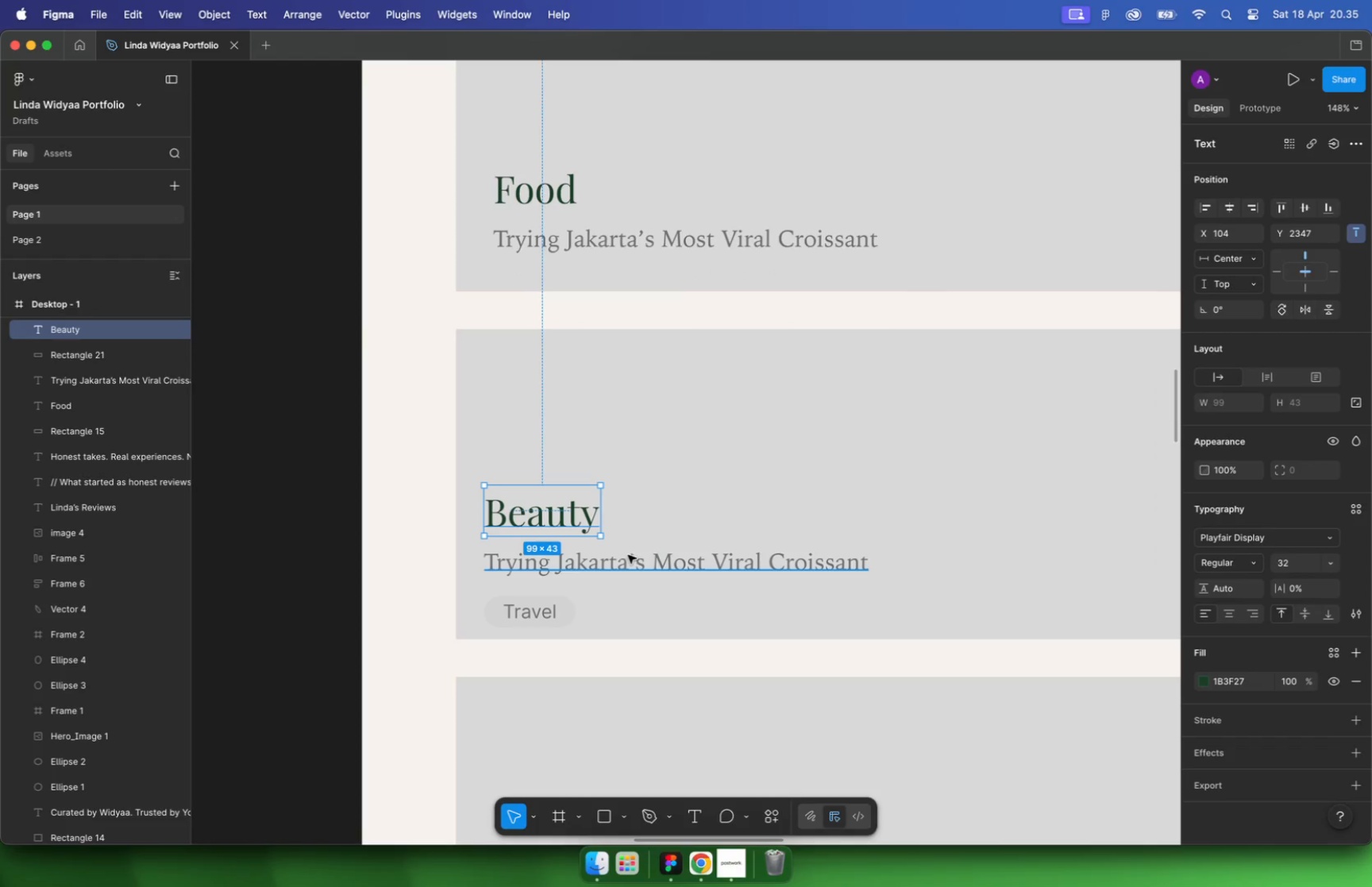 
hold_key(key=CommandLeft, duration=2.35)
scroll: coordinate [629, 538], scroll_direction: down, amount: 10.0
 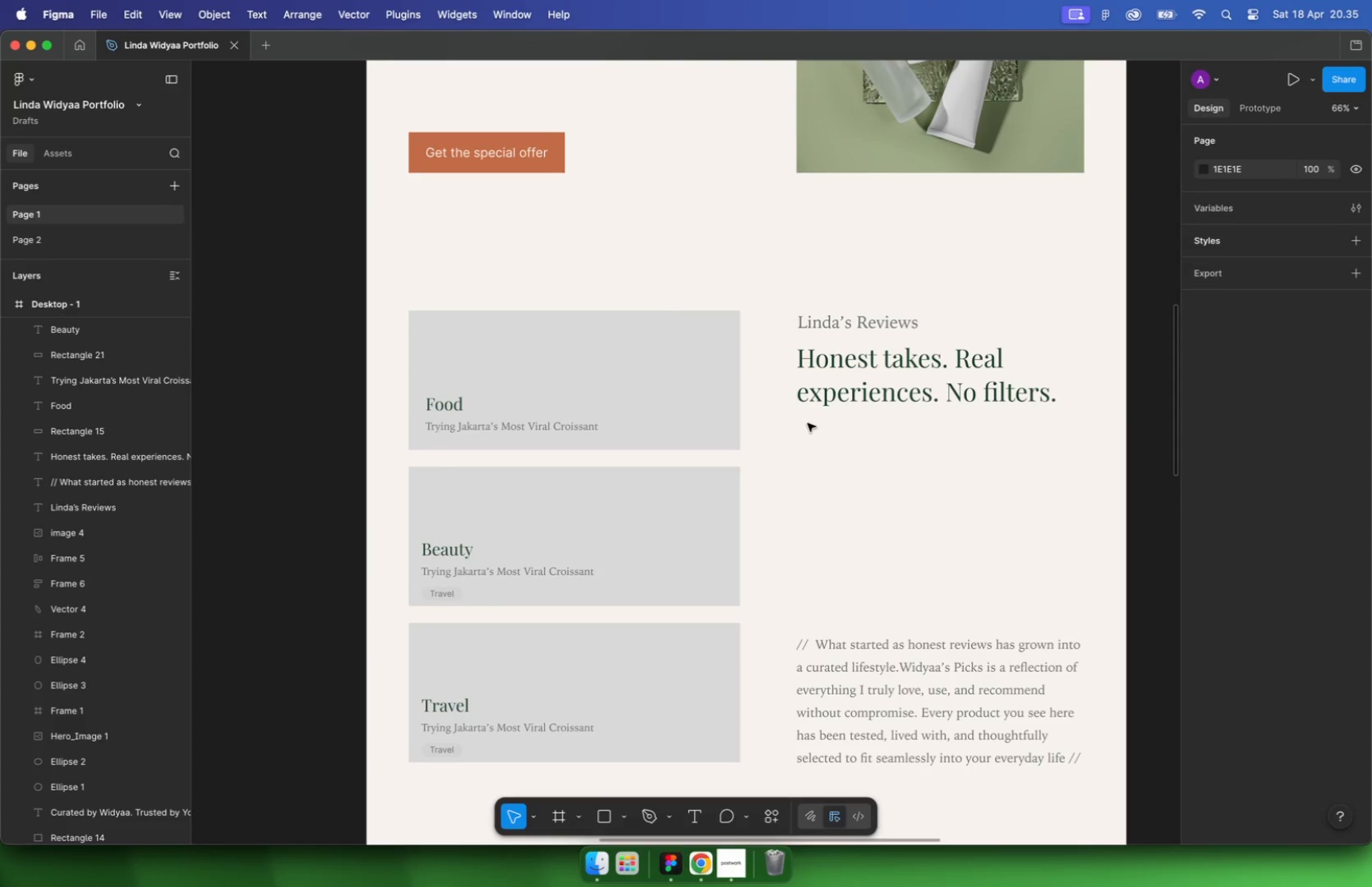 
scroll: coordinate [701, 320], scroll_direction: up, amount: 26.0
 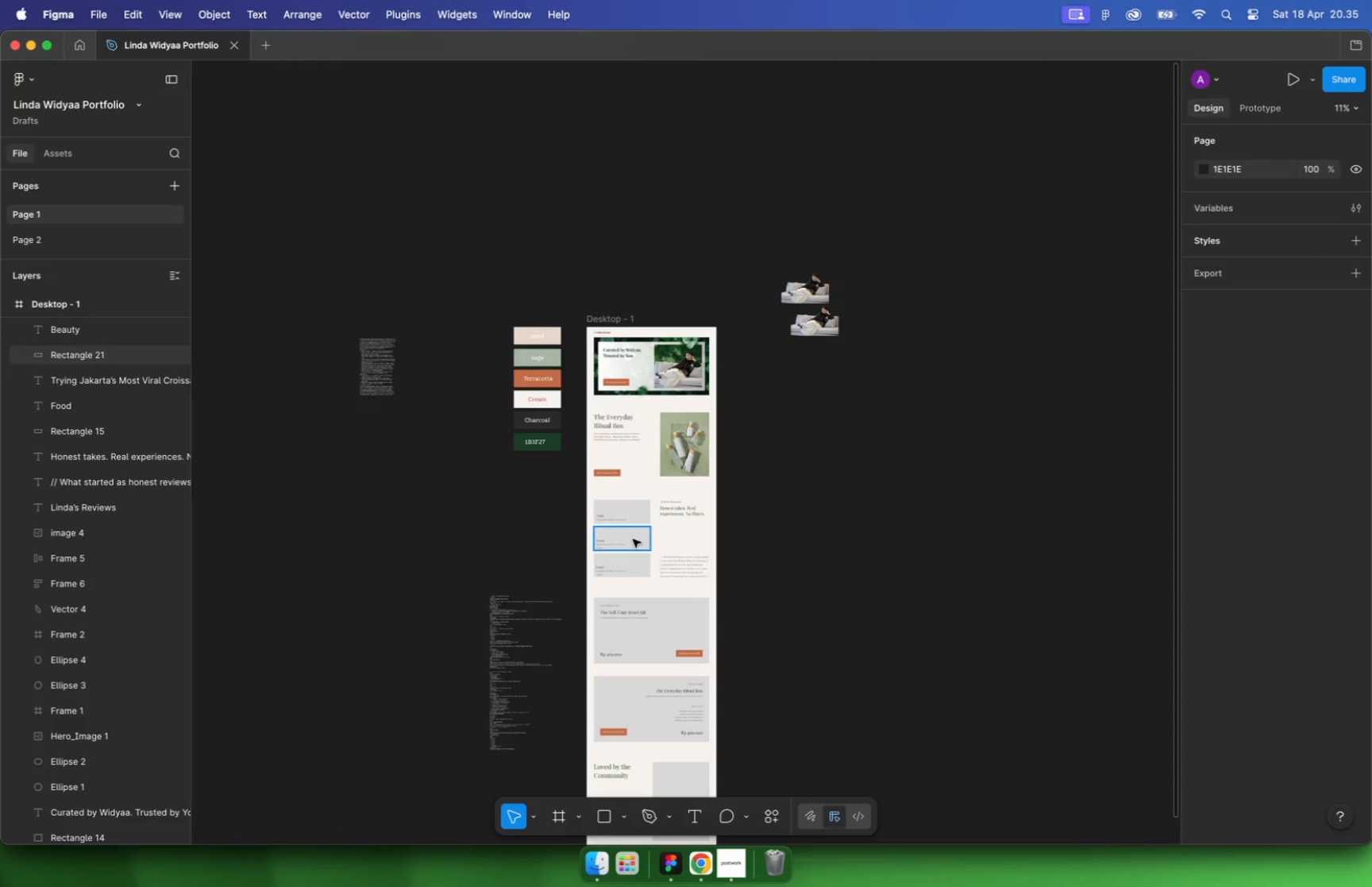 
hold_key(key=CommandLeft, duration=3.07)
scroll: coordinate [777, 416], scroll_direction: down, amount: 25.0
 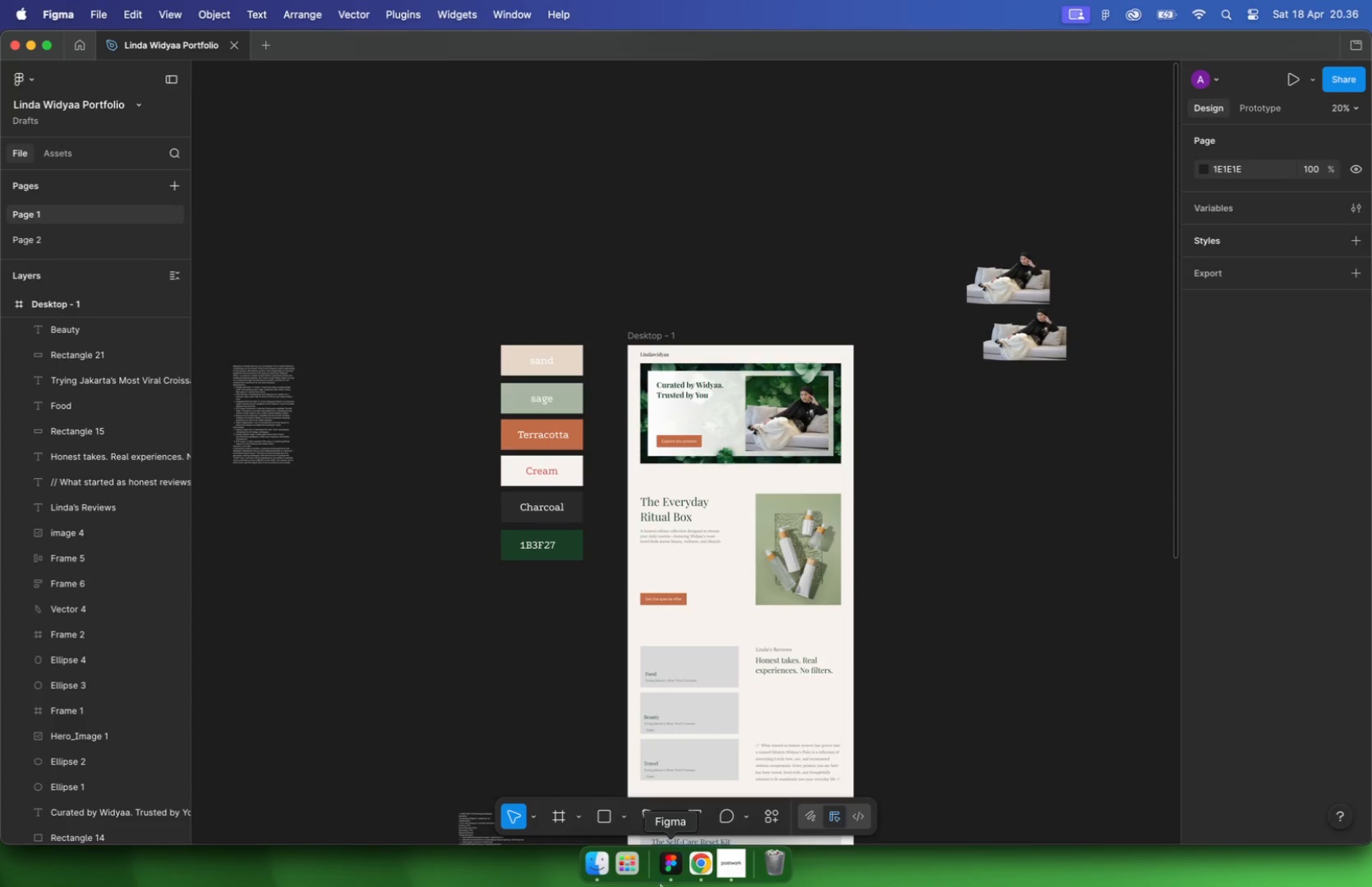 
left_click([699, 862])
 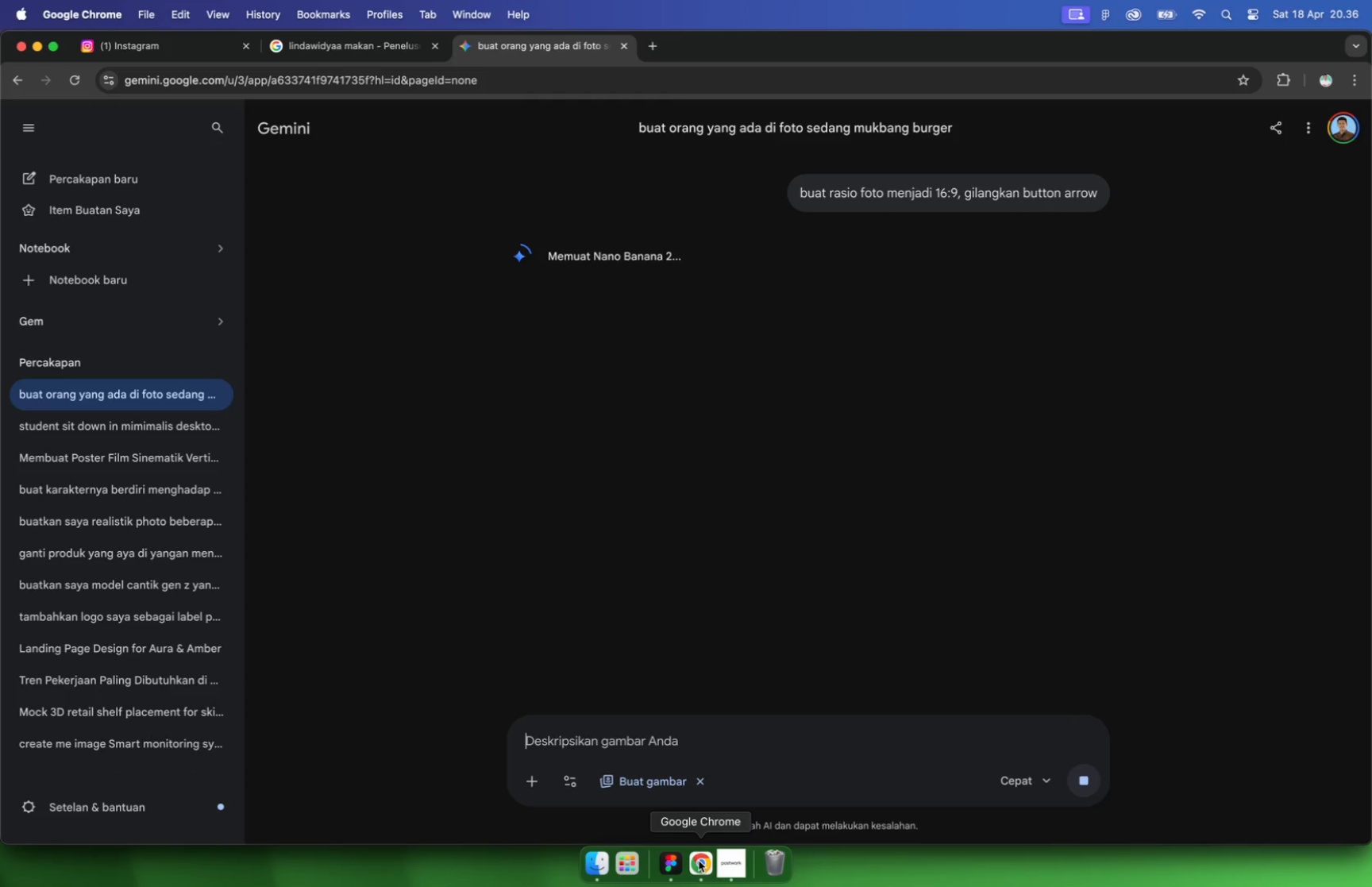 
left_click([674, 869])
 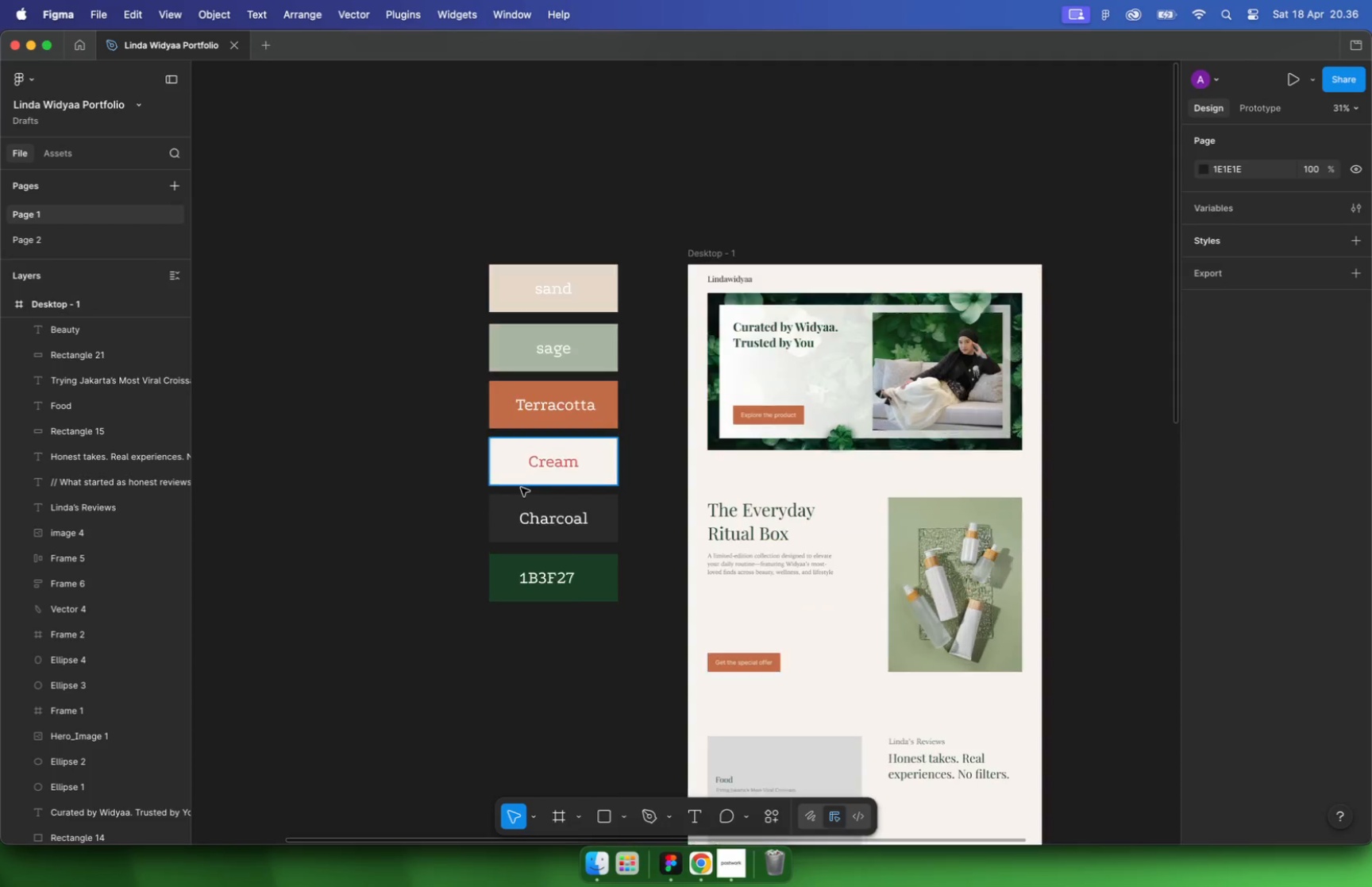 
hold_key(key=CommandLeft, duration=2.57)
scroll: coordinate [534, 444], scroll_direction: down, amount: 17.0
 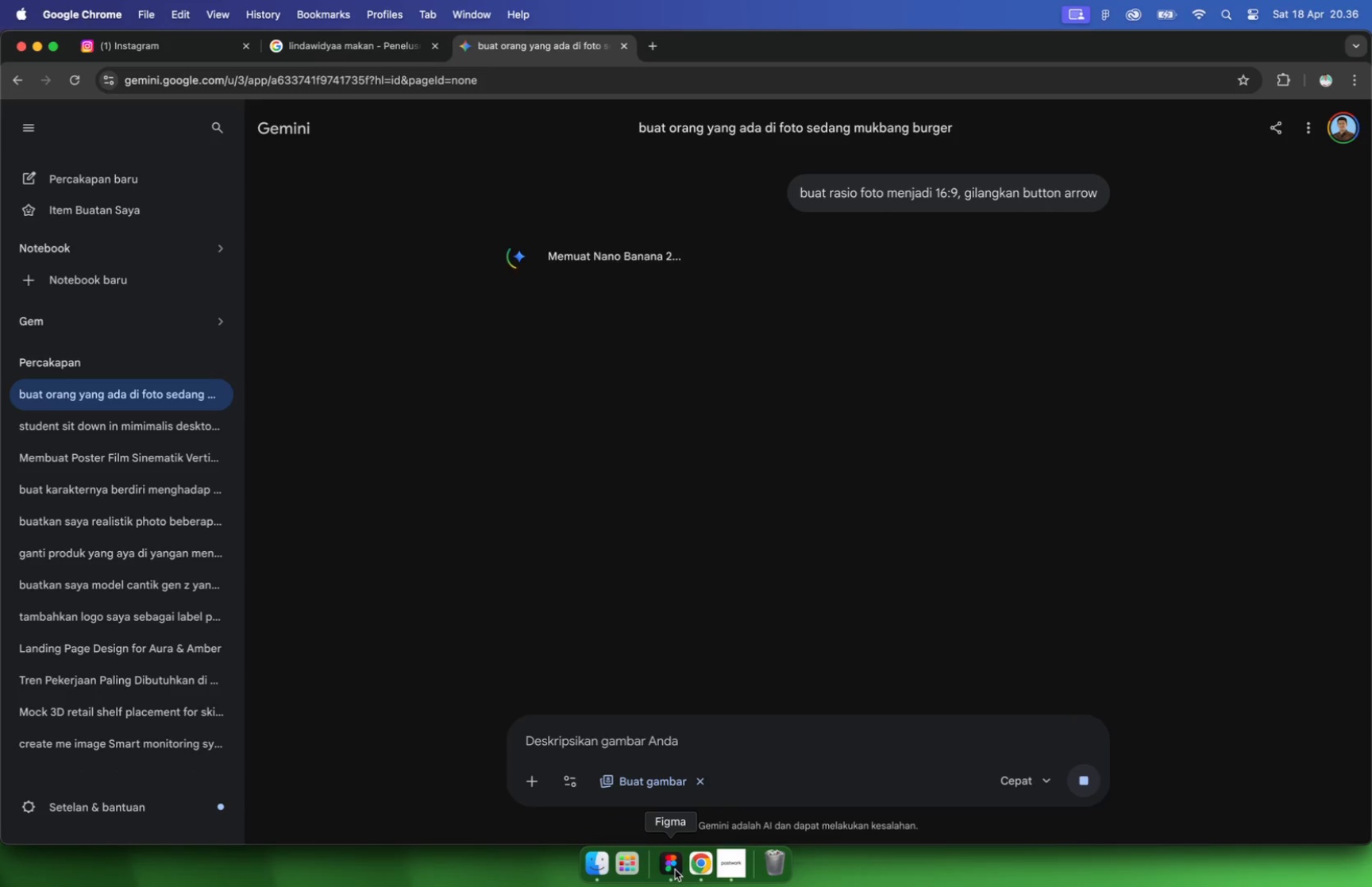 
hold_key(key=CommandLeft, duration=1.61)
scroll: coordinate [622, 391], scroll_direction: none, amount: 0.0
 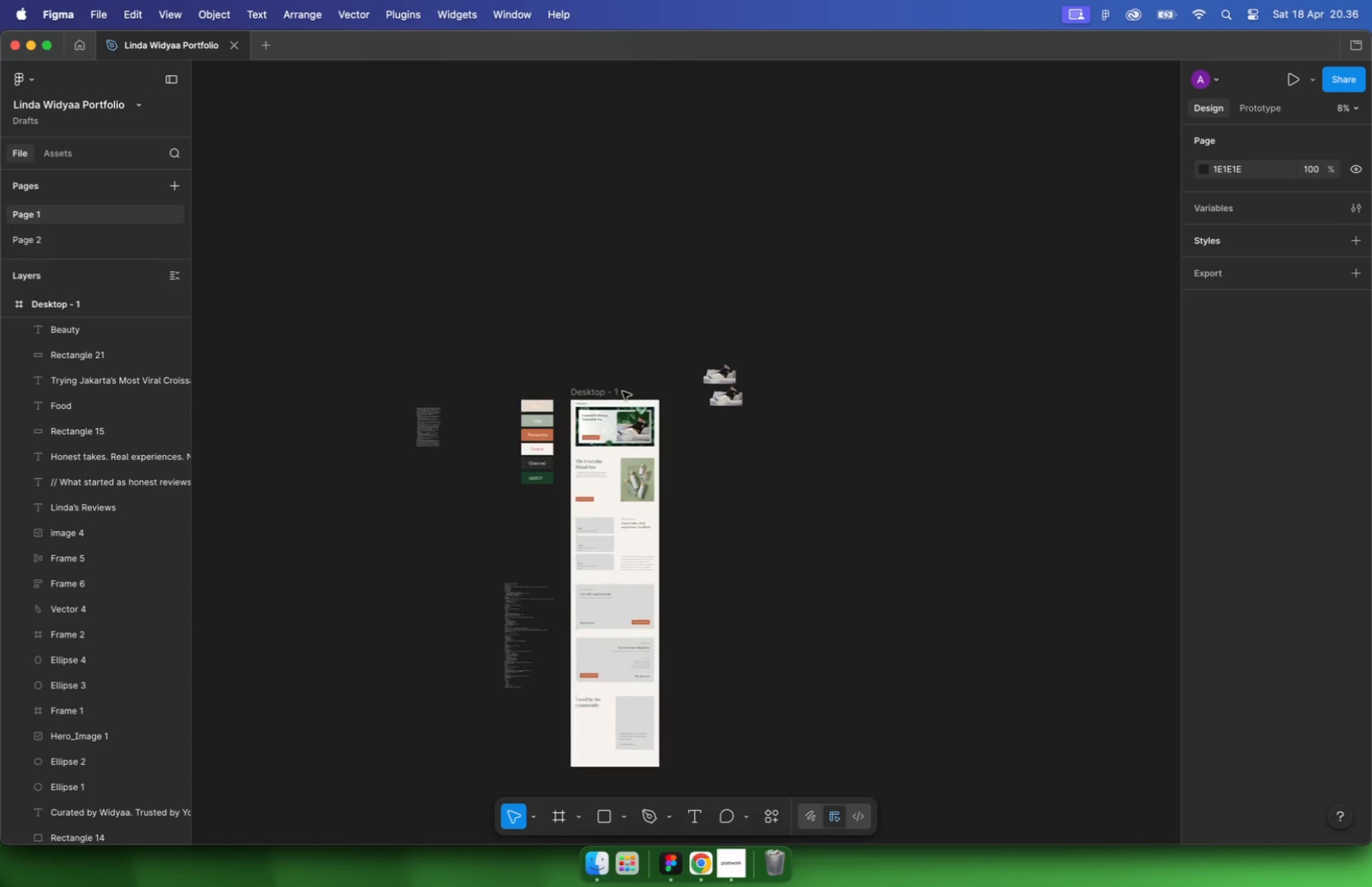 
key(Meta+CommandLeft)
 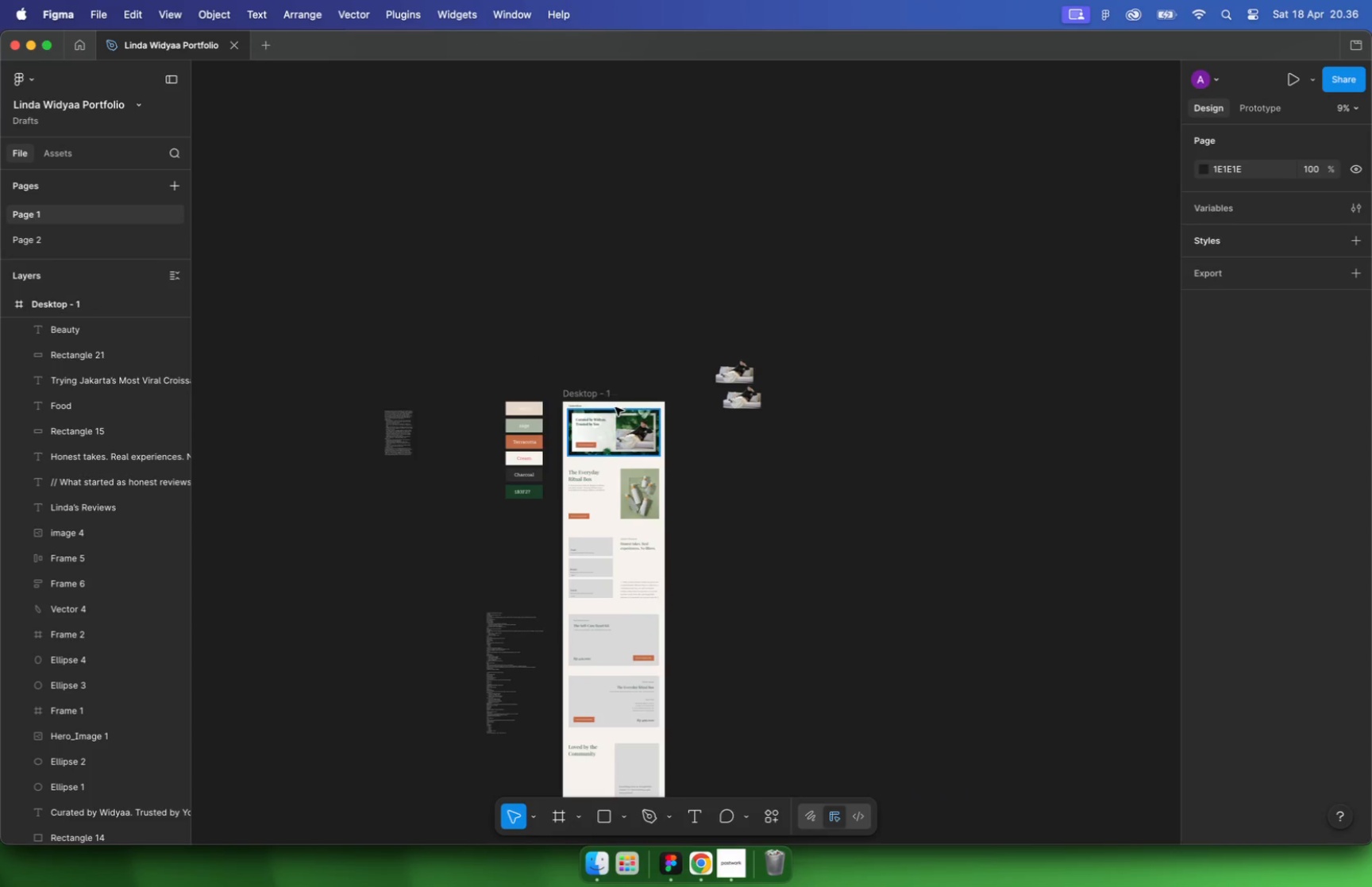 
hold_key(key=CommandLeft, duration=2.02)
scroll: coordinate [599, 531], scroll_direction: up, amount: 21.0
 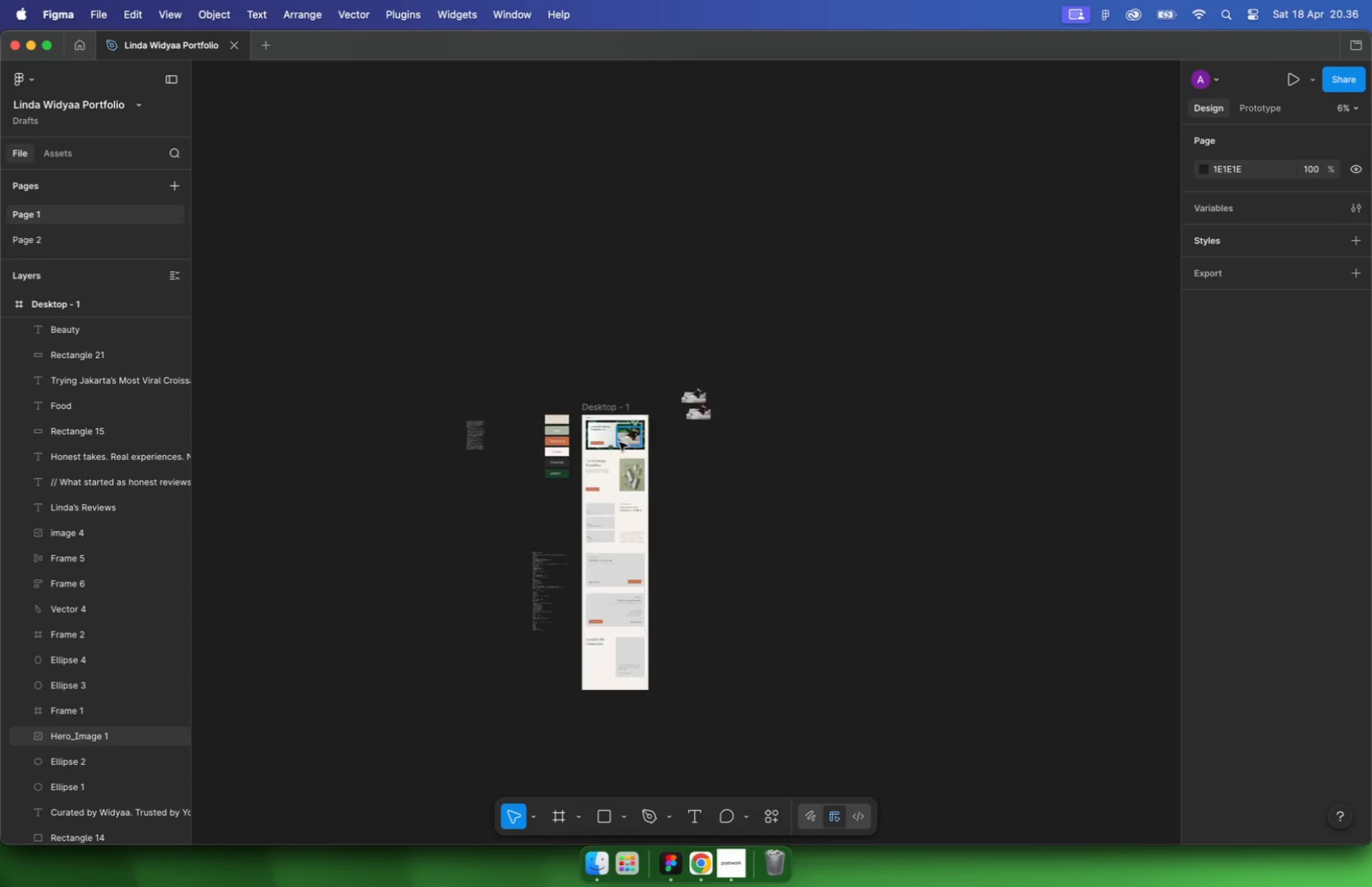 
left_click([606, 452])
 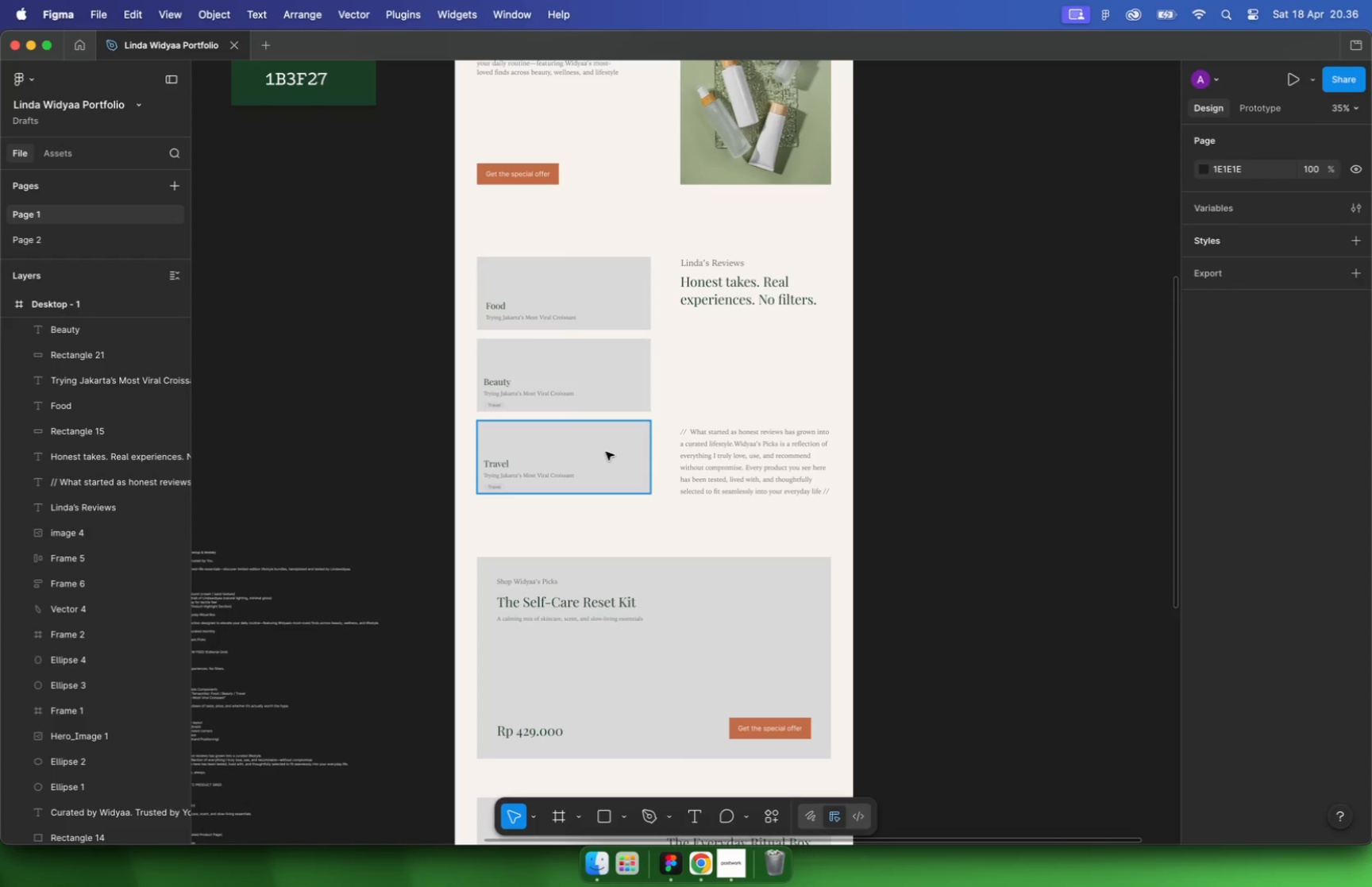 
hold_key(key=CommandLeft, duration=0.52)
 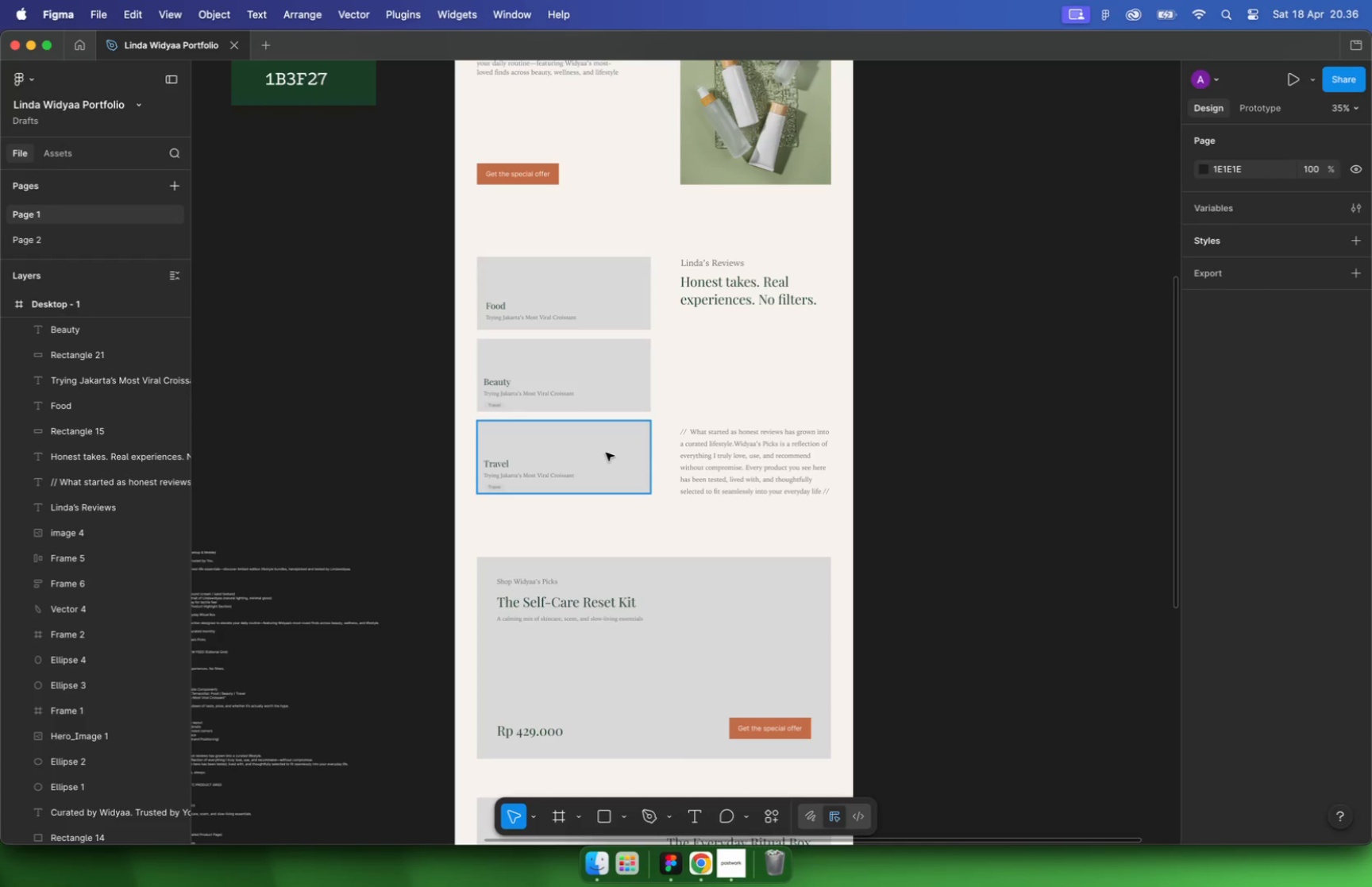 
hold_key(key=CommandLeft, duration=0.45)
scroll: coordinate [540, 319], scroll_direction: up, amount: 23.0
 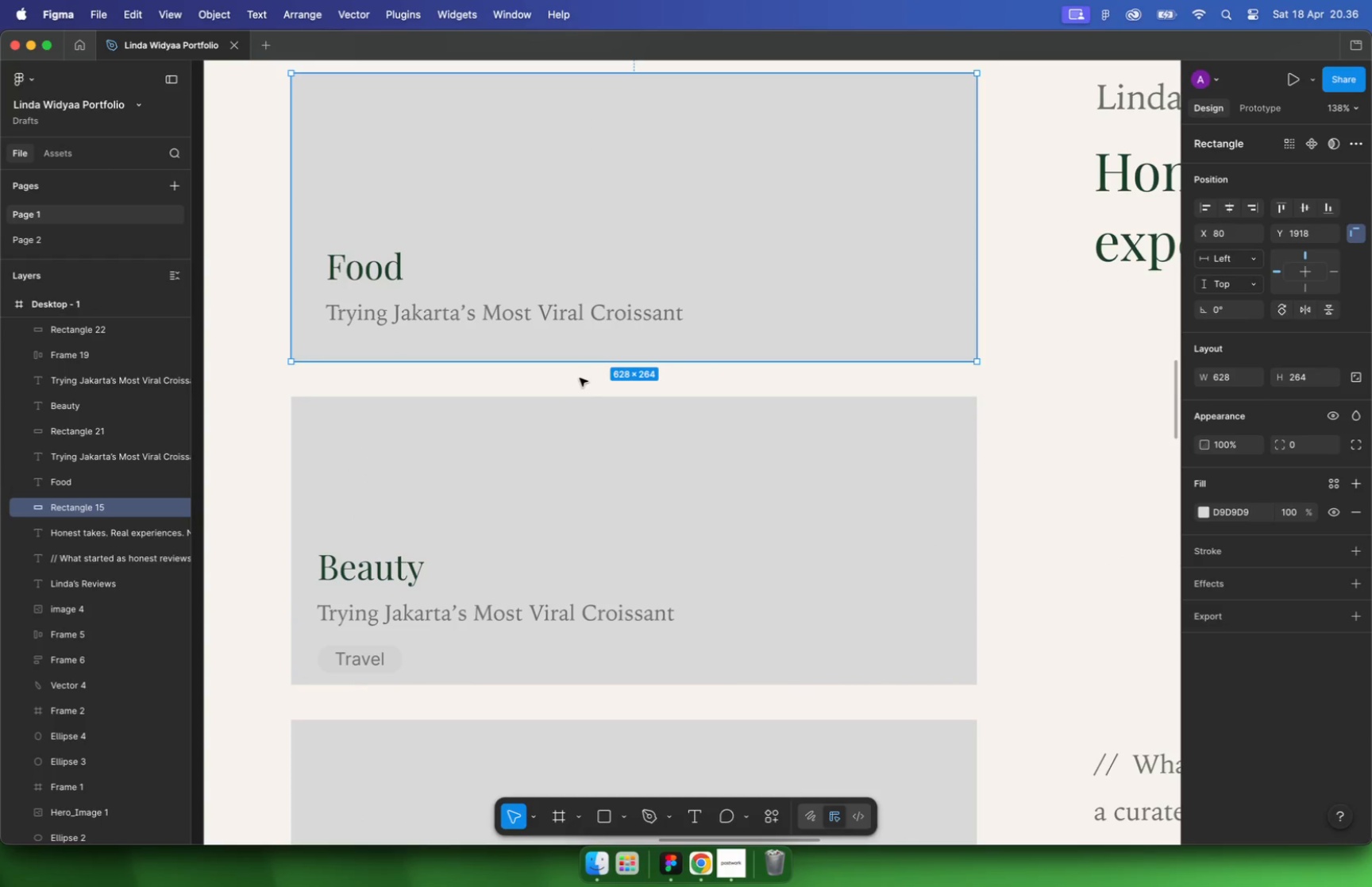 
left_click_drag(start_coordinate=[592, 306], to_coordinate=[695, 307])
 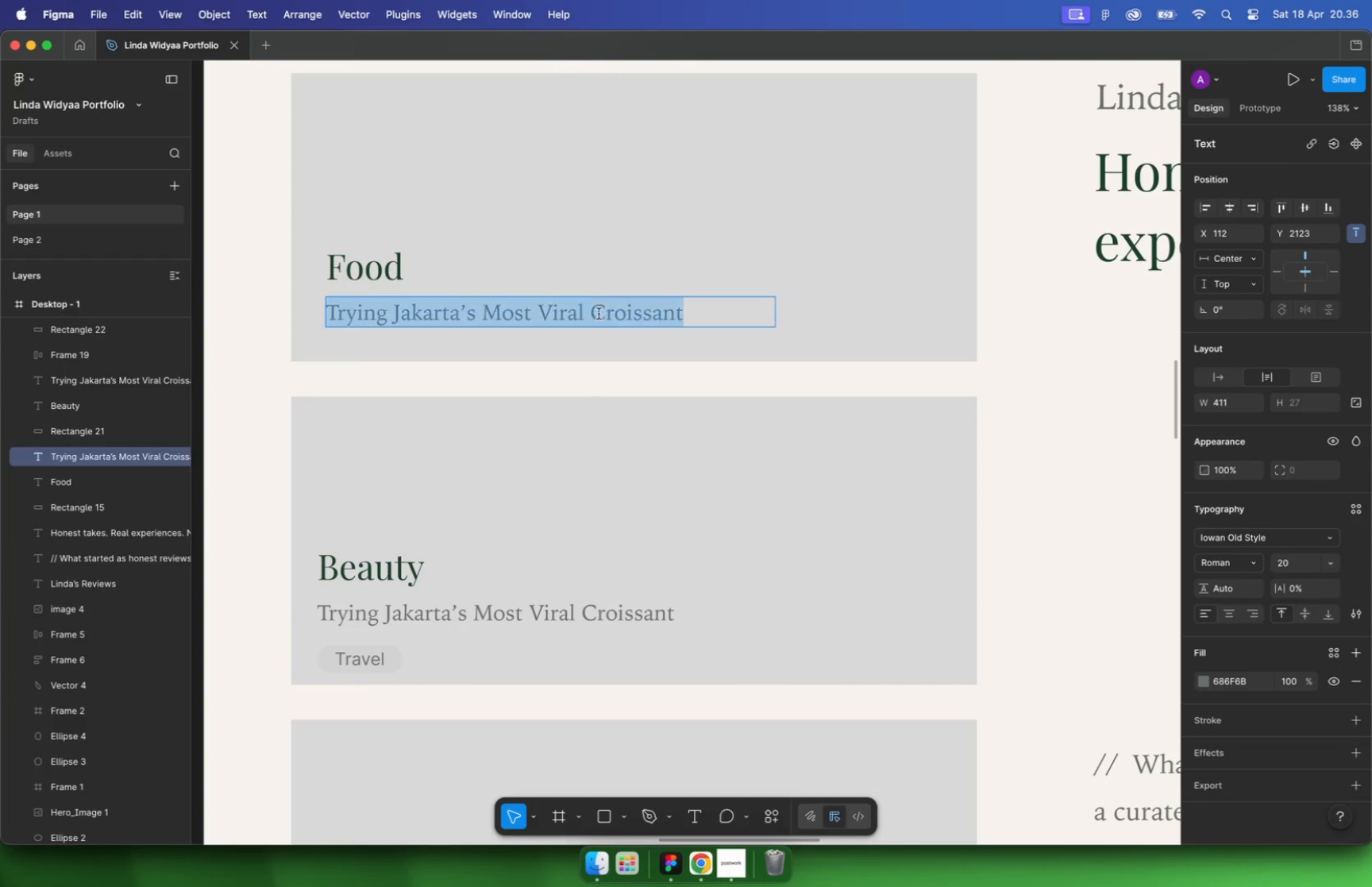 
type(Burger)
key(Escape)
key(Escape)
 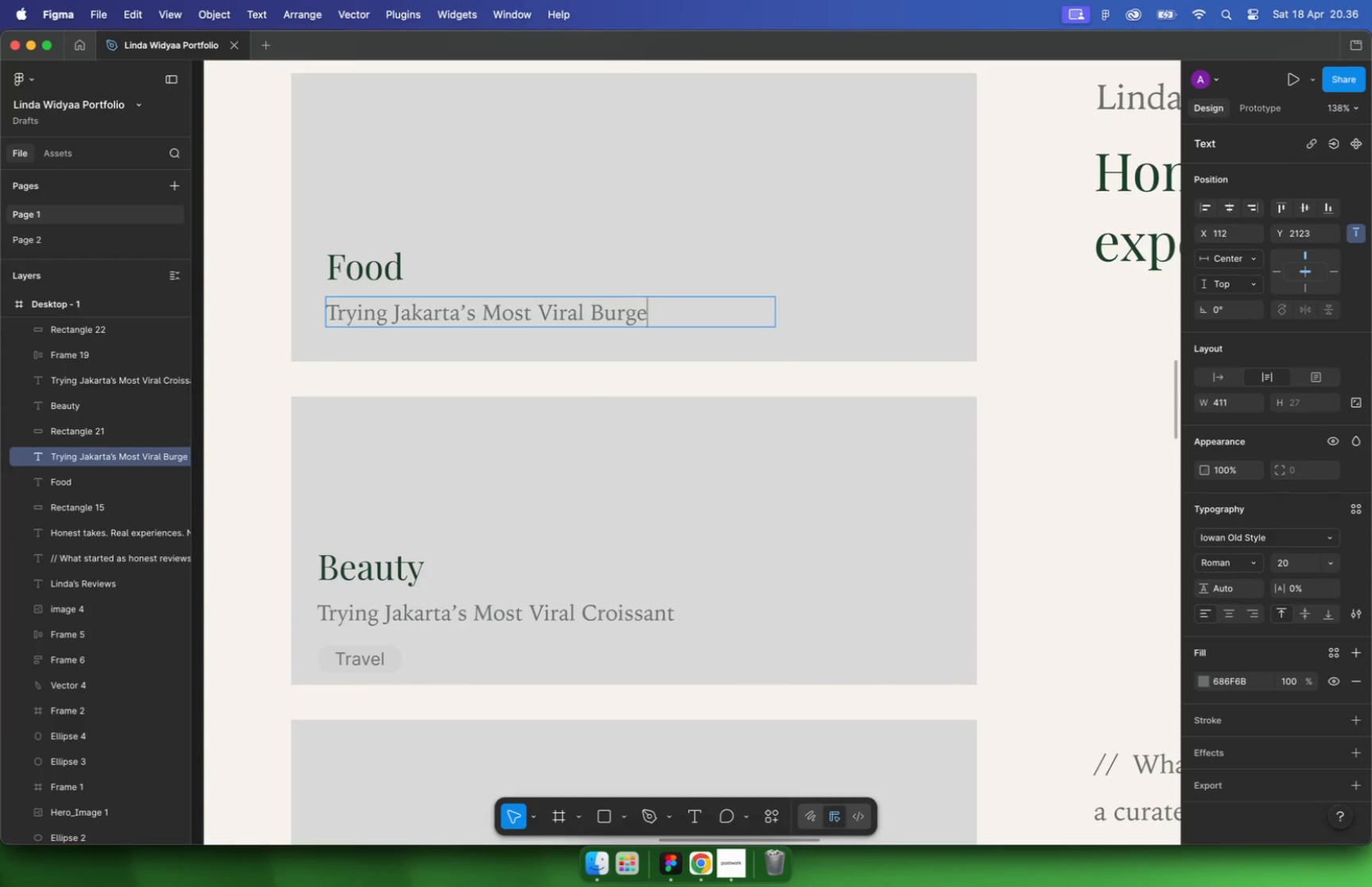 
hold_key(key=CommandLeft, duration=1.42)
scroll: coordinate [659, 307], scroll_direction: down, amount: 10.0
 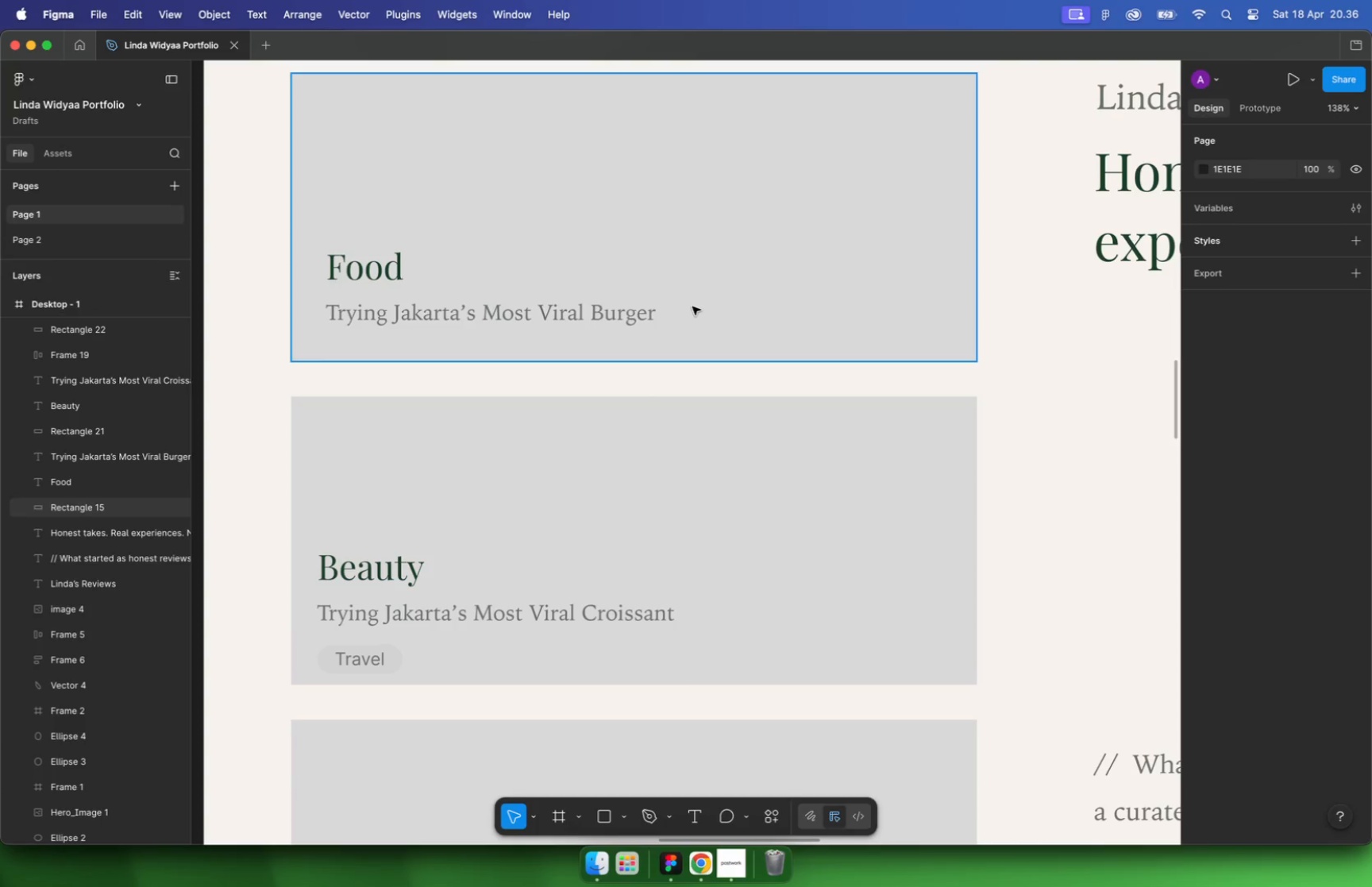 
hold_key(key=CommandLeft, duration=1.78)
left_click([881, 328])
 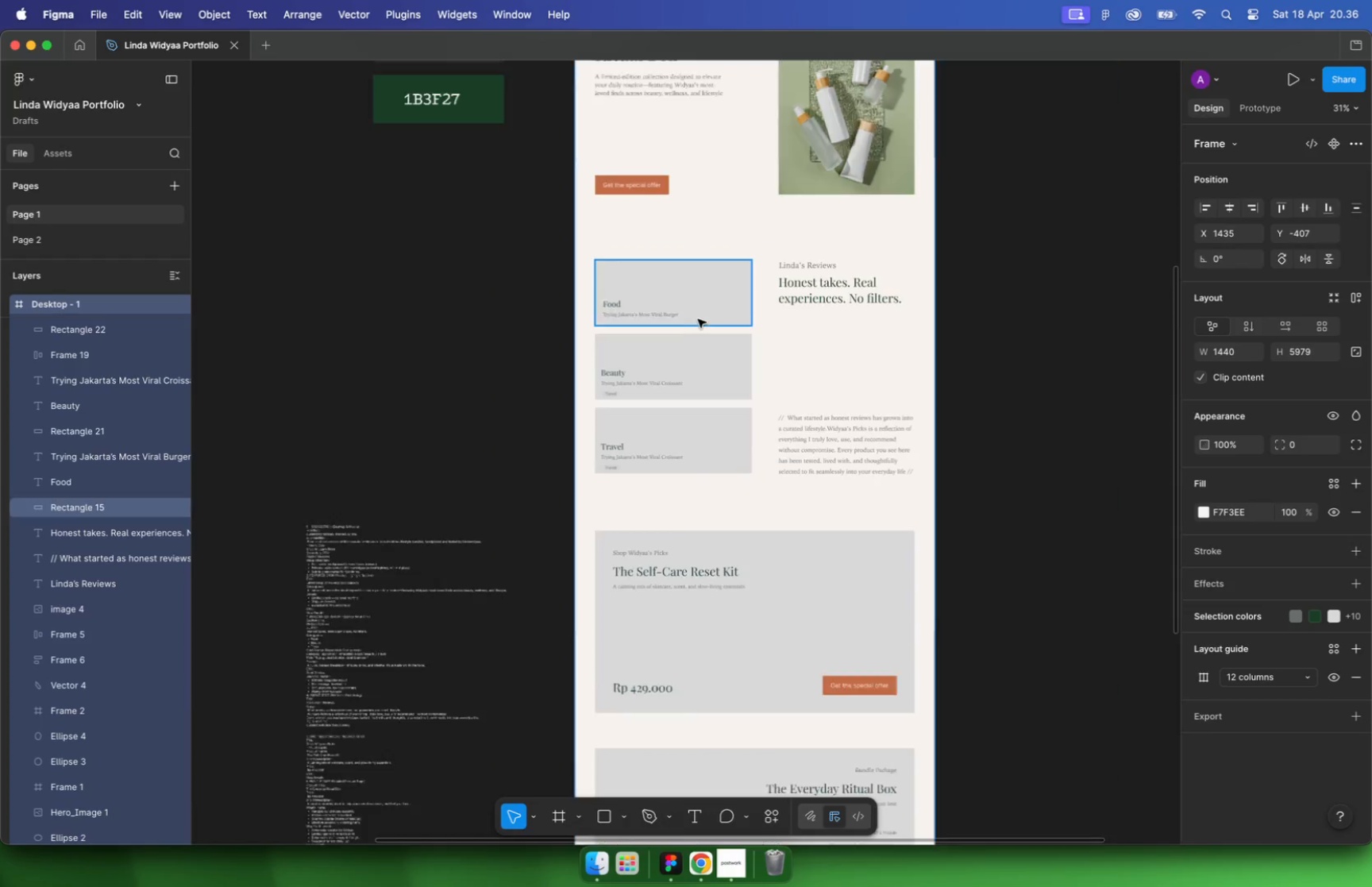 
scroll: coordinate [680, 245], scroll_direction: down, amount: 4.0
 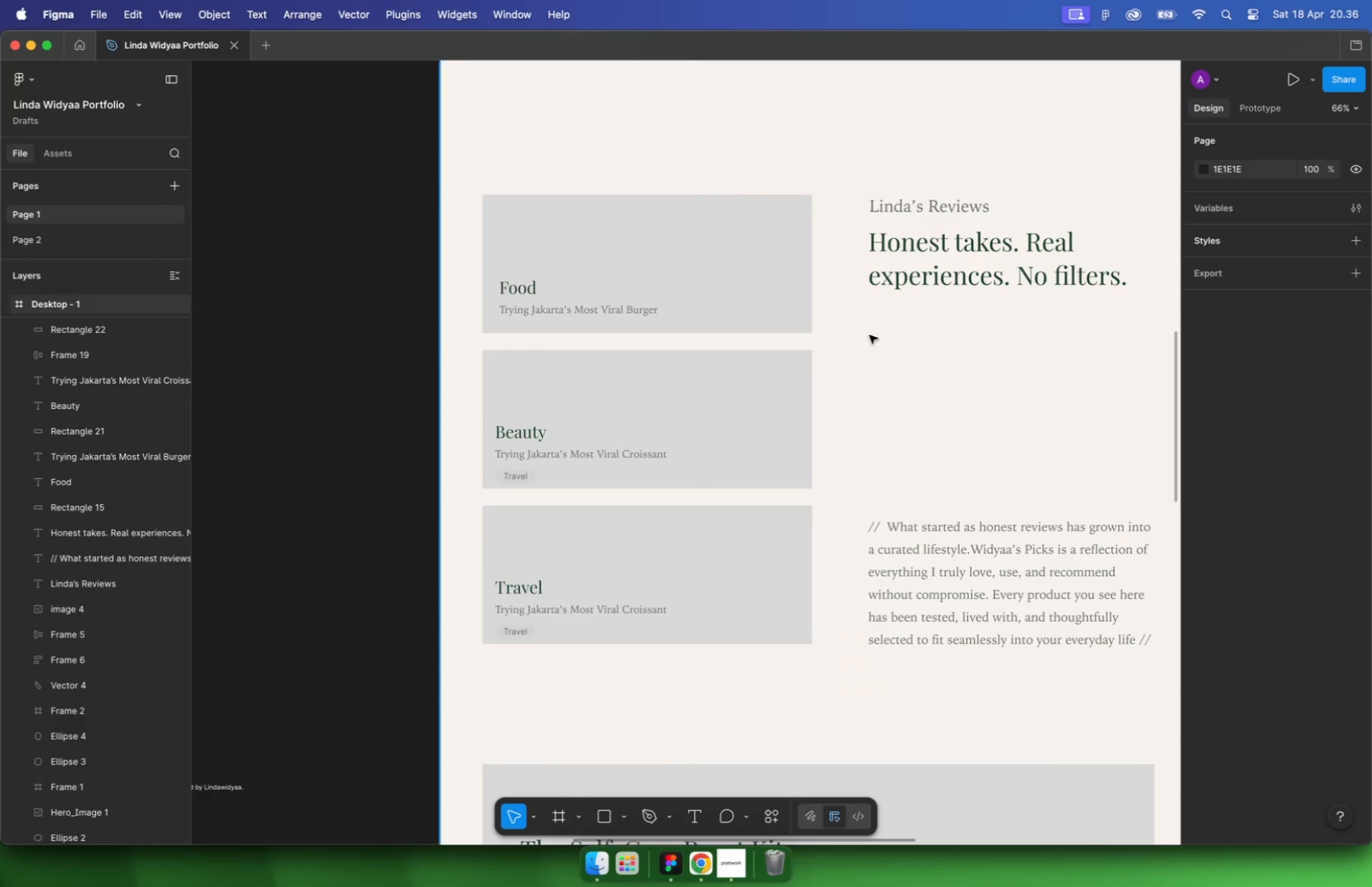 
hold_key(key=CommandLeft, duration=0.43)
scroll: coordinate [658, 287], scroll_direction: down, amount: 11.0
 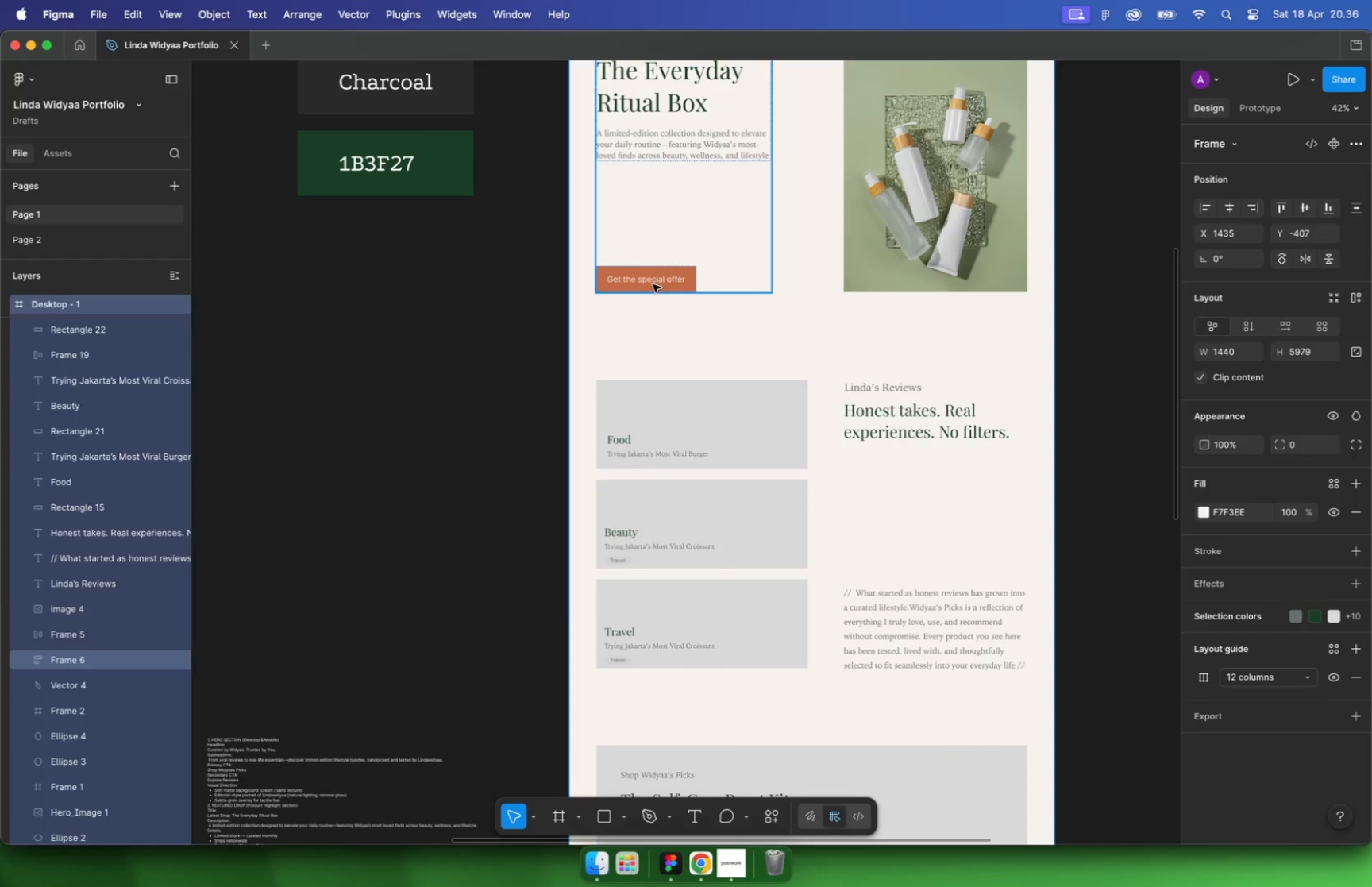 
left_click([804, 600])
 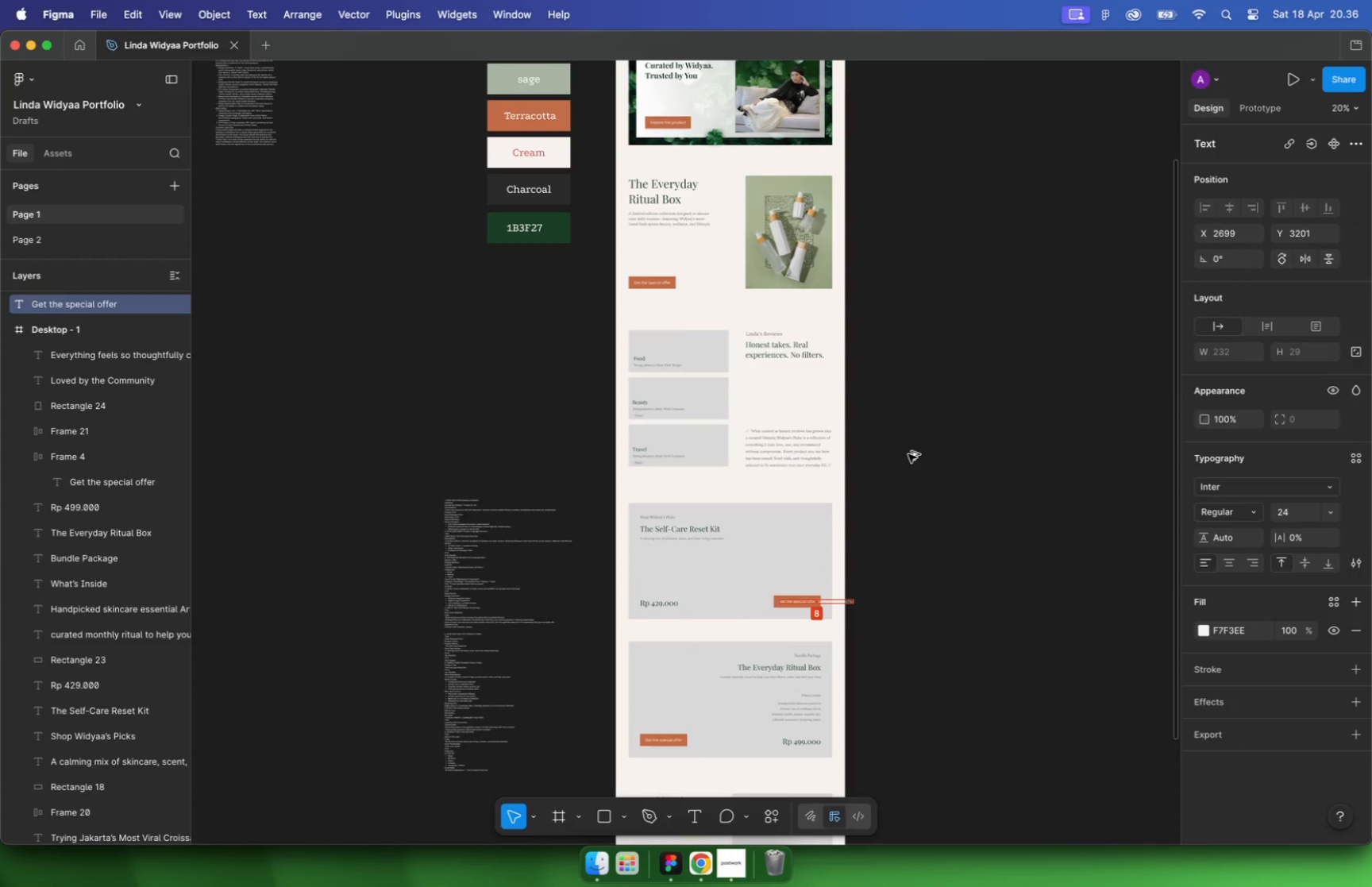 
left_click_drag(start_coordinate=[803, 604], to_coordinate=[909, 454])
 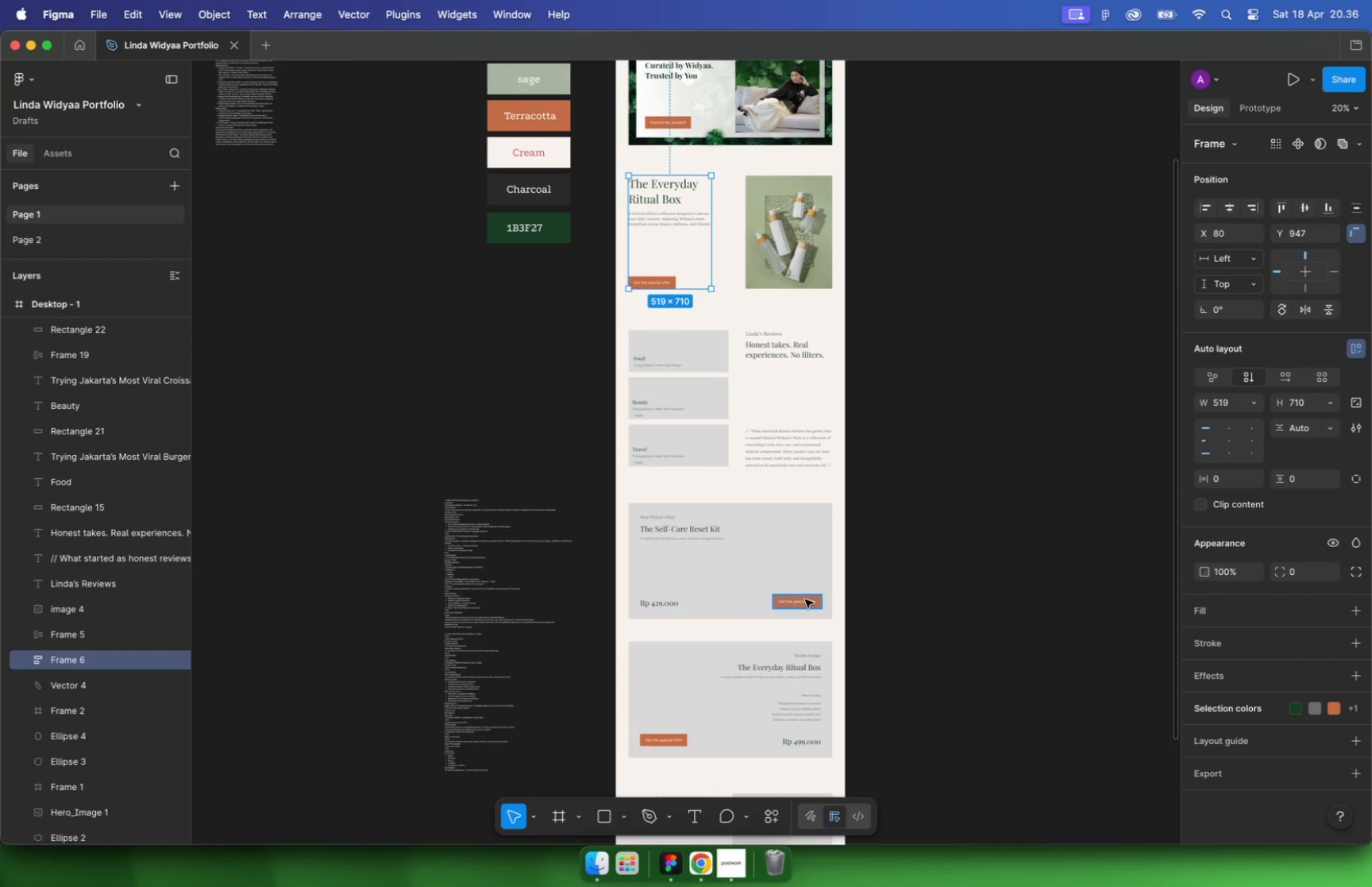 
hold_key(key=OptionLeft, duration=0.59)
 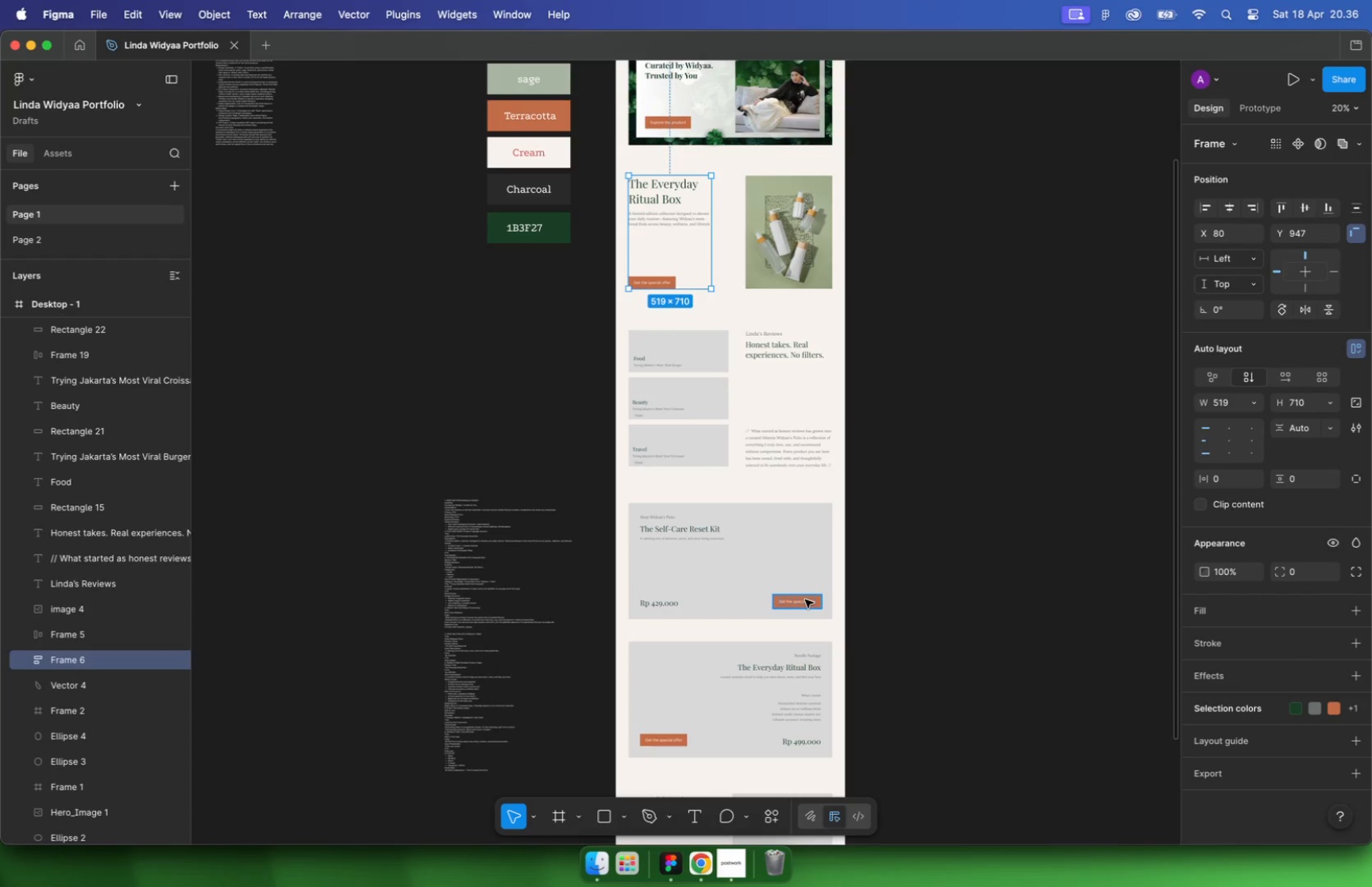 
key(Meta+CommandLeft)
 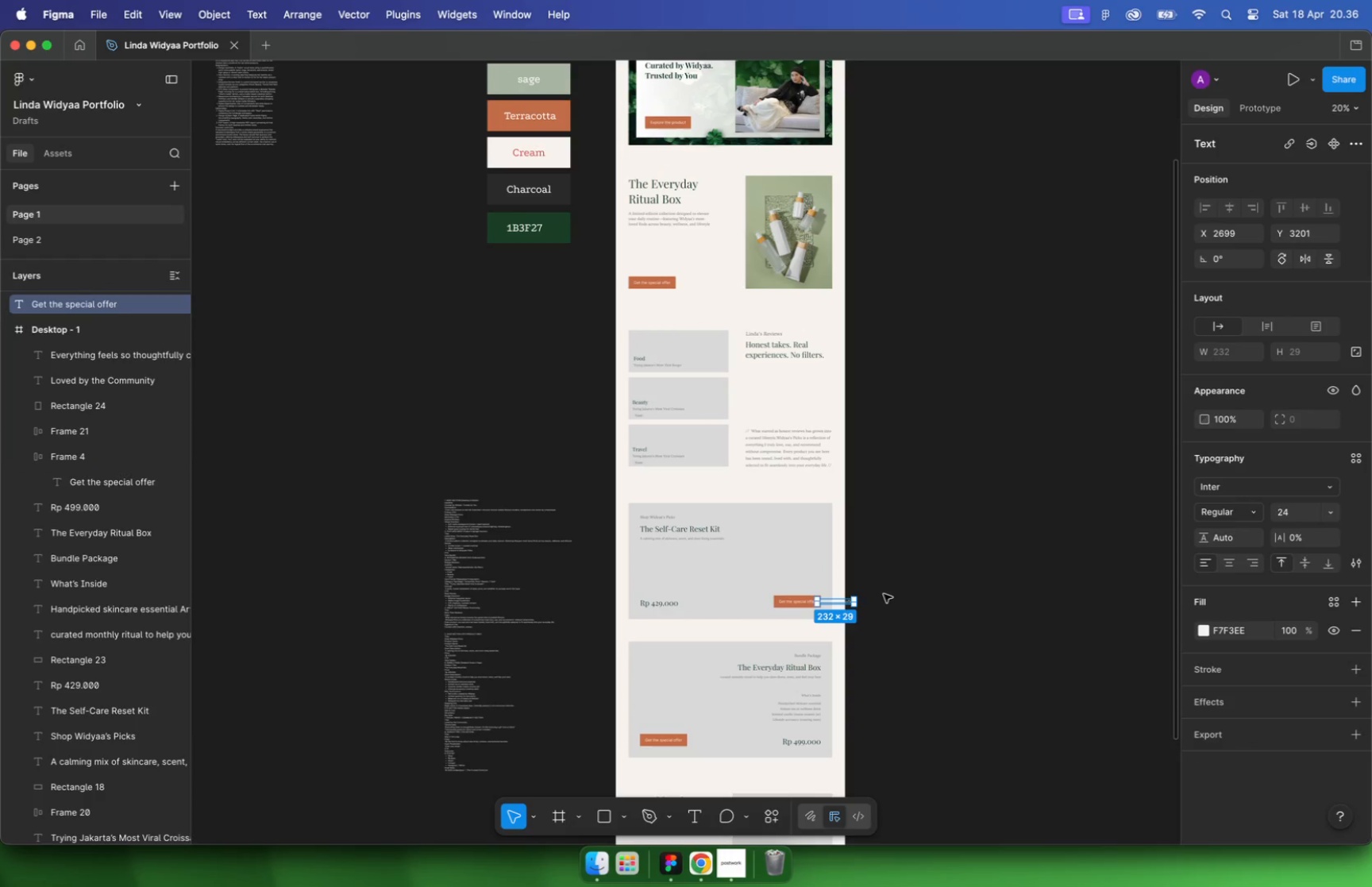 
key(Meta+Z)
 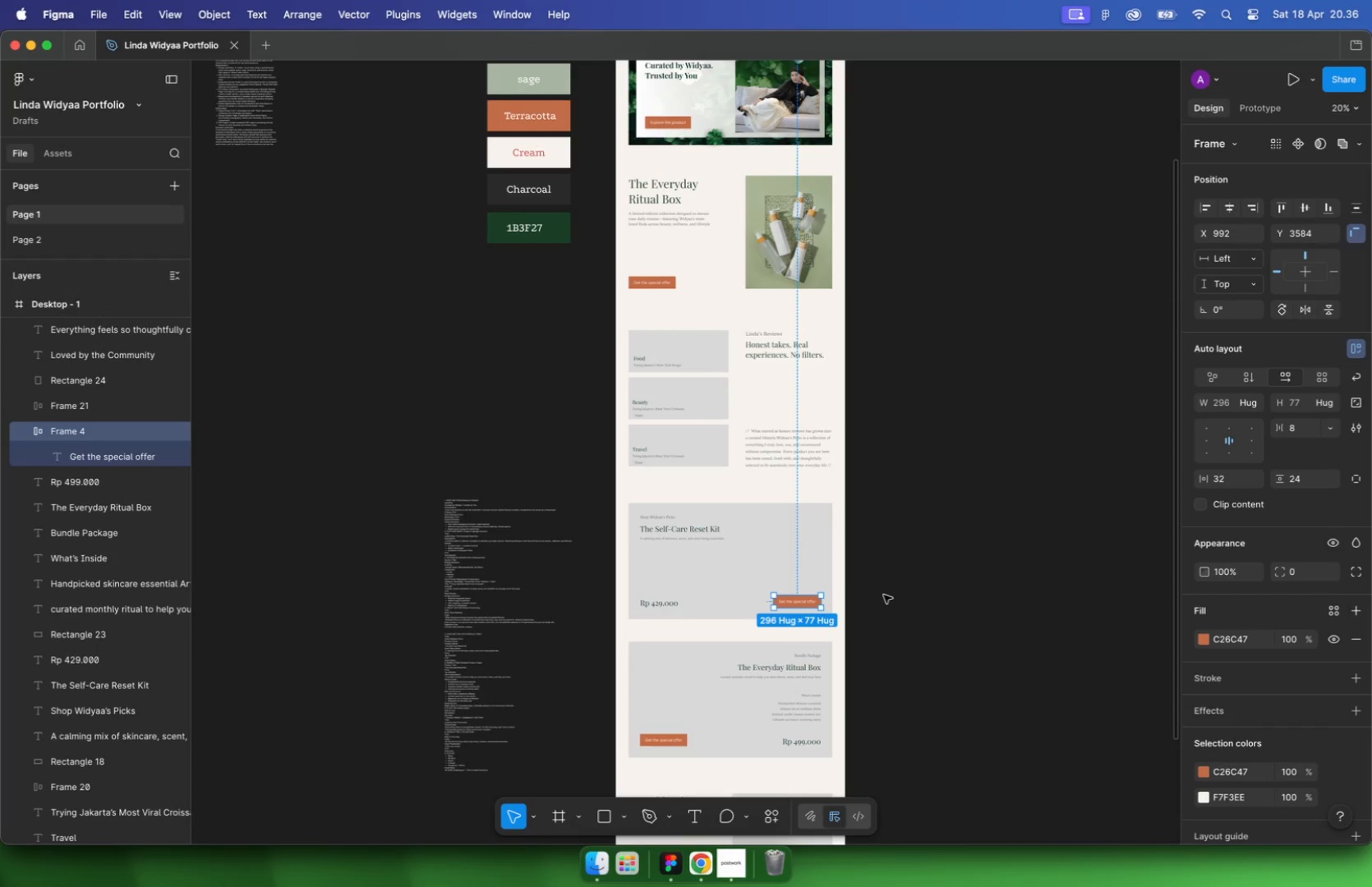 
hold_key(key=CommandLeft, duration=0.34)
scroll: coordinate [807, 594], scroll_direction: up, amount: 11.0
 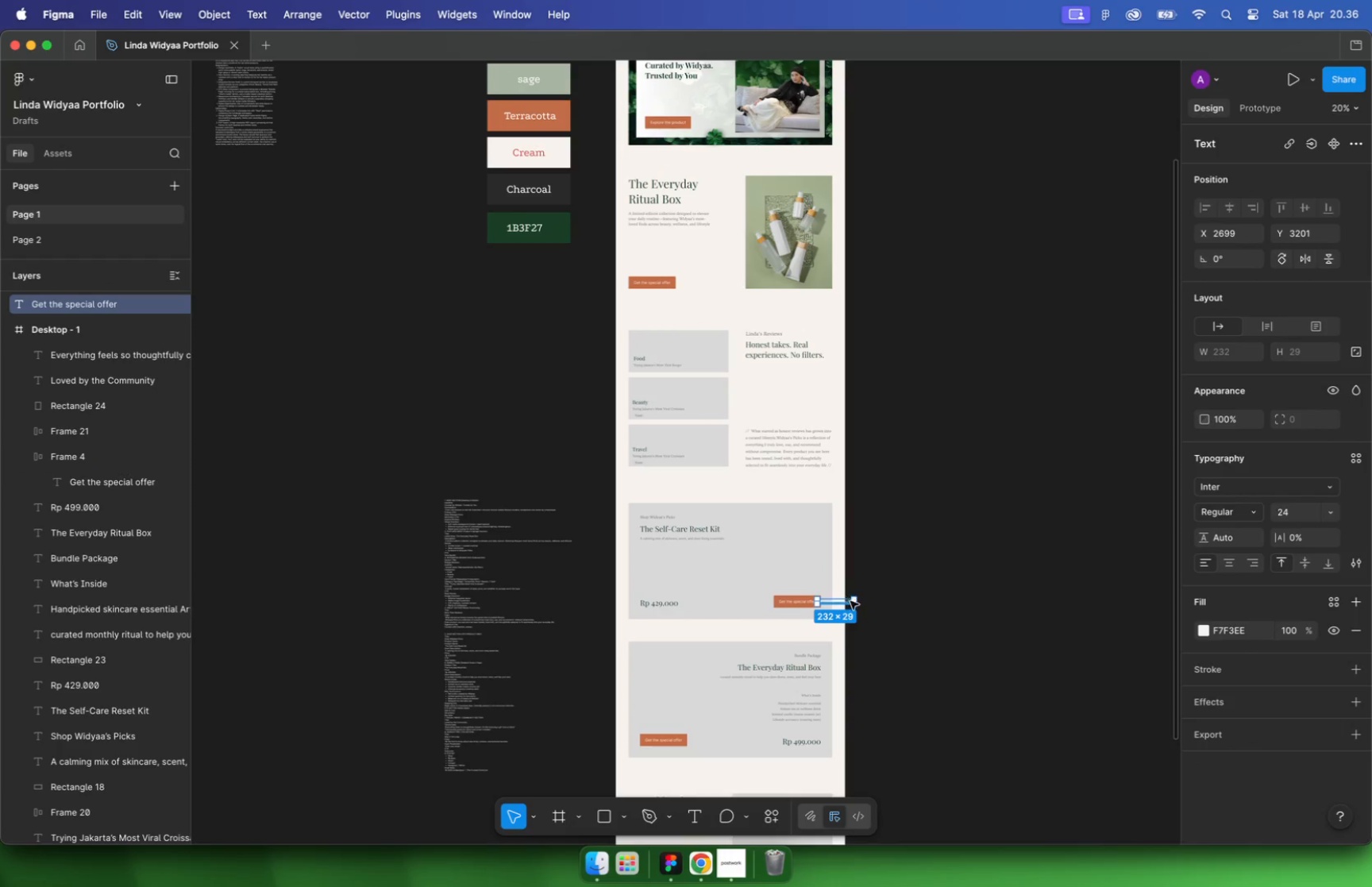 
left_click_drag(start_coordinate=[788, 600], to_coordinate=[644, 345])
 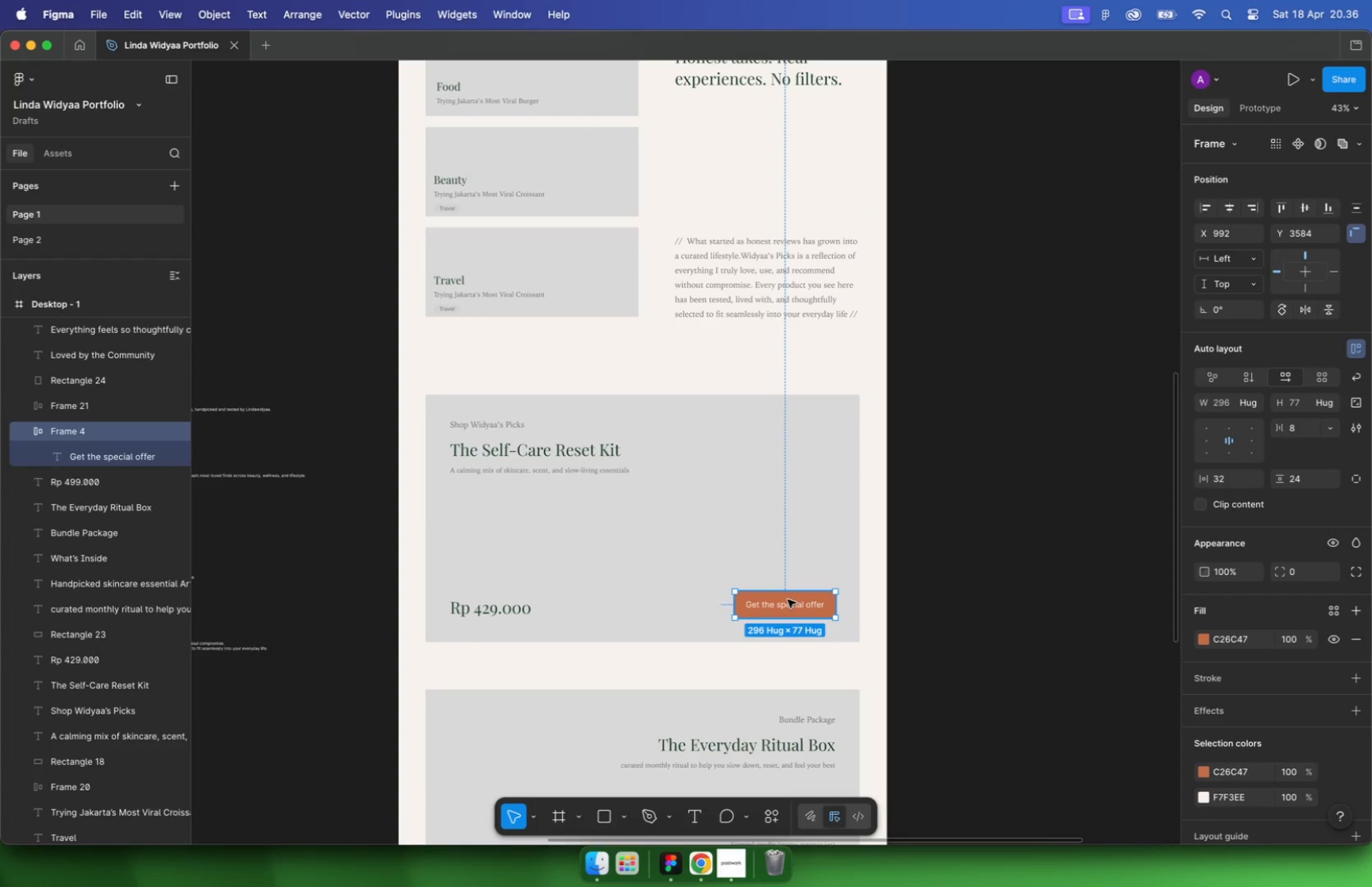 
hold_key(key=OptionLeft, duration=0.7)
 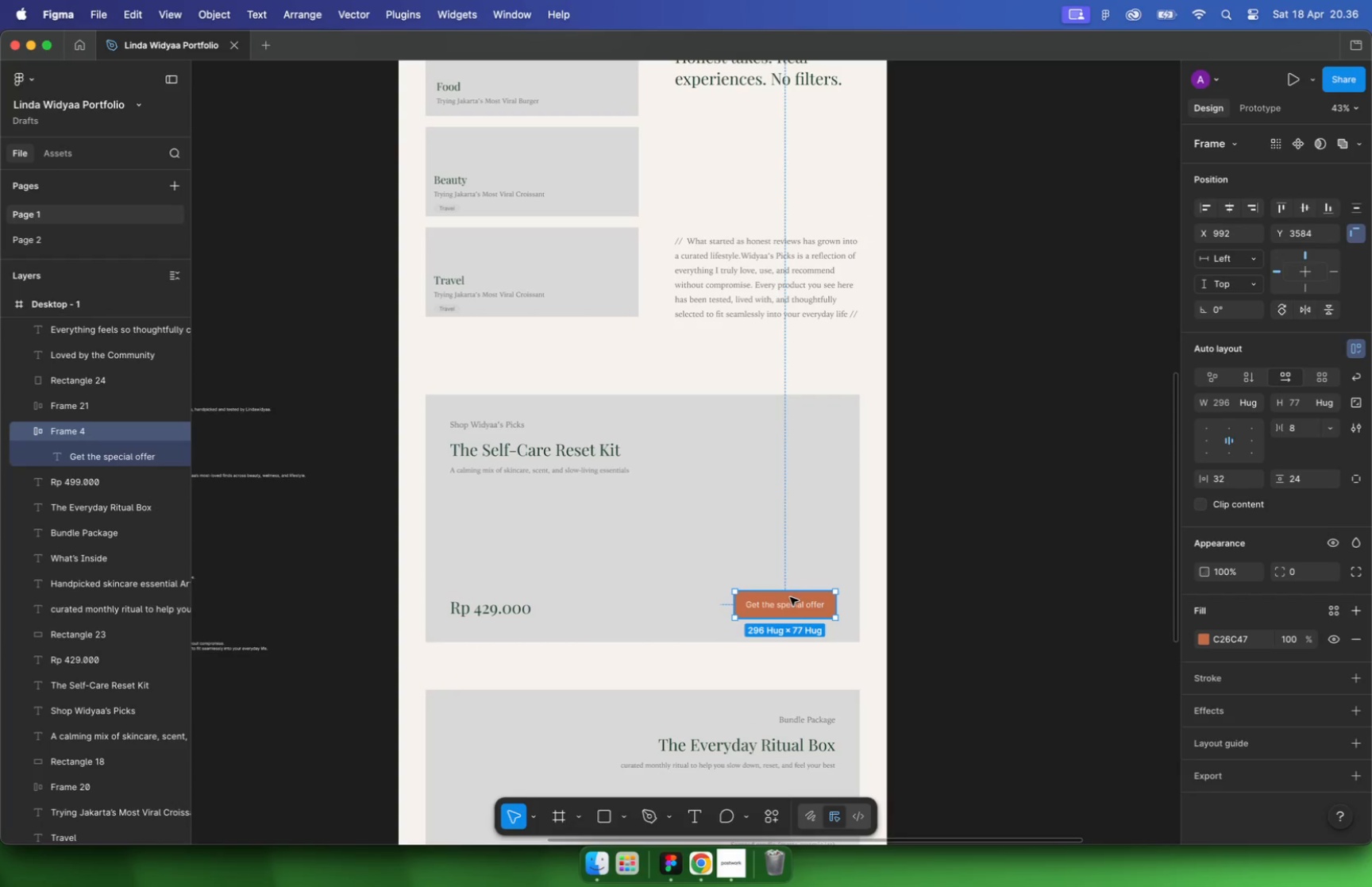 
hold_key(key=CommandLeft, duration=2.45)
scroll: coordinate [599, 317], scroll_direction: up, amount: 13.0
 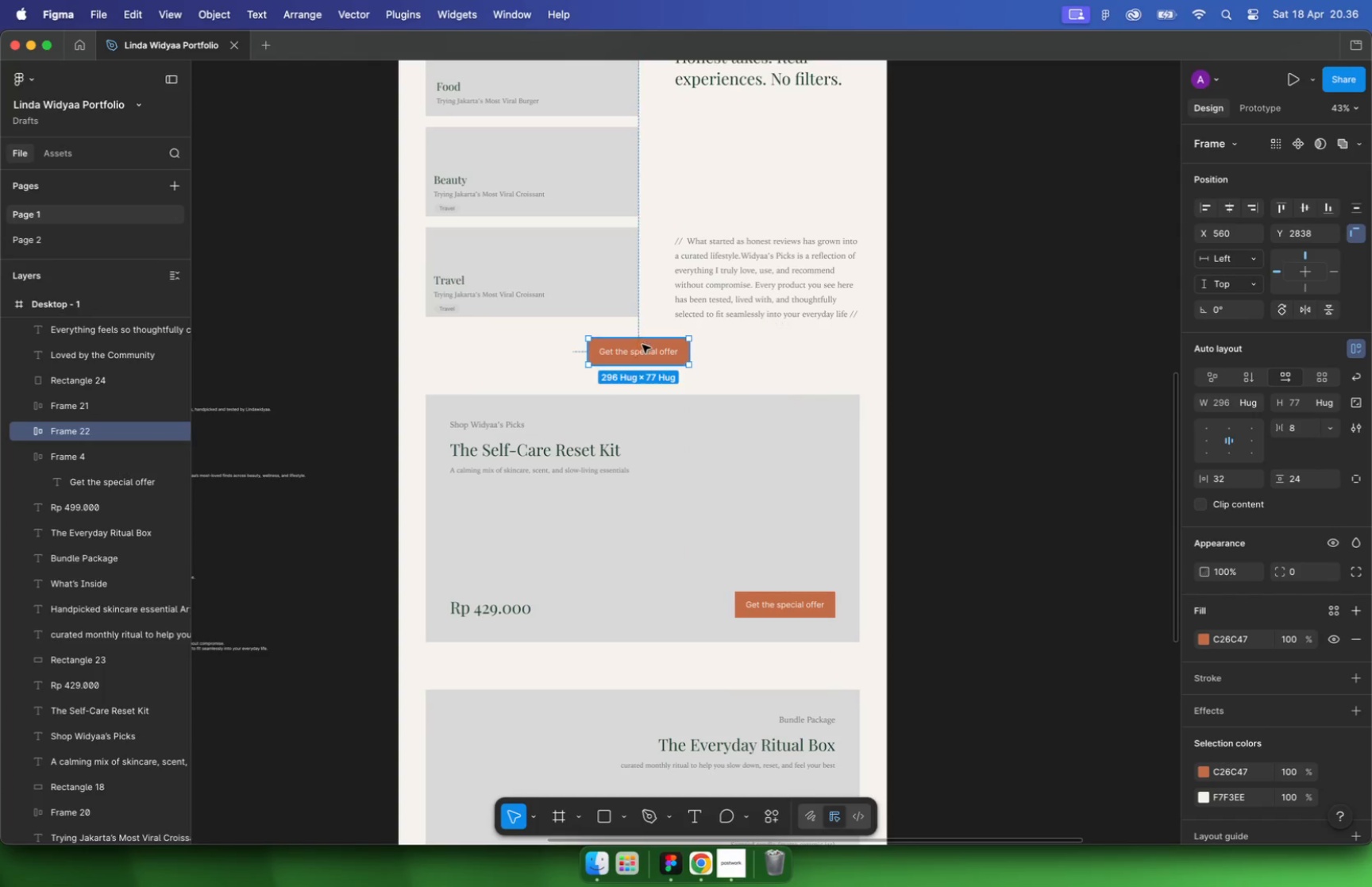 
scroll: coordinate [675, 303], scroll_direction: none, amount: 0.0
 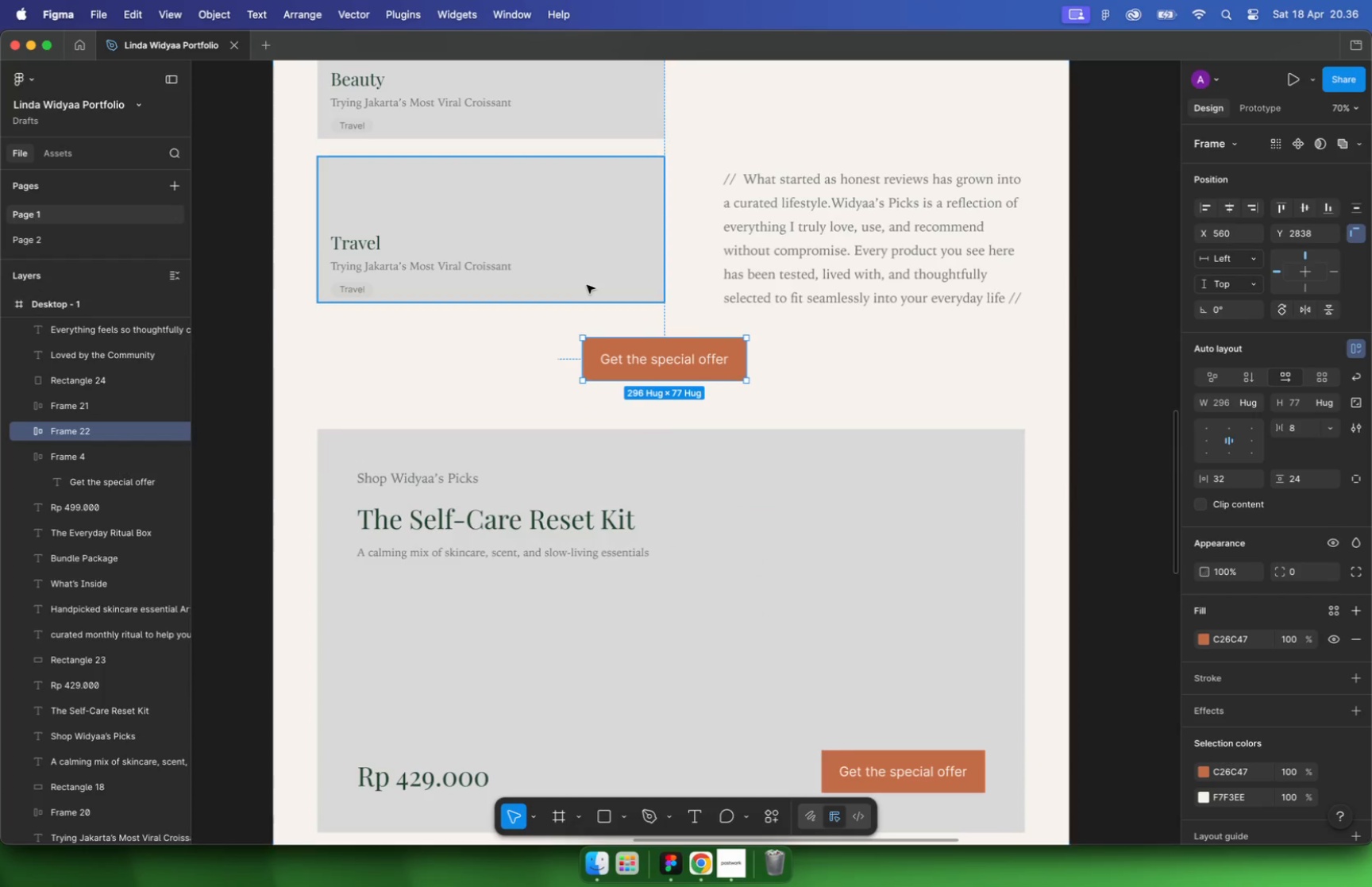 
left_click_drag(start_coordinate=[805, 608], to_coordinate=[728, 190])
 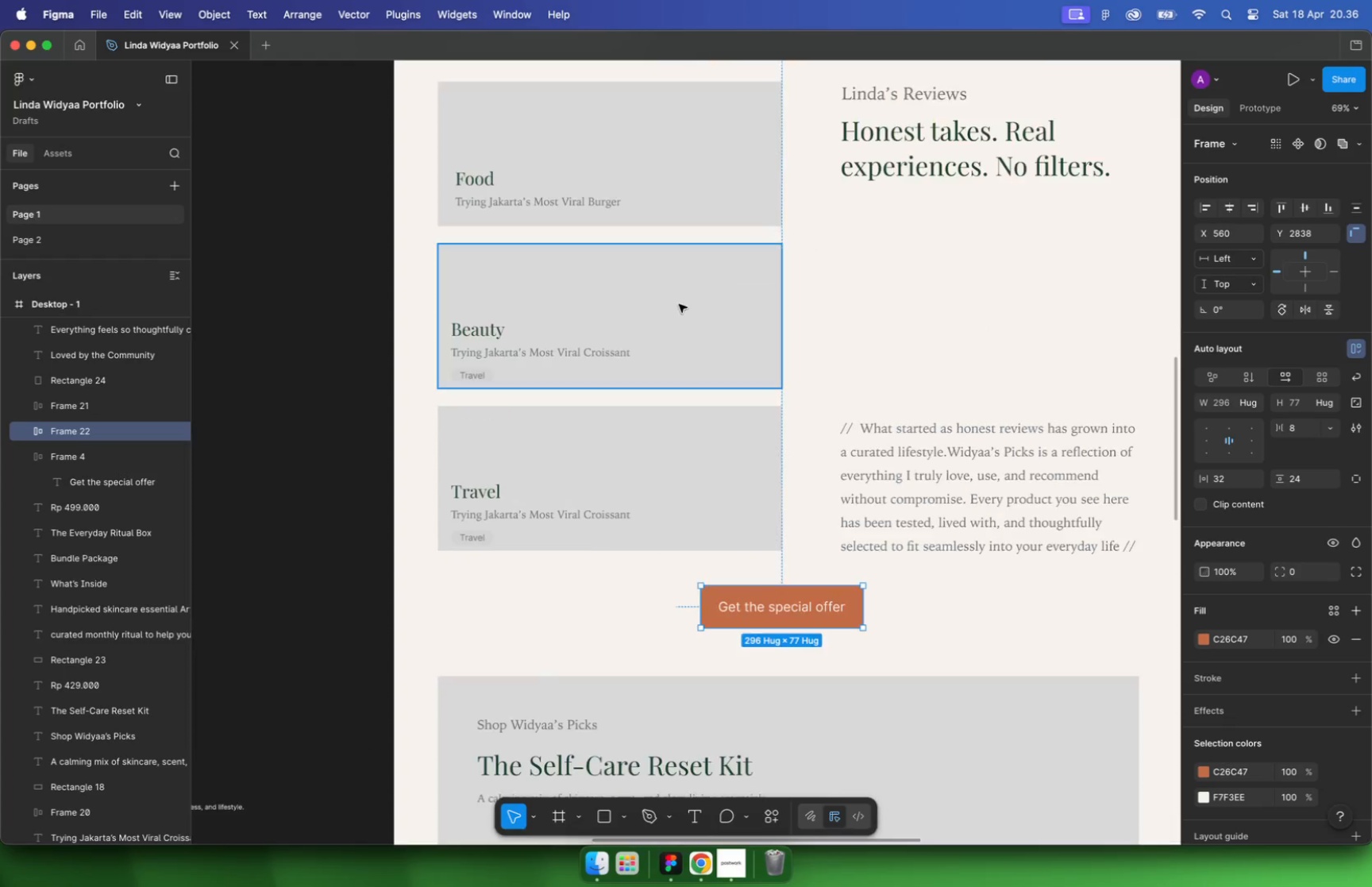 
hold_key(key=CommandLeft, duration=0.39)
 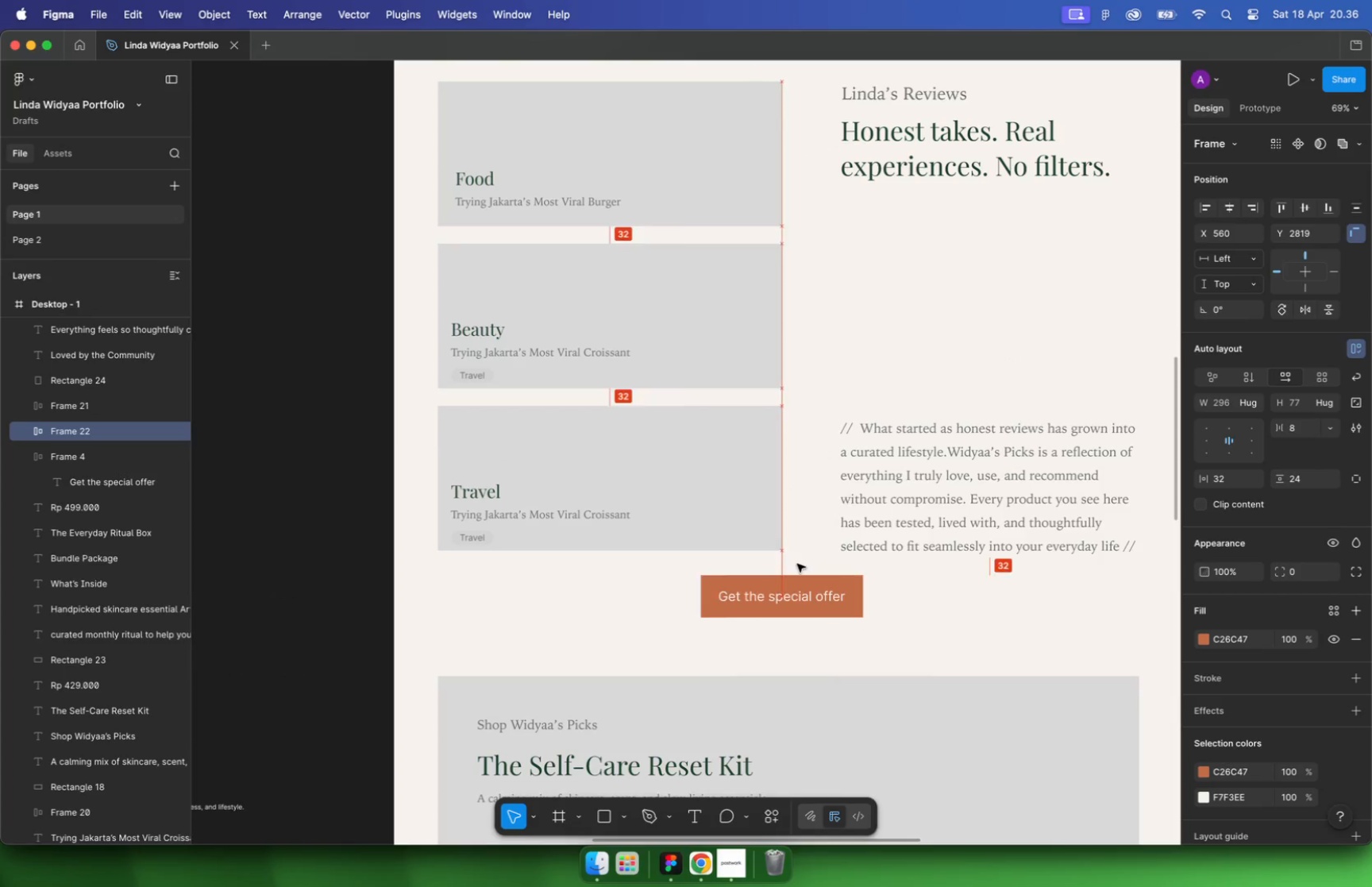 
left_click([707, 226])
 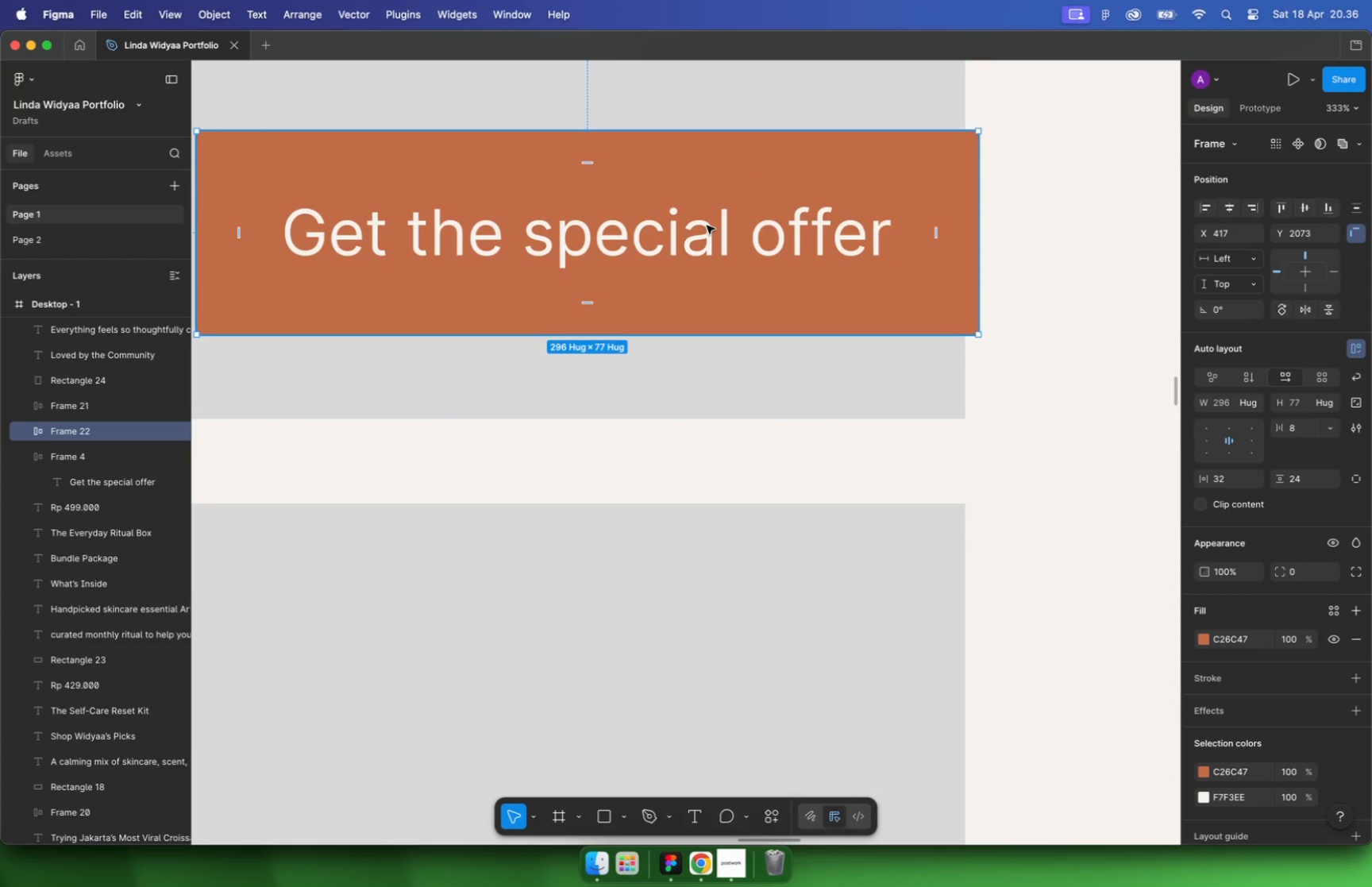 
scroll: coordinate [734, 175], scroll_direction: up, amount: 31.0
 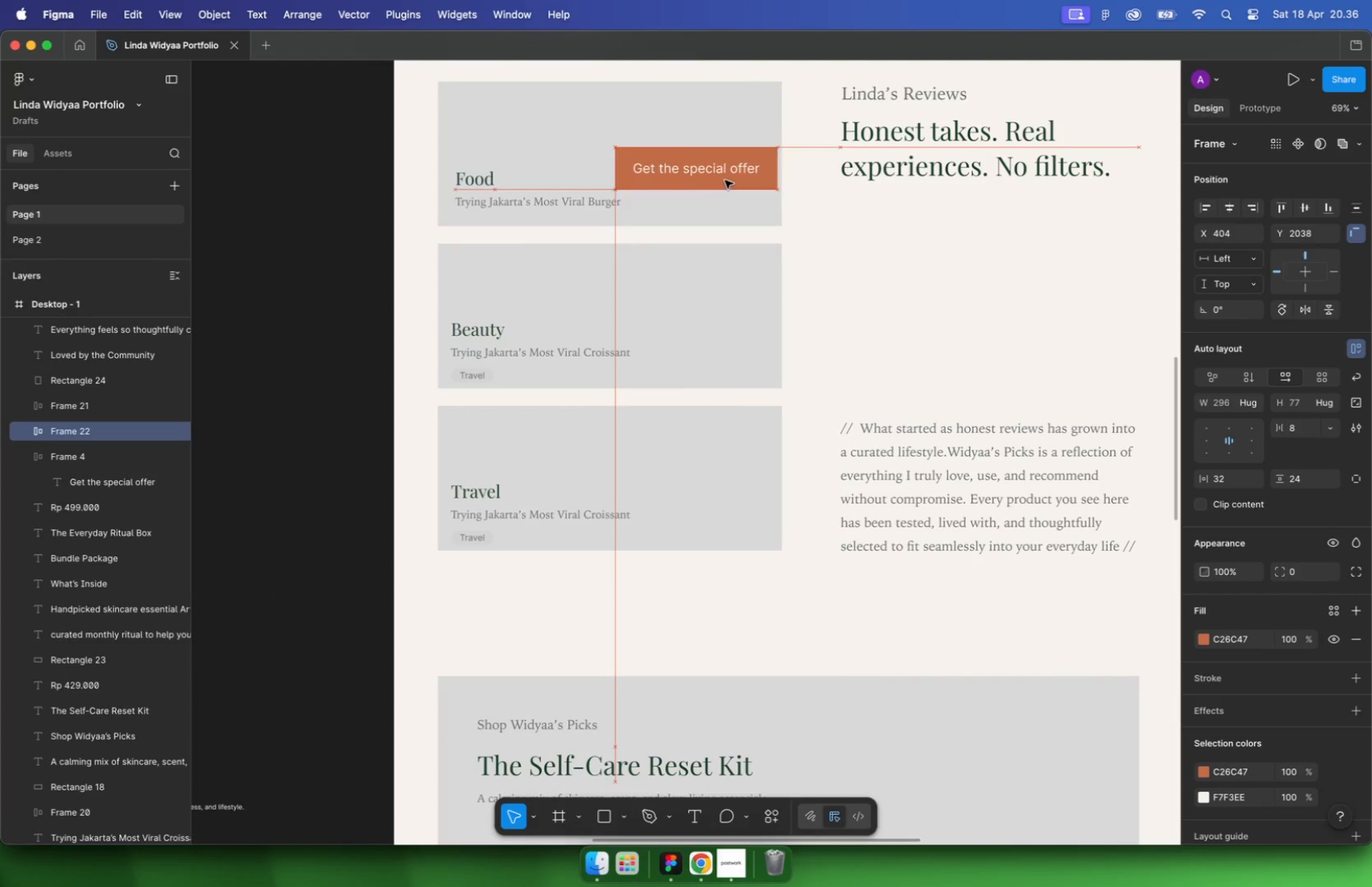 
double_click([707, 226])
 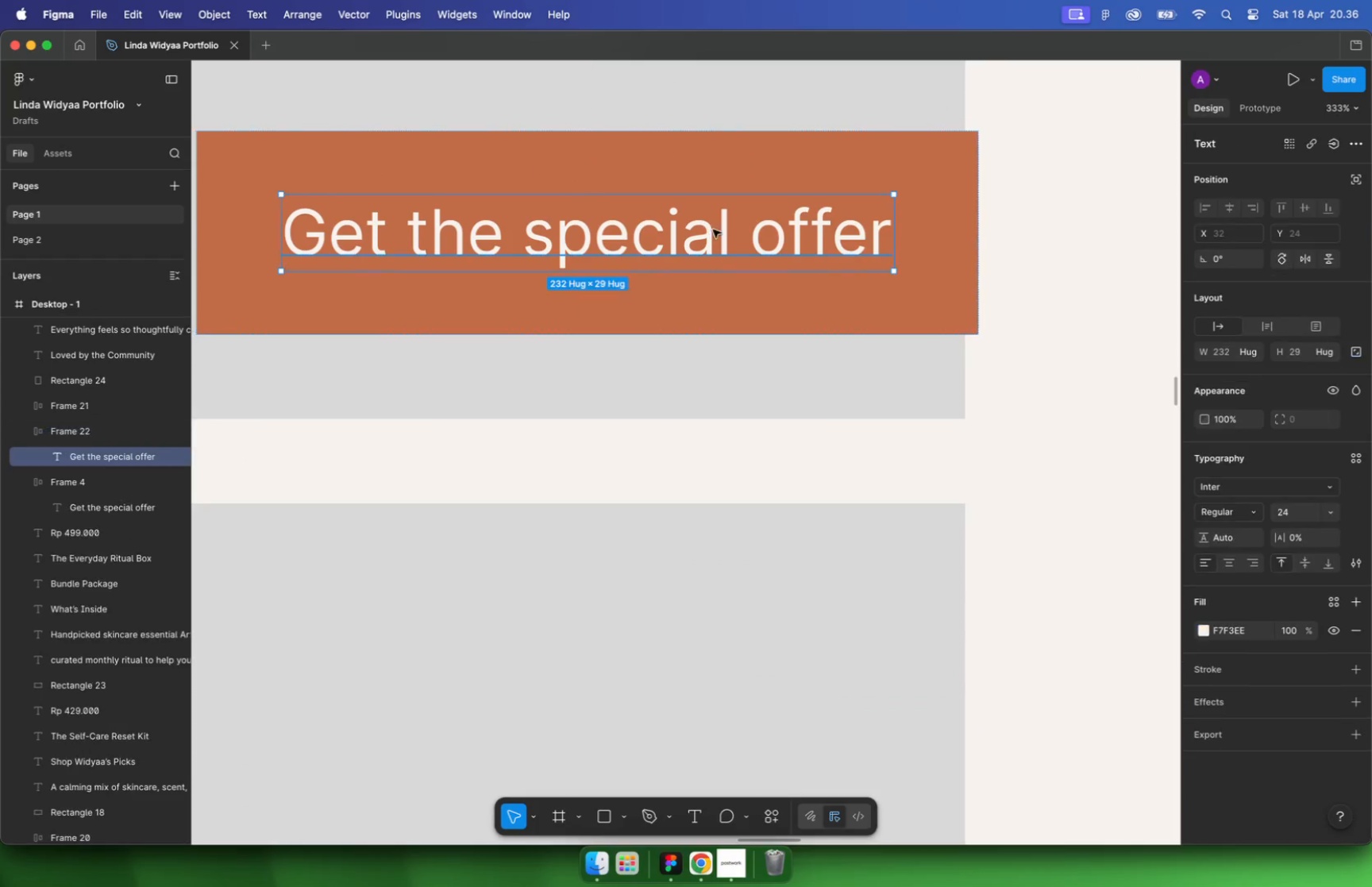 
triple_click([715, 232])
 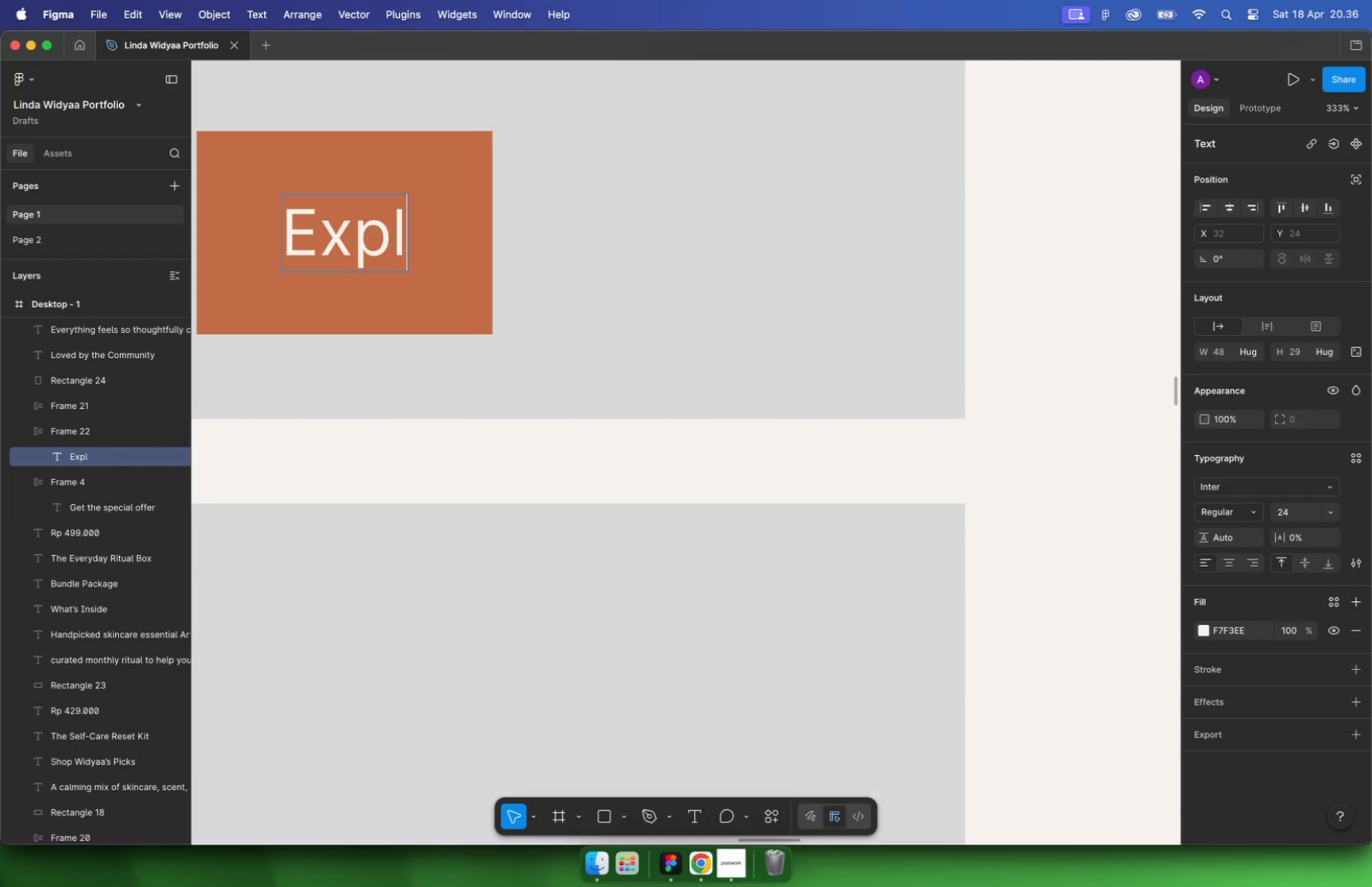 
type(Ec)
key(Backspace)
type(xplore more)
key(Escape)
key(Escape)
 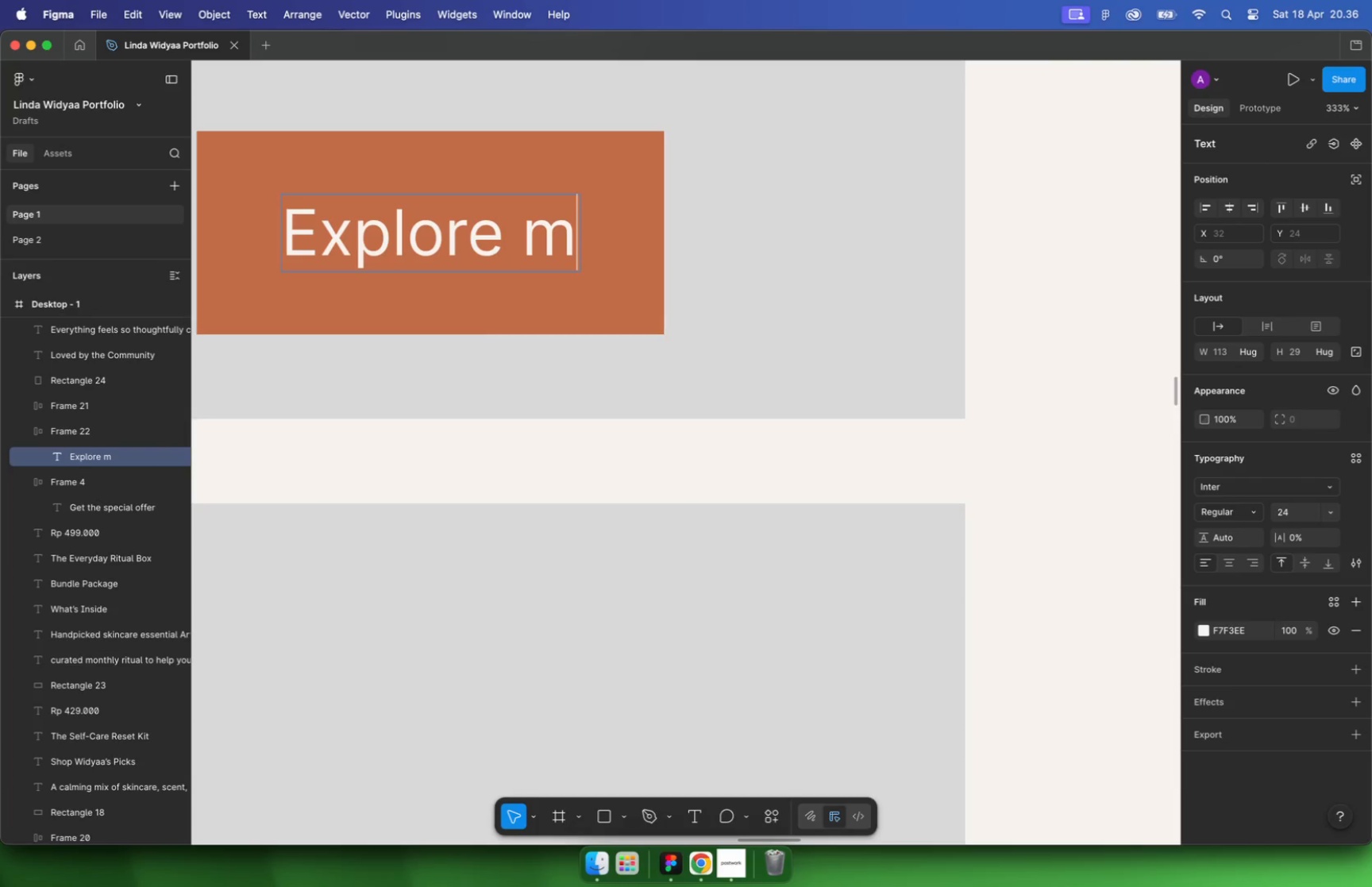 
hold_key(key=CommandLeft, duration=0.91)
scroll: coordinate [691, 195], scroll_direction: down, amount: 9.0
 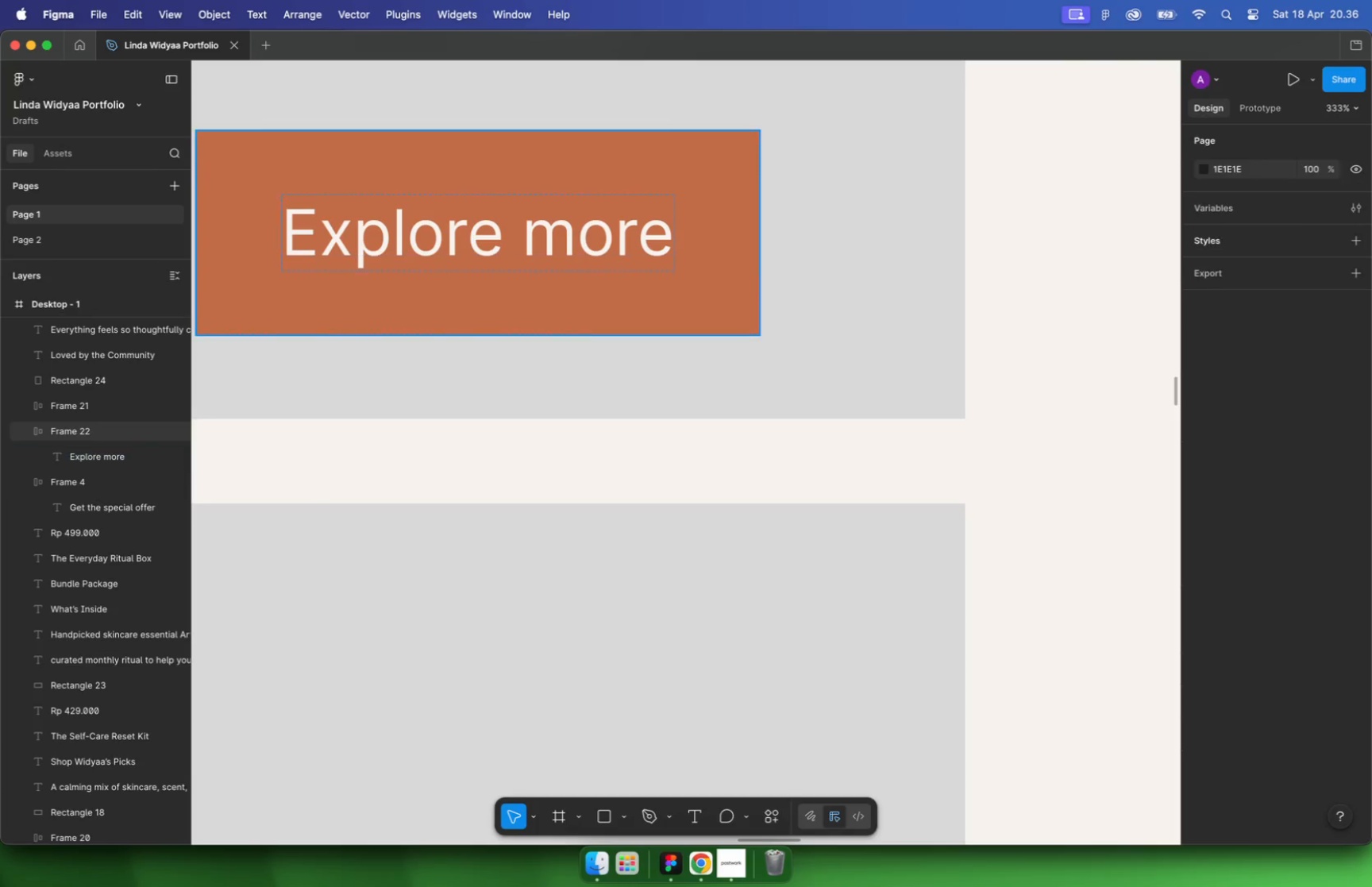 
left_click_drag(start_coordinate=[769, 360], to_coordinate=[871, 402])
 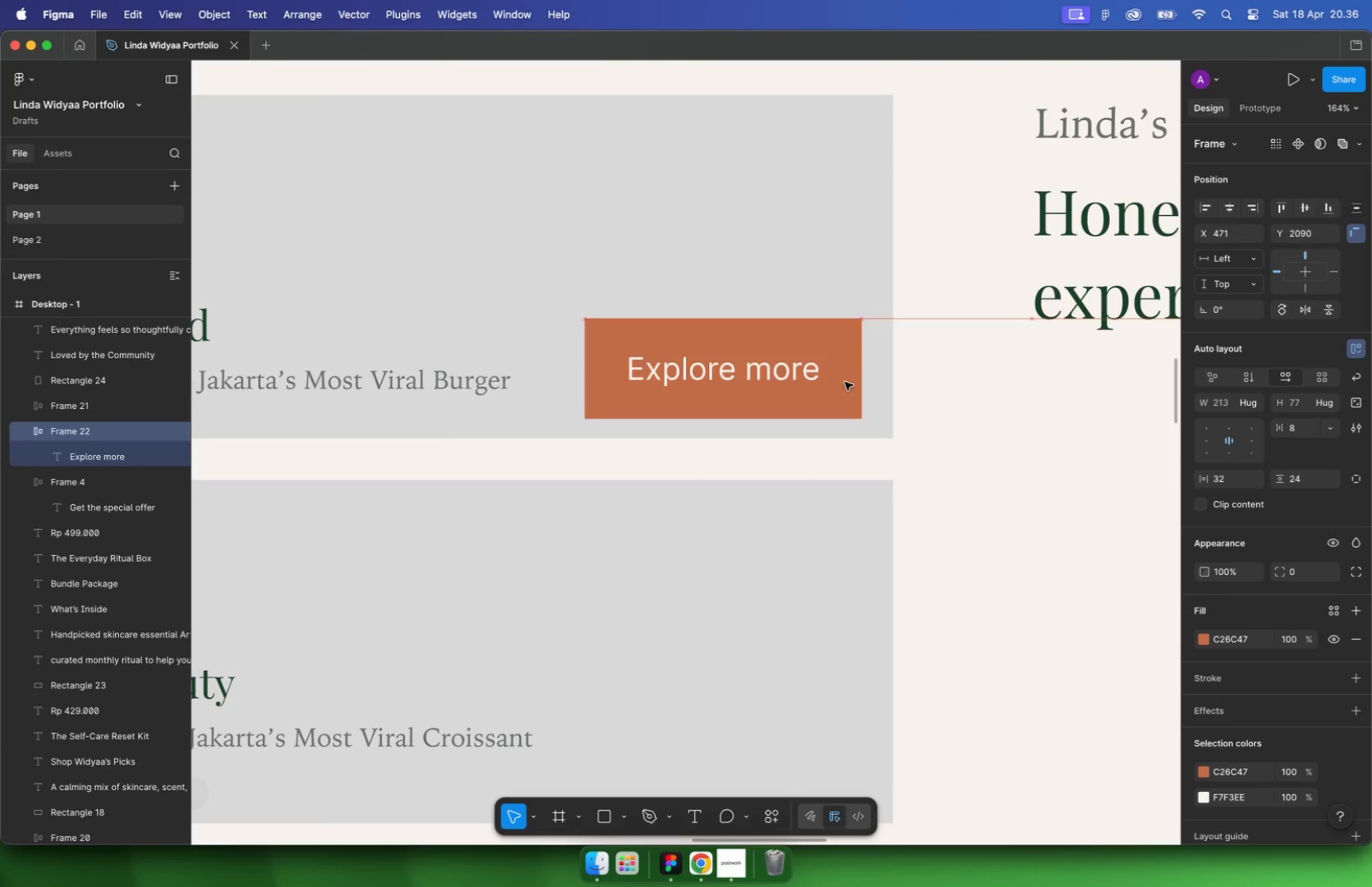 
hold_key(key=CommandLeft, duration=1.2)
scroll: coordinate [982, 379], scroll_direction: down, amount: 4.0
 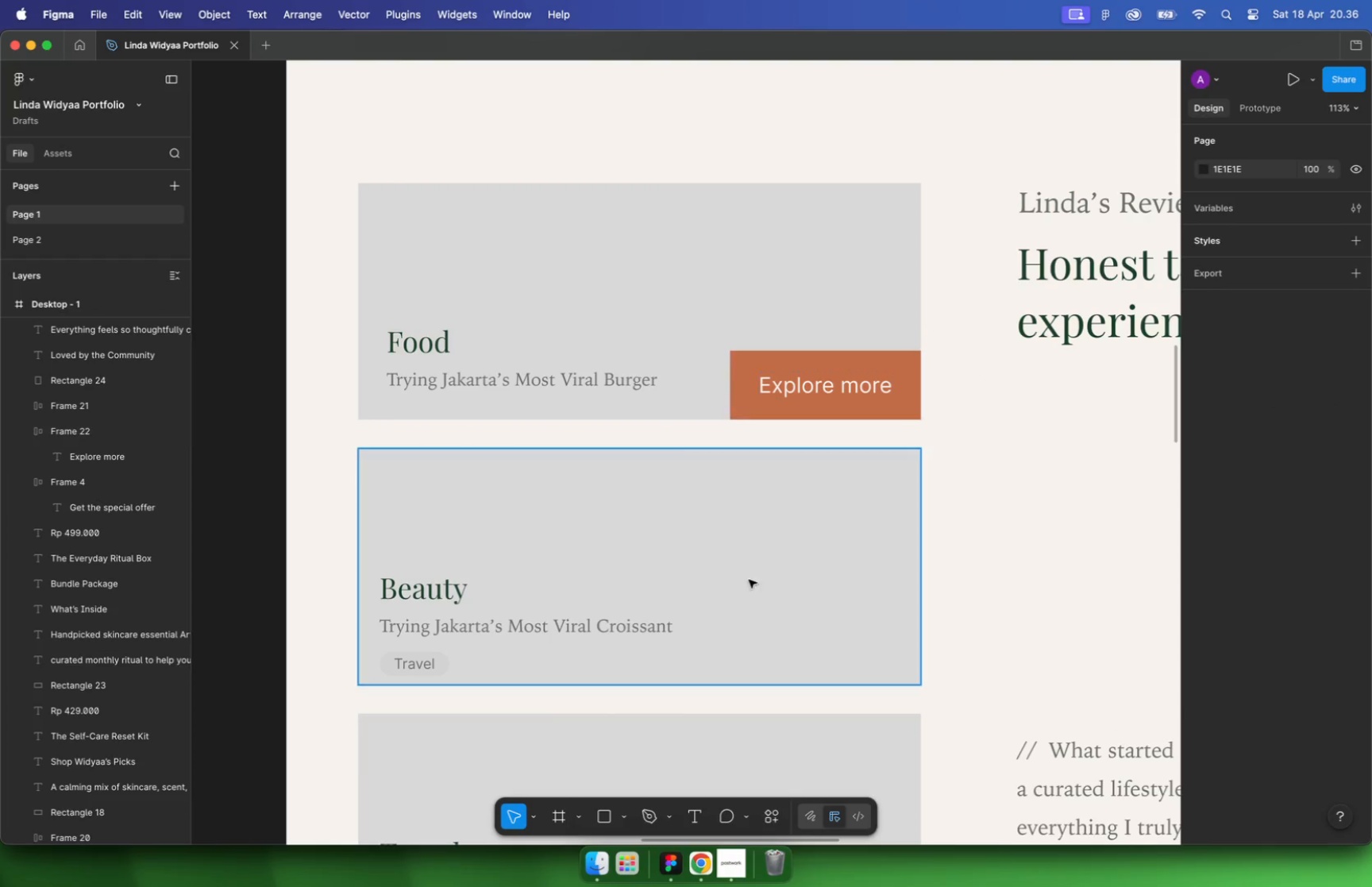 
left_click([705, 867])
 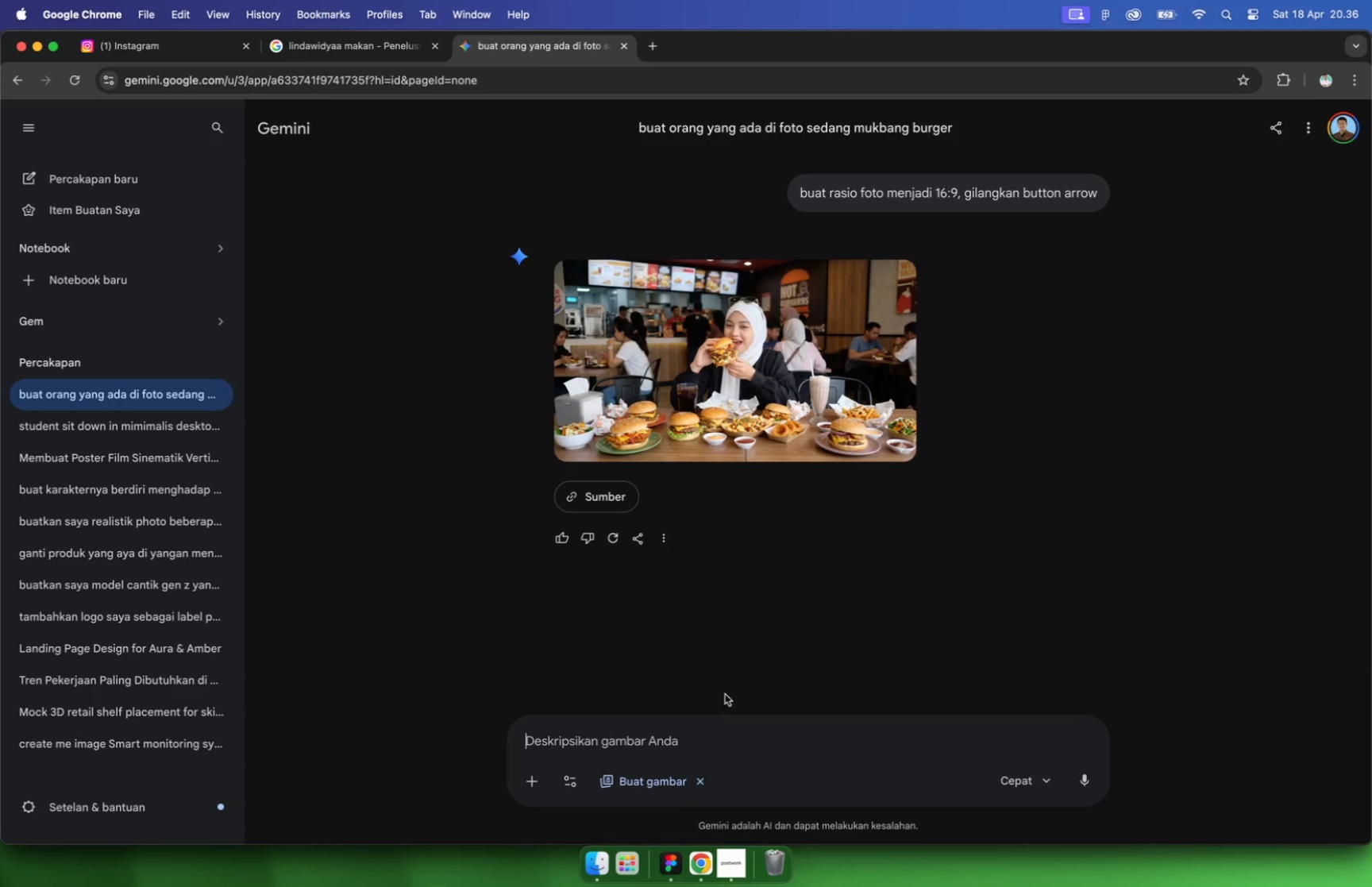 
left_click([761, 381])
 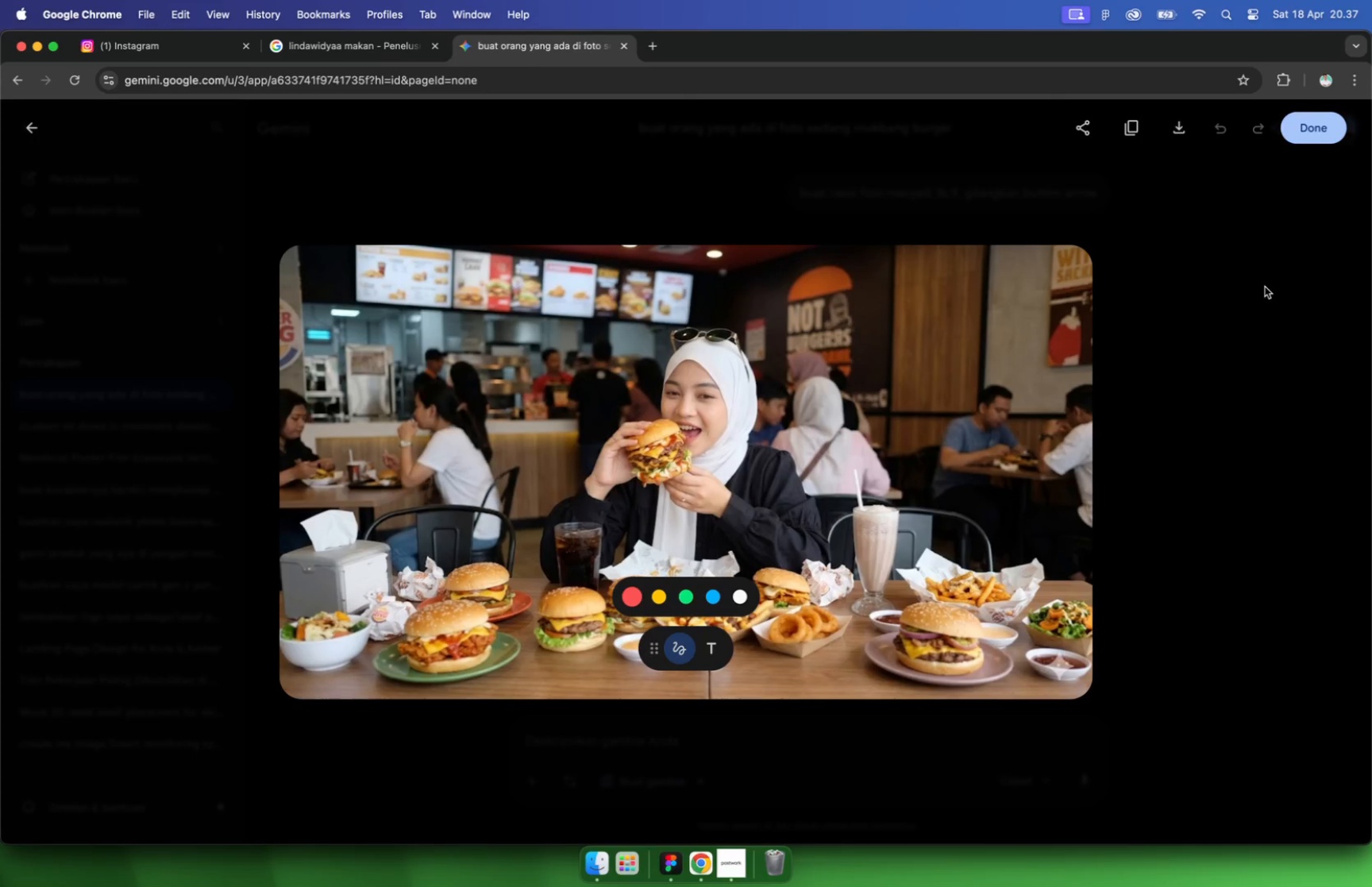 
wait(10.97)
 